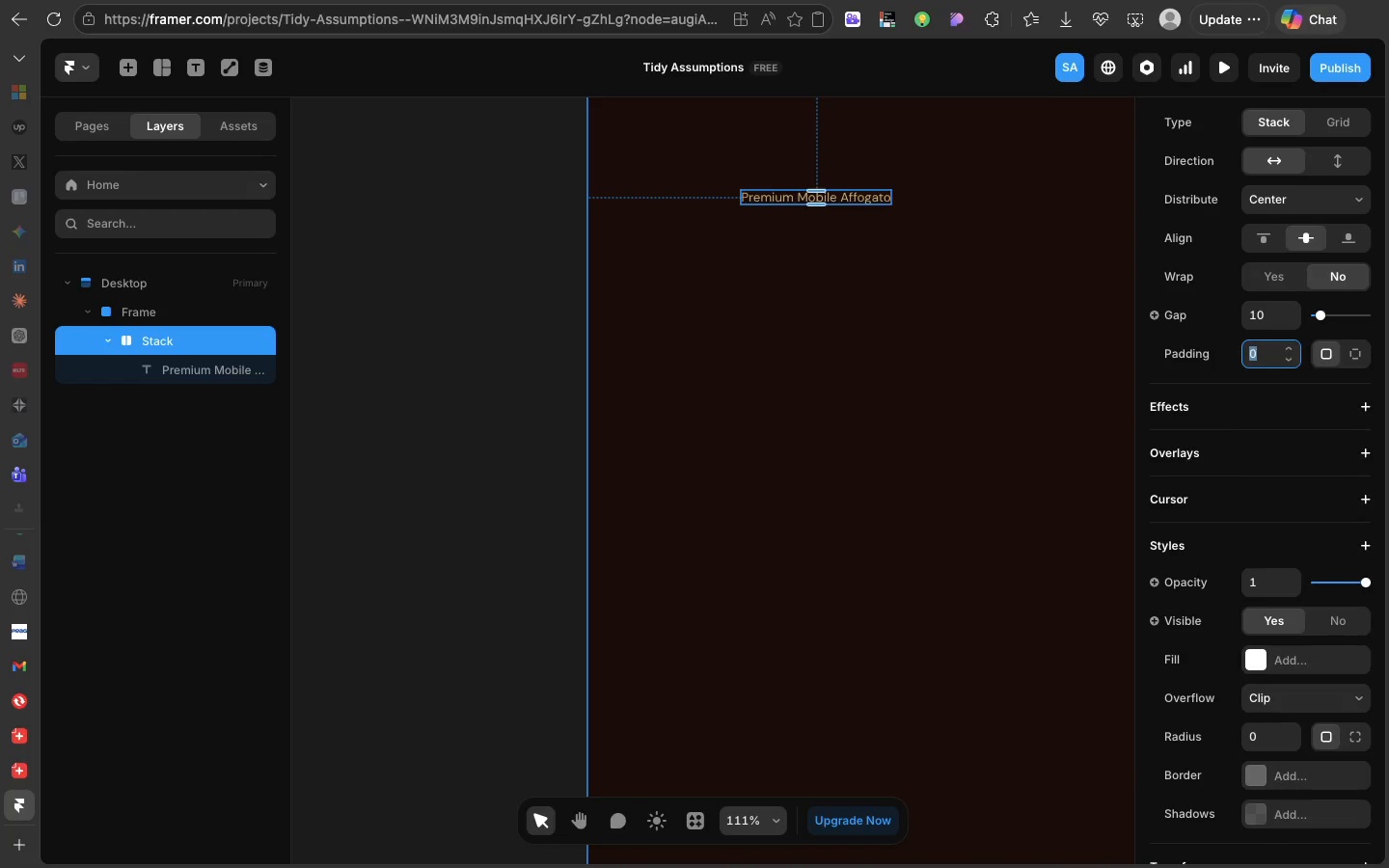 
type(16)
 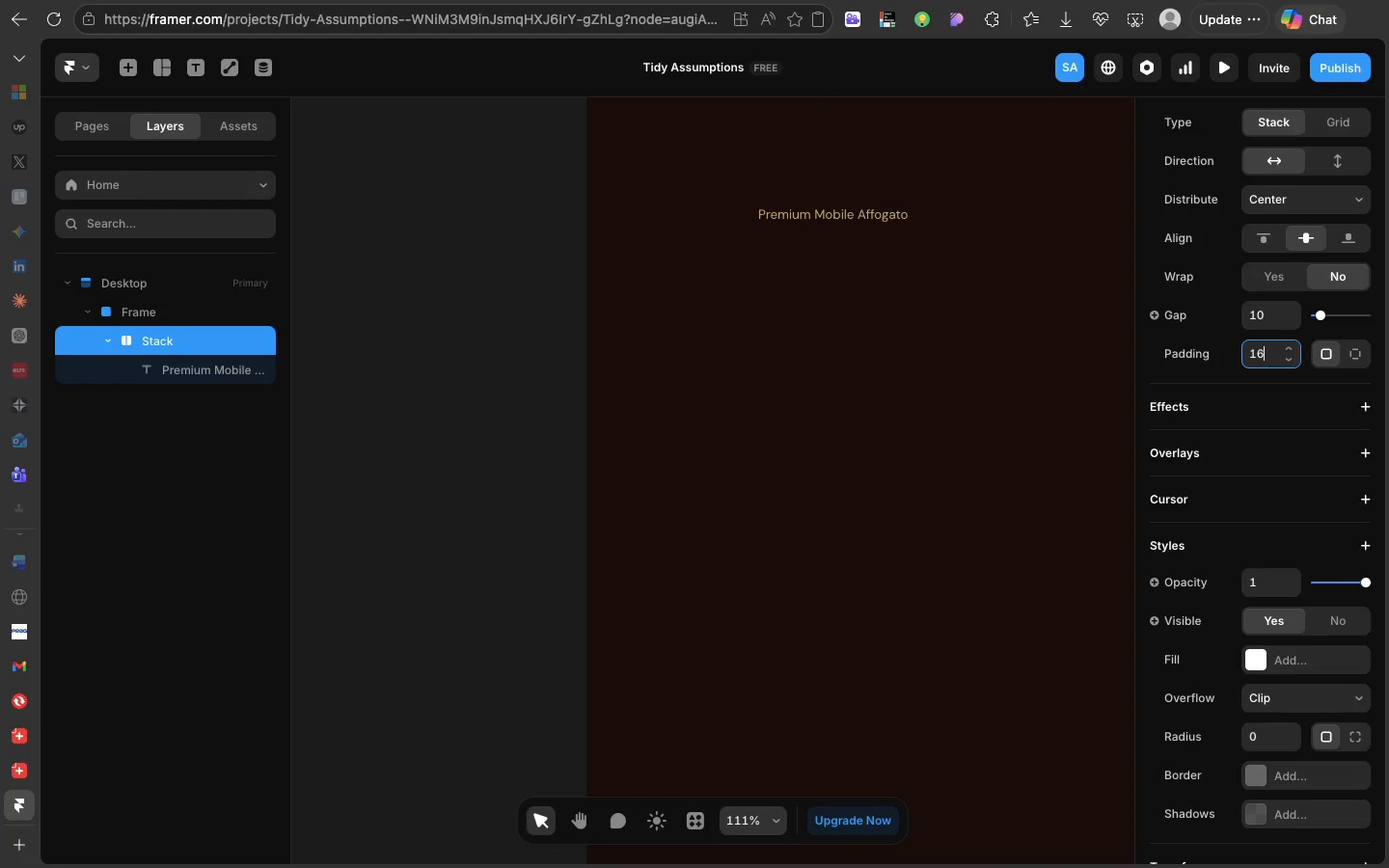 
key(Enter)
 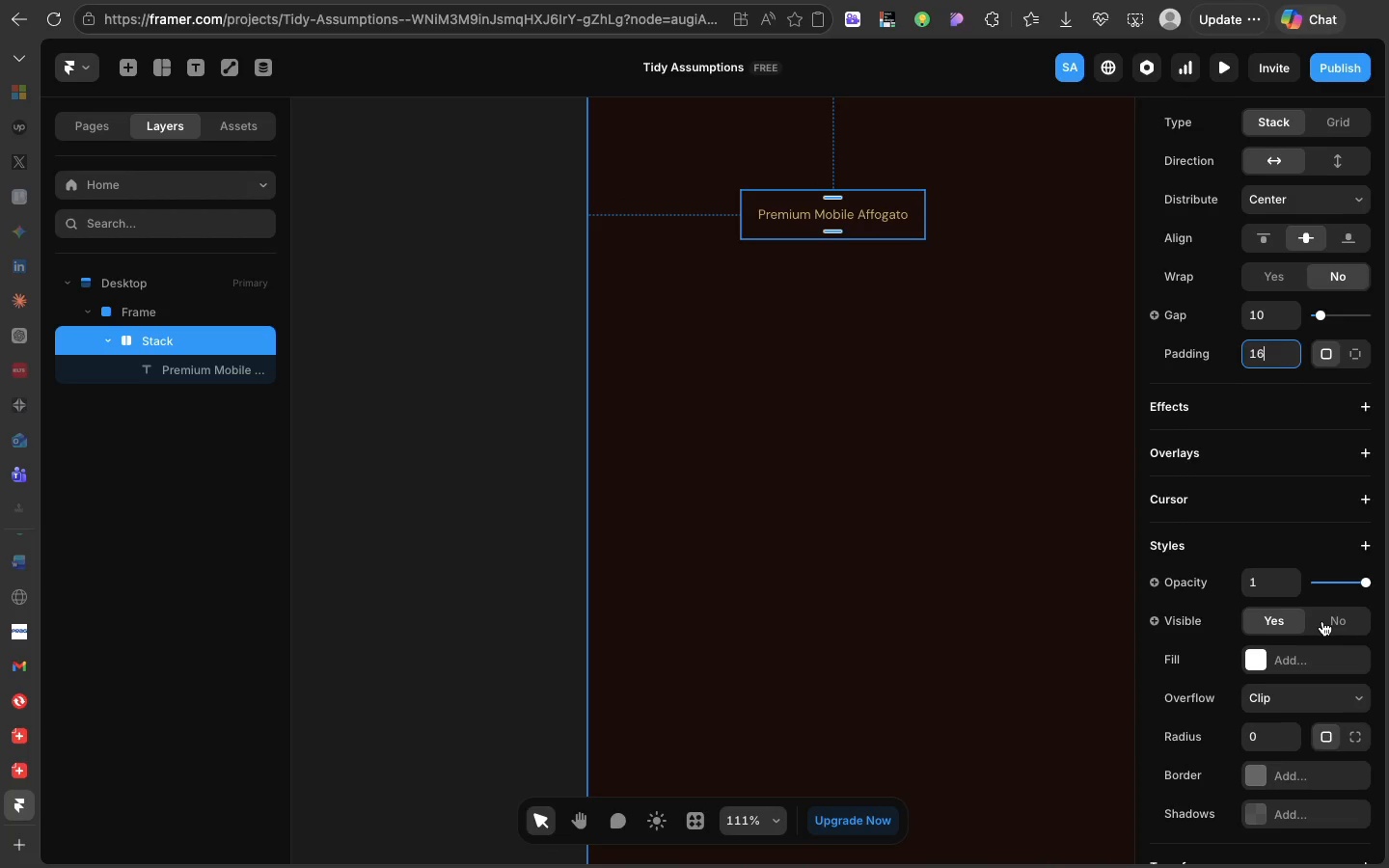 
scroll: coordinate [1322, 621], scroll_direction: down, amount: 6.0
 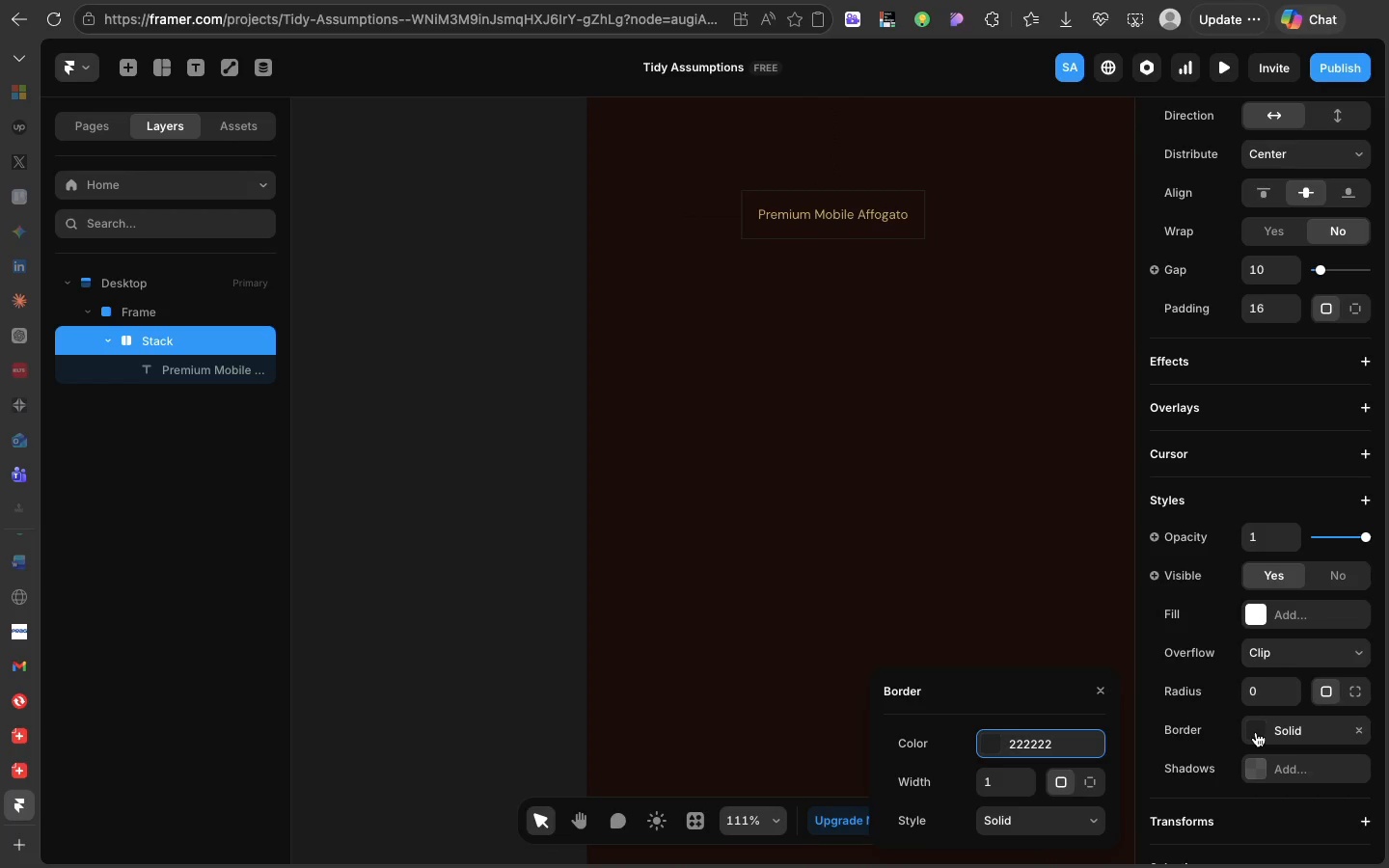 
left_click([1256, 732])
 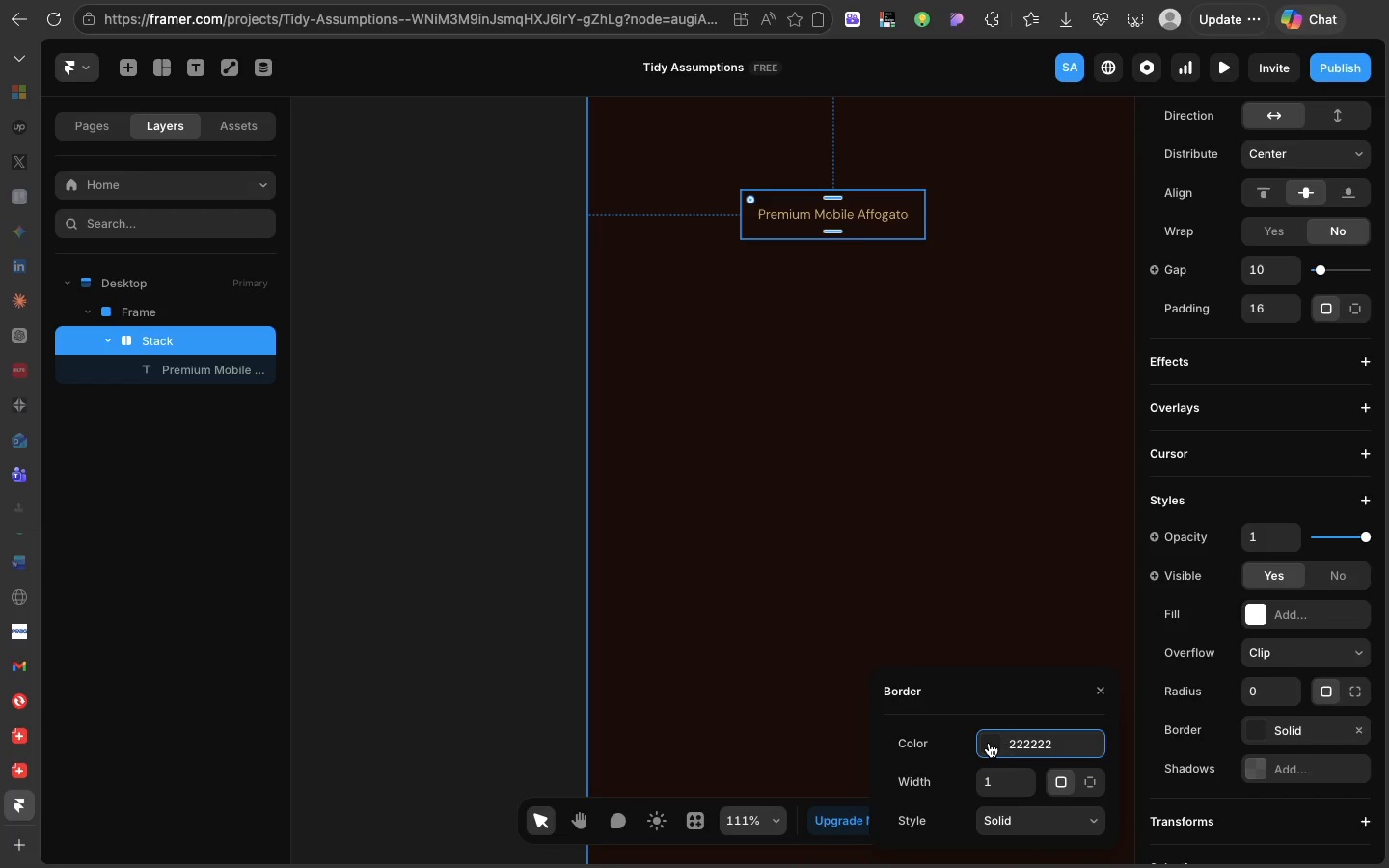 
left_click([989, 743])
 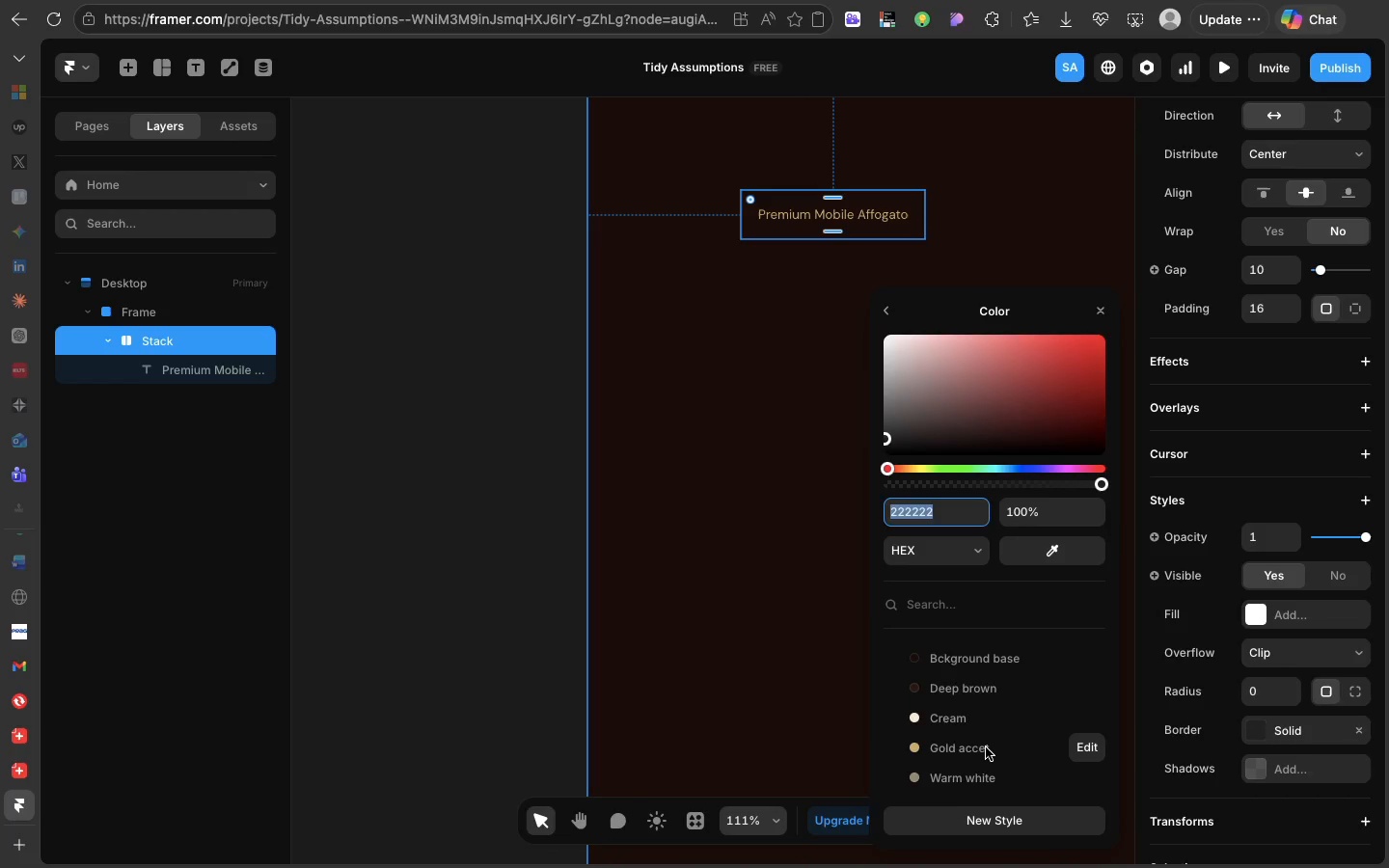 
left_click([986, 747])
 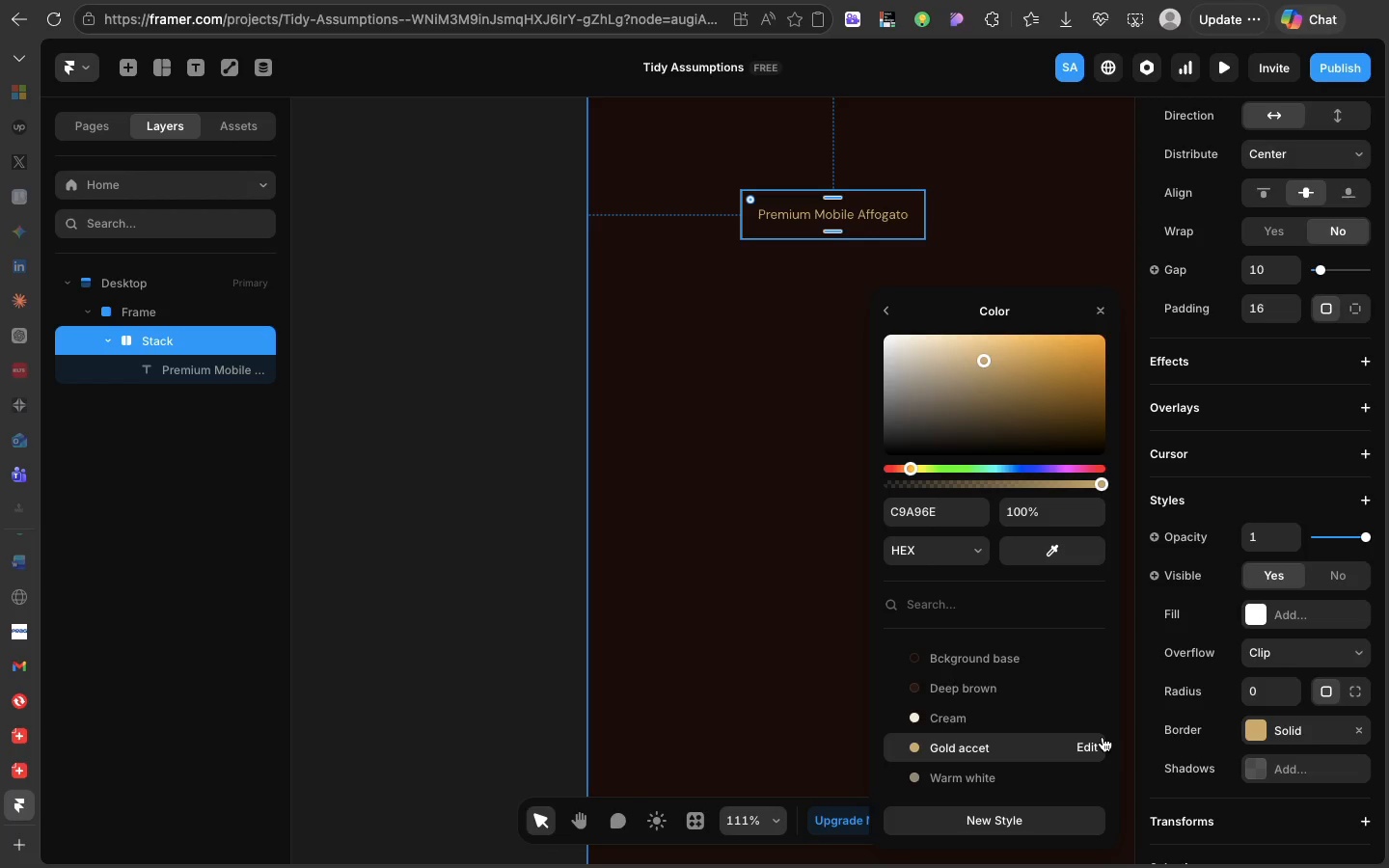 
wait(28.37)
 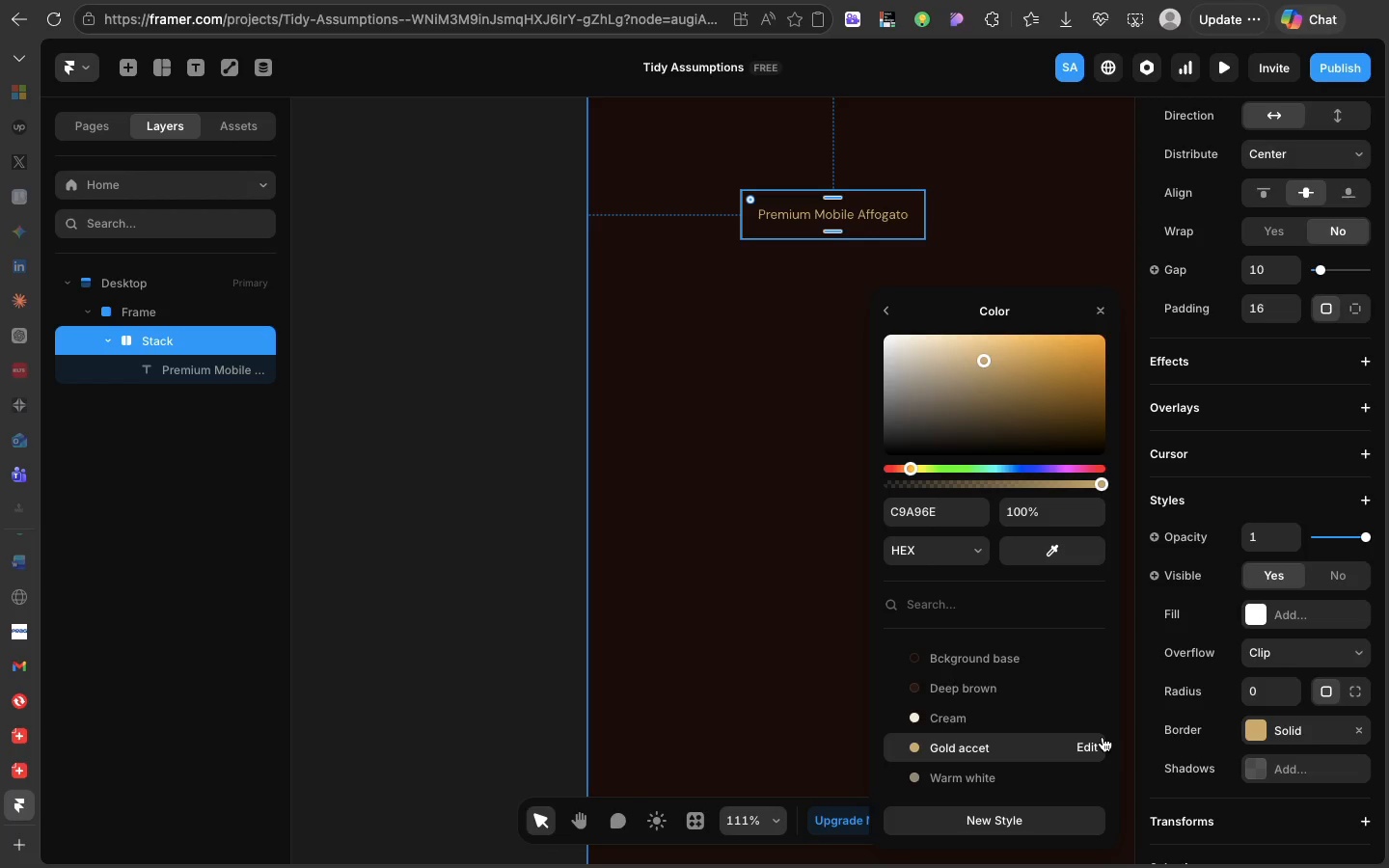 
left_click([1264, 724])
 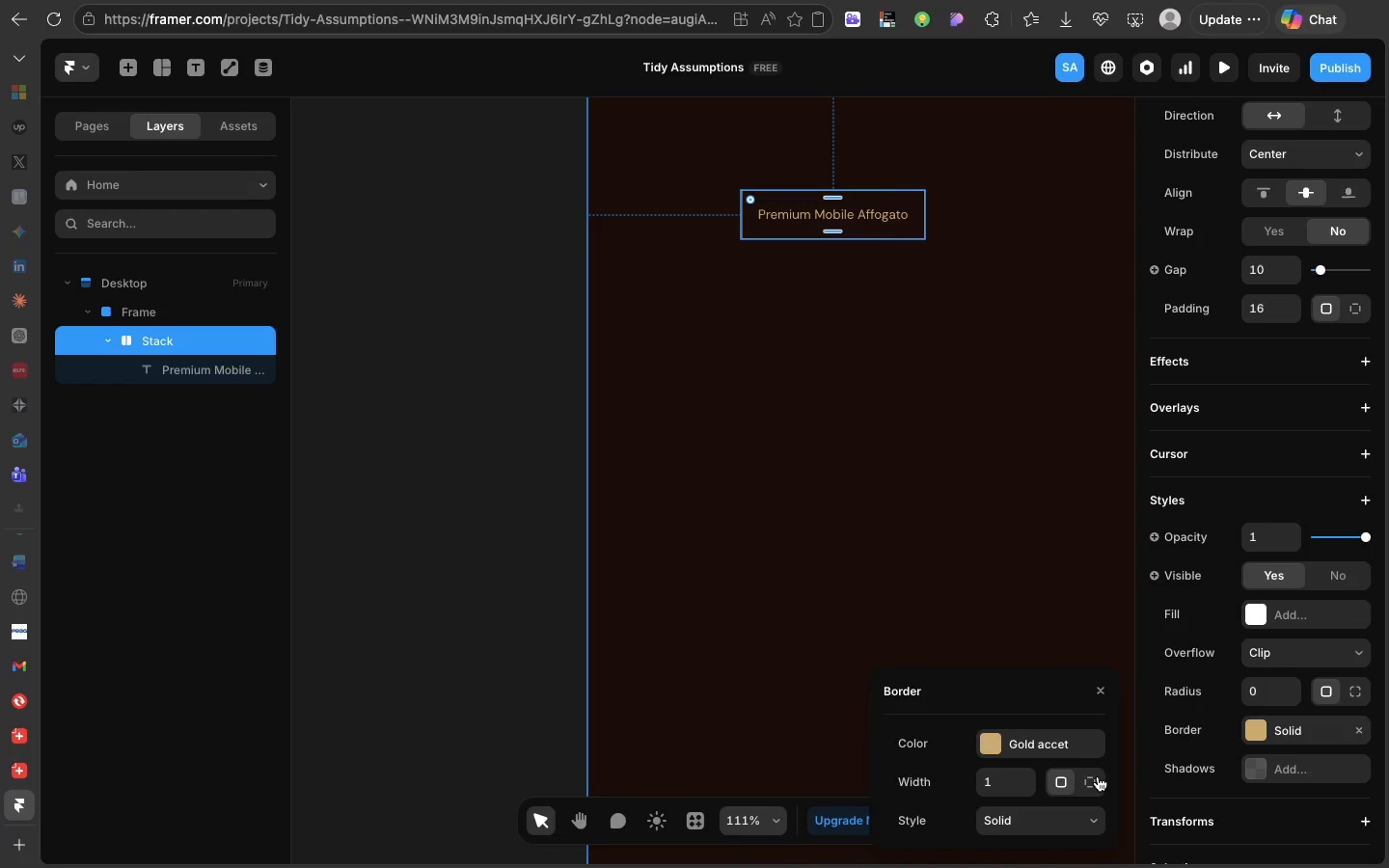 
left_click([1098, 776])
 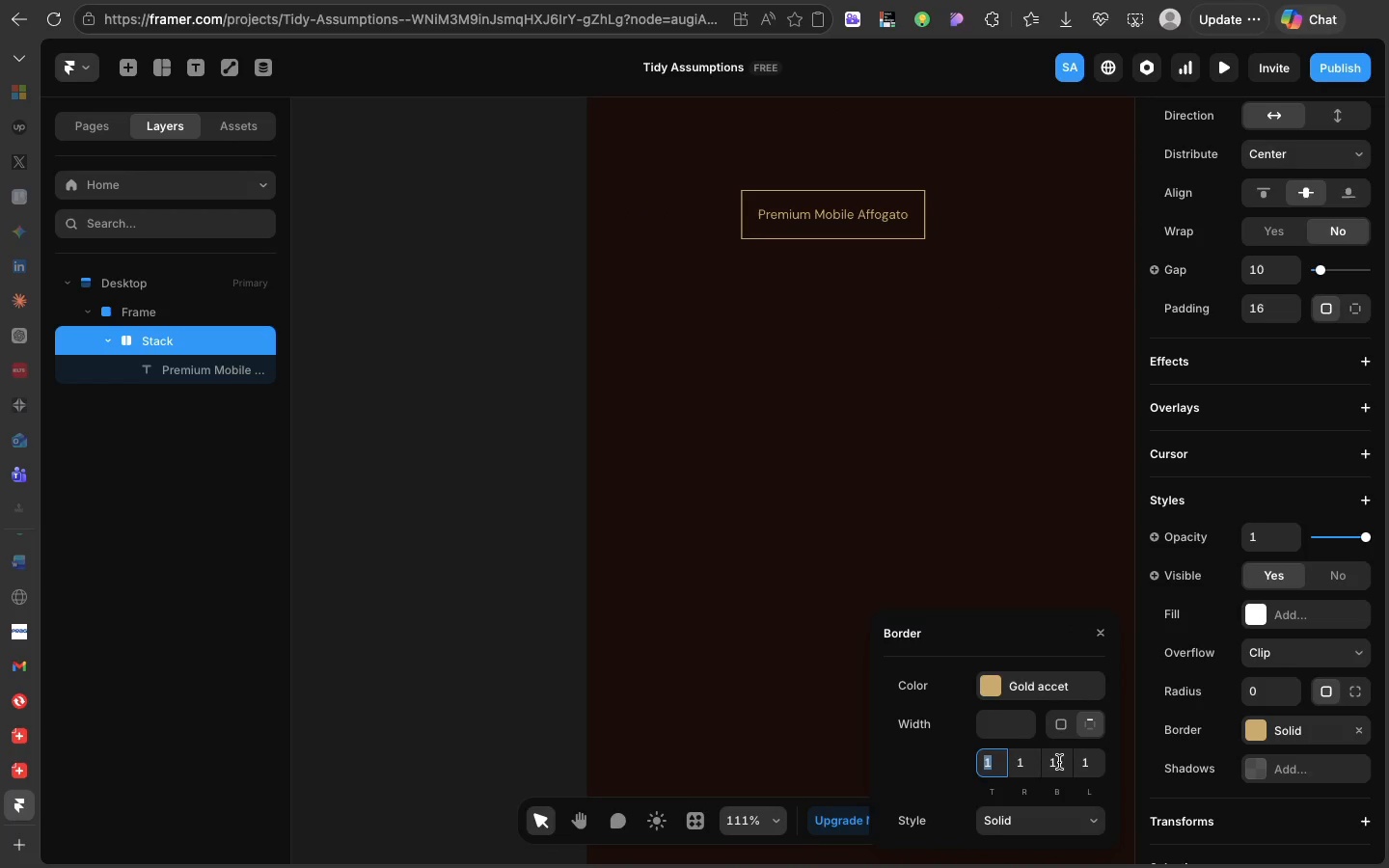 
left_click([1059, 762])
 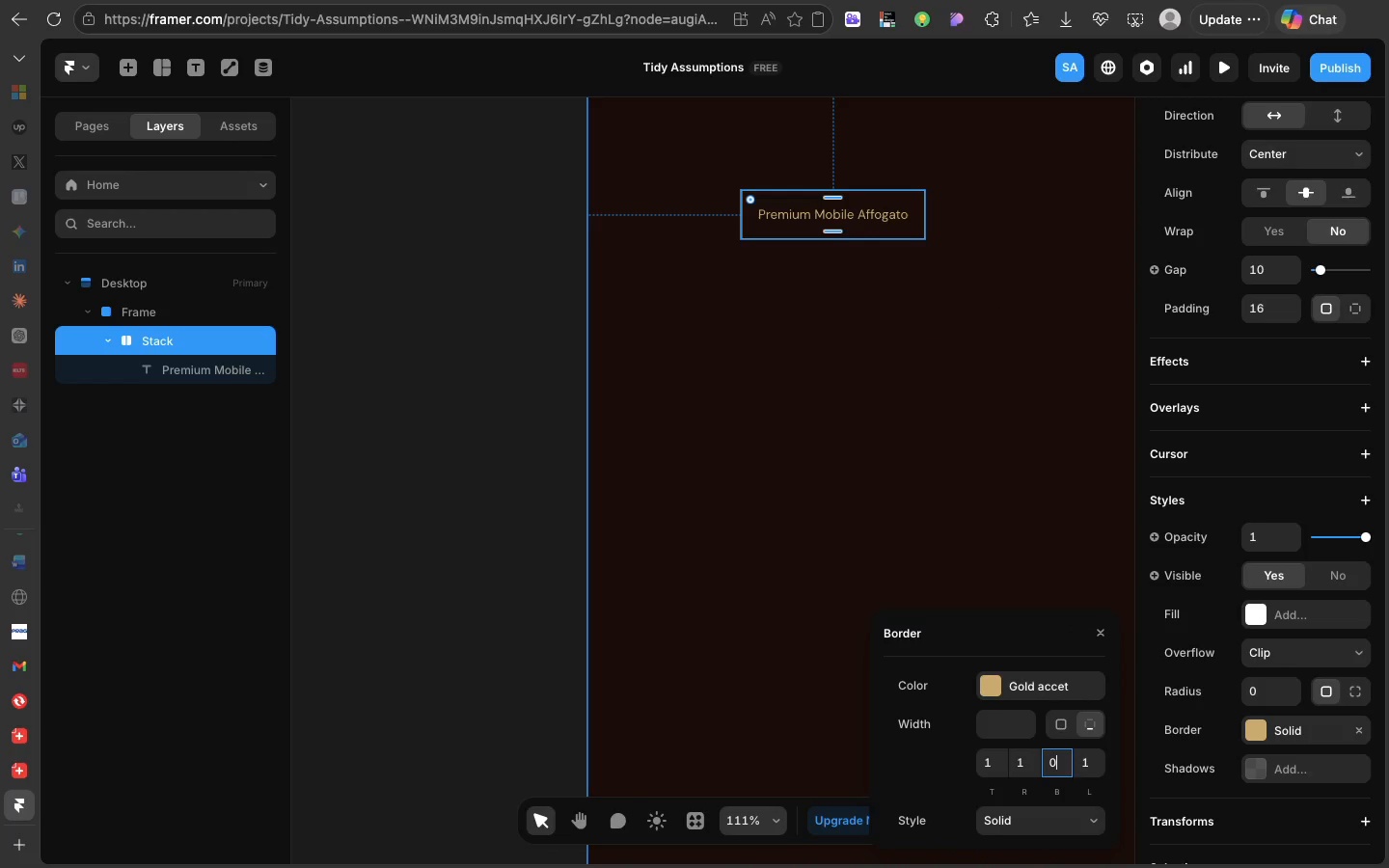 
key(0)
 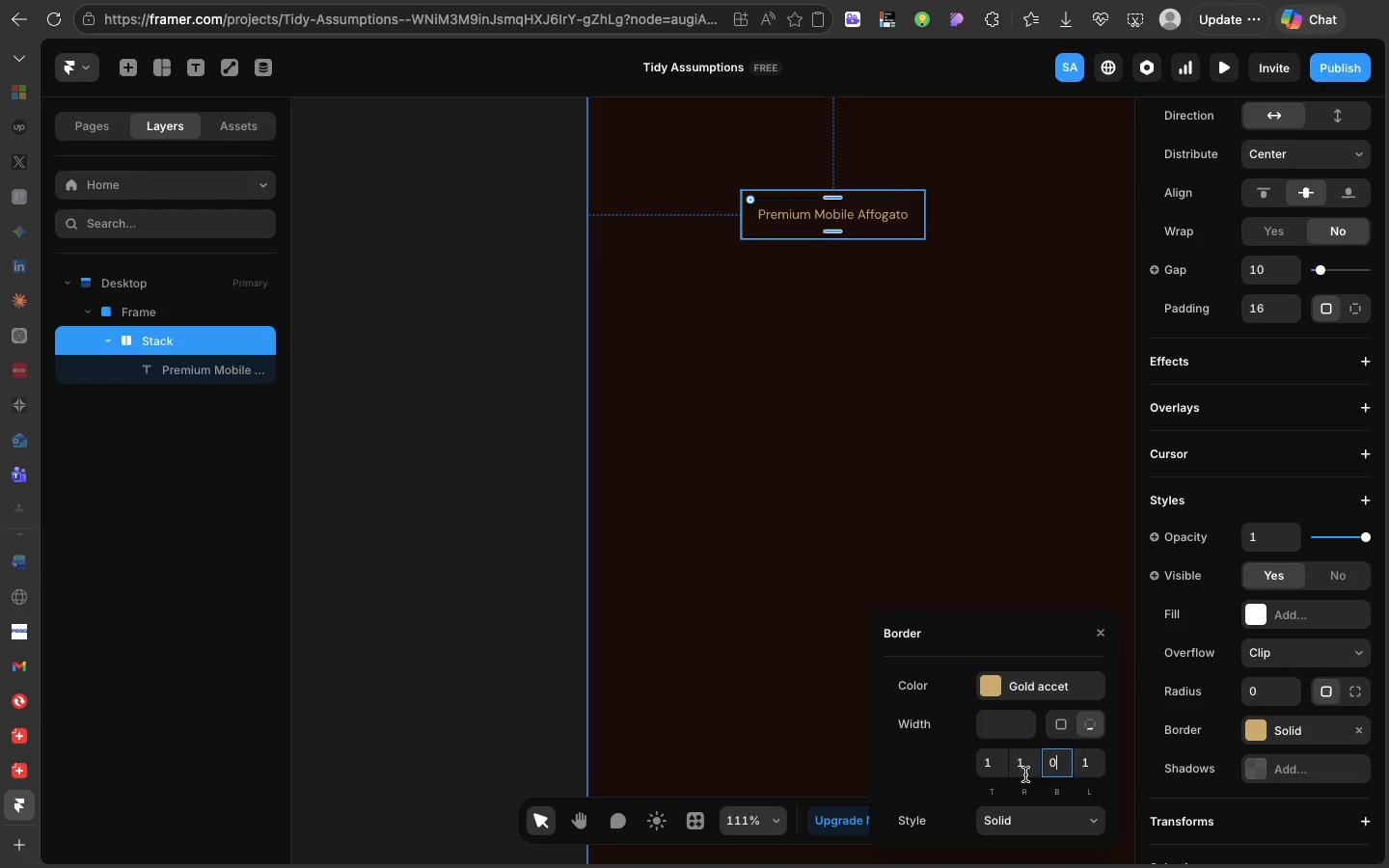 
left_click([1025, 774])
 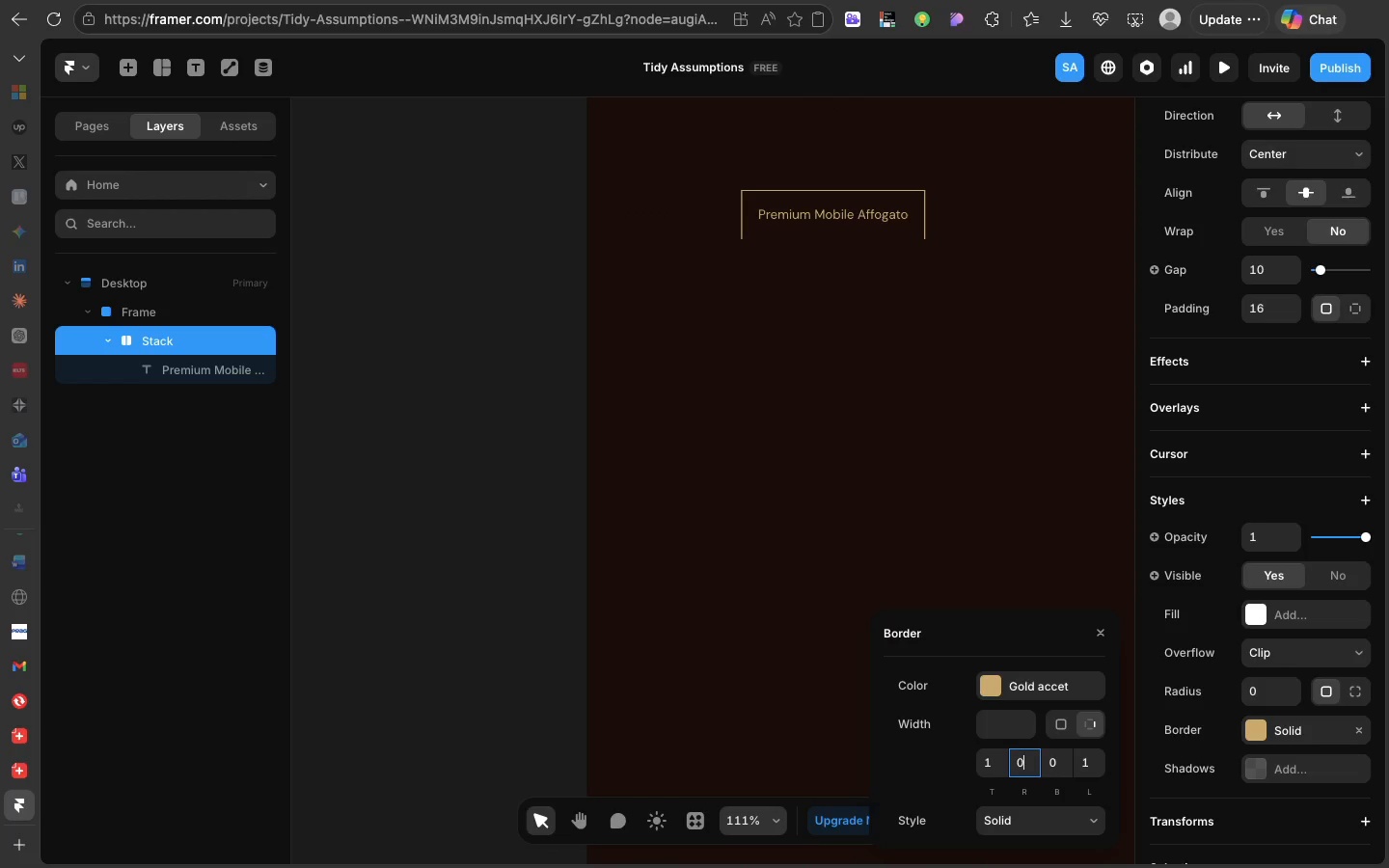 
key(0)
 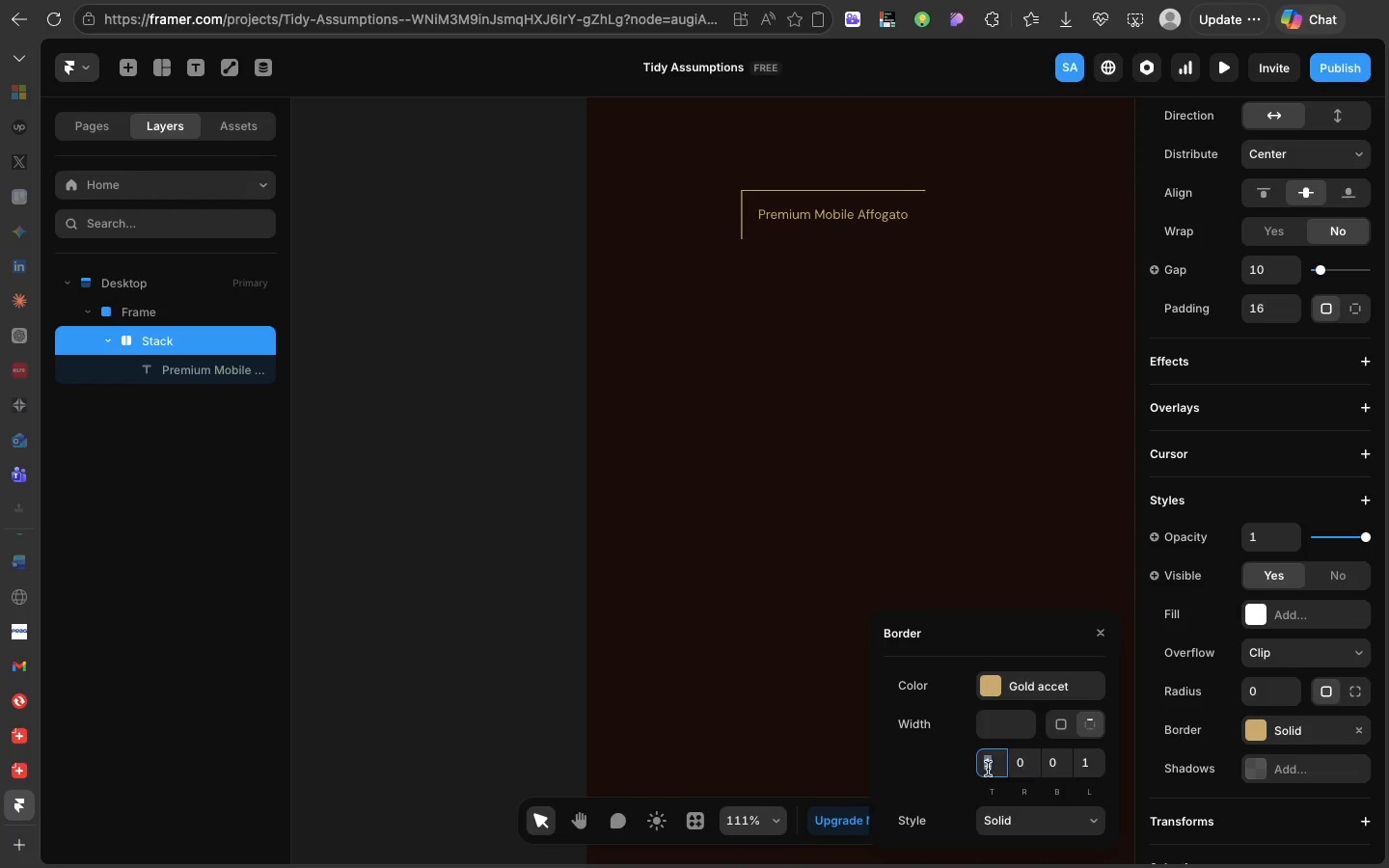 
left_click([988, 769])
 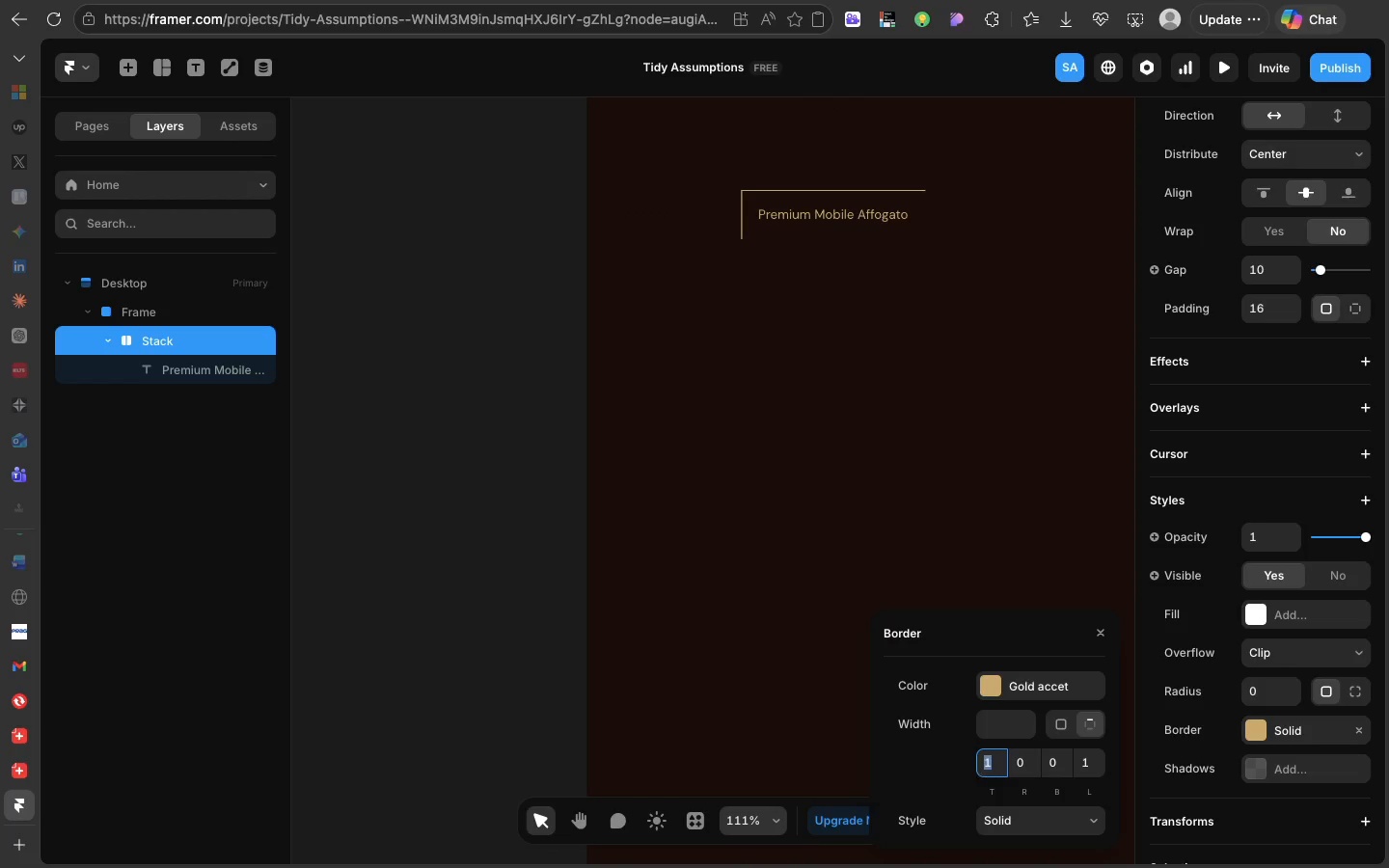 
key(0)
 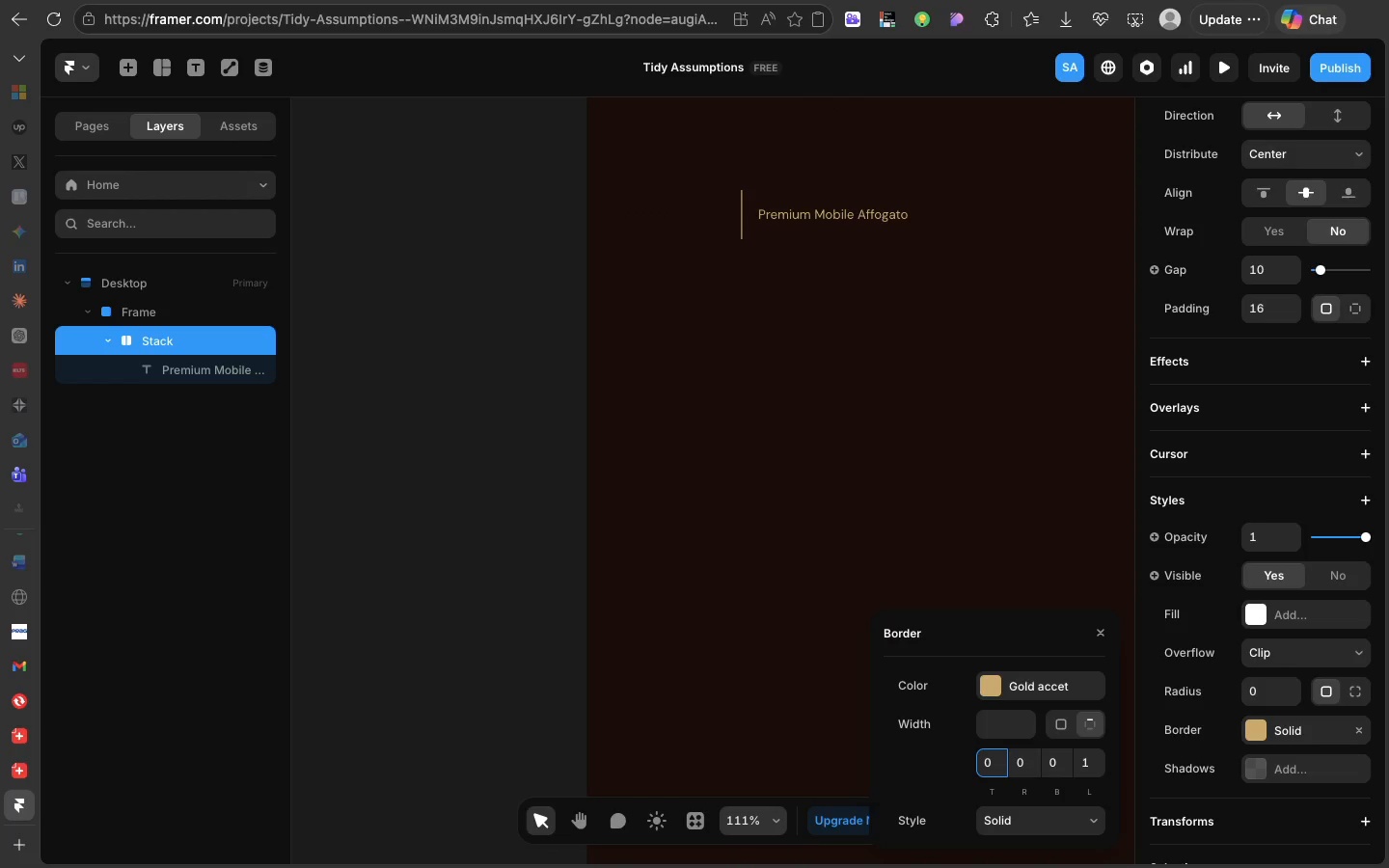 
key(Enter)
 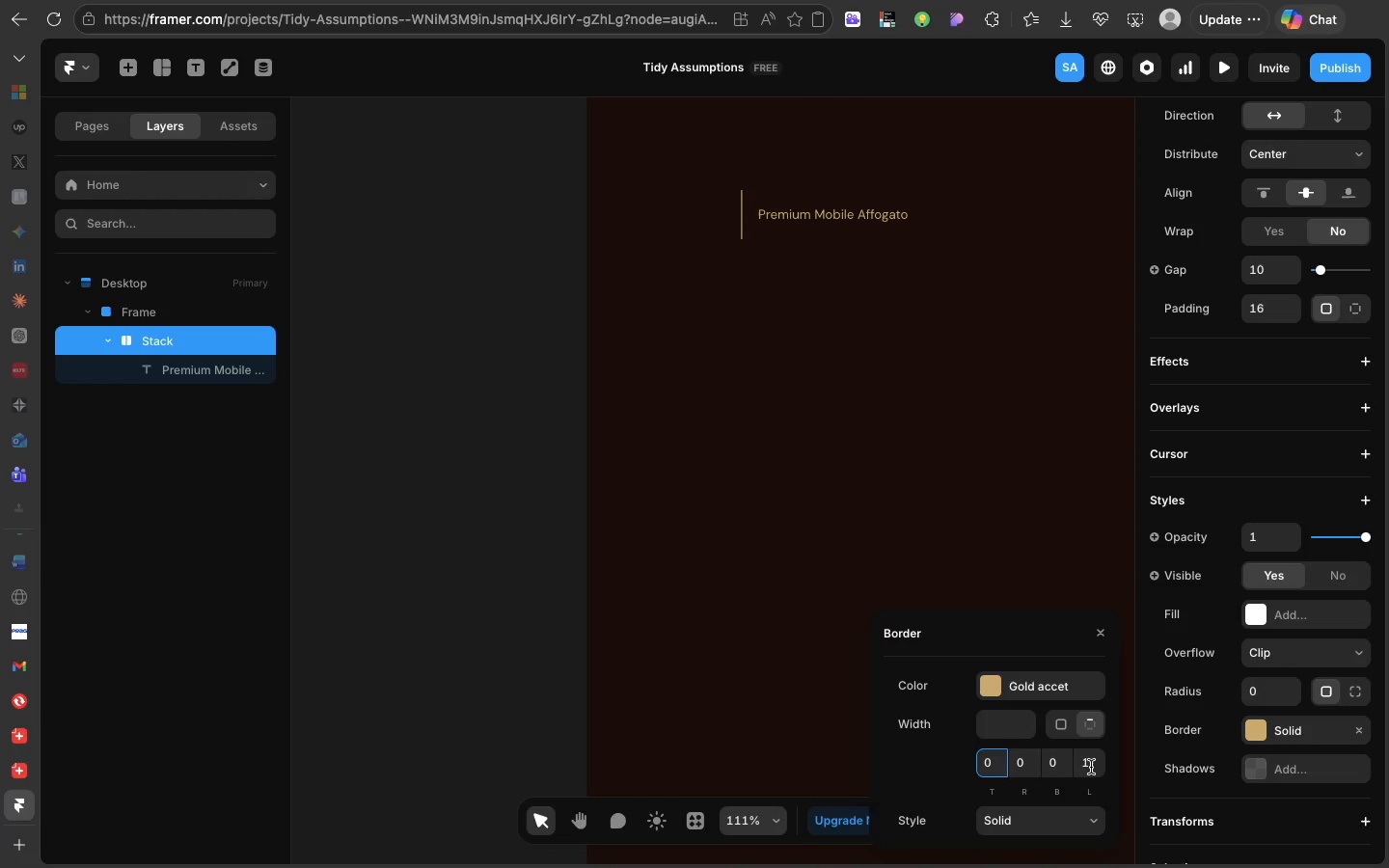 
left_click([1091, 767])
 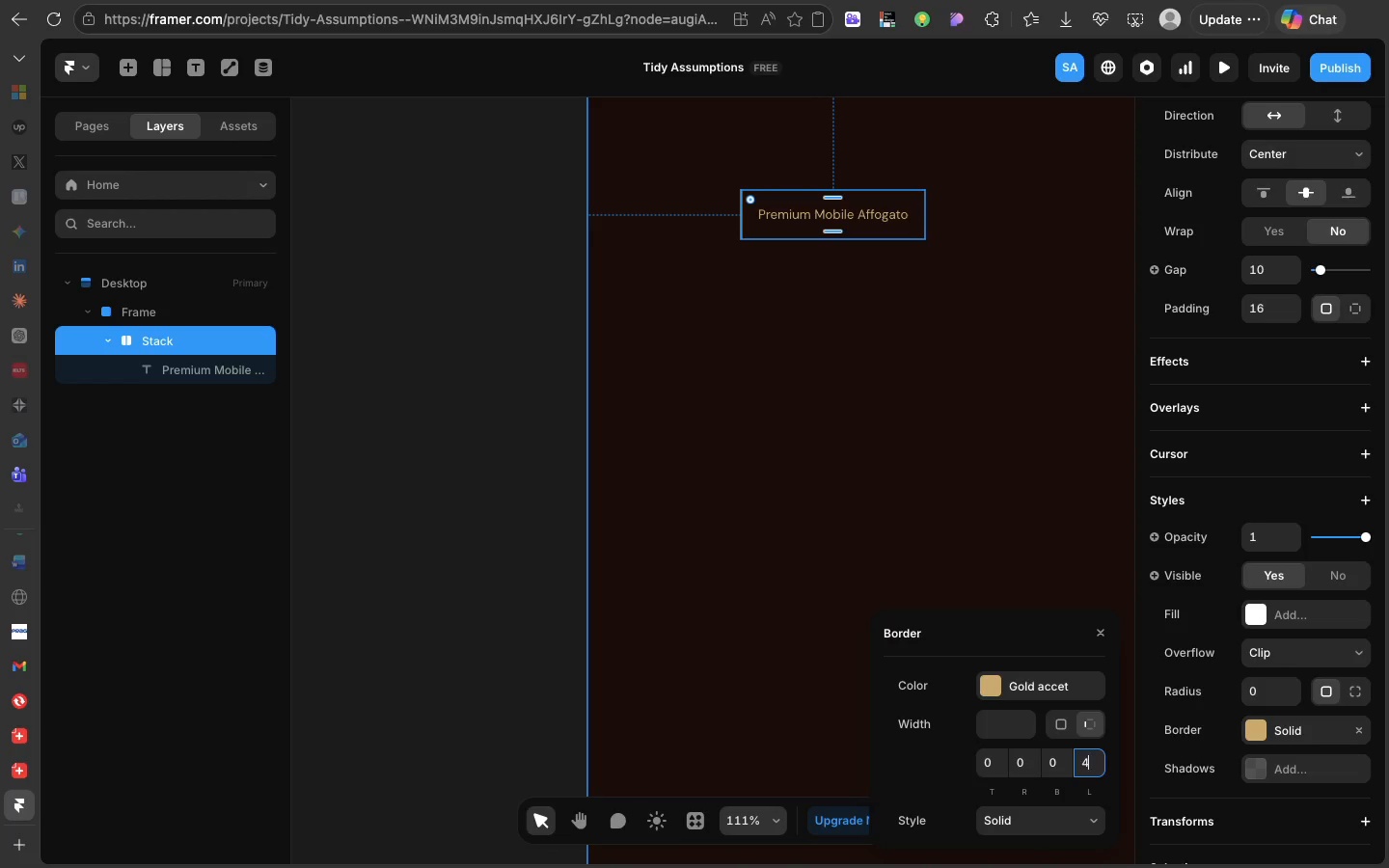 
key(4)
 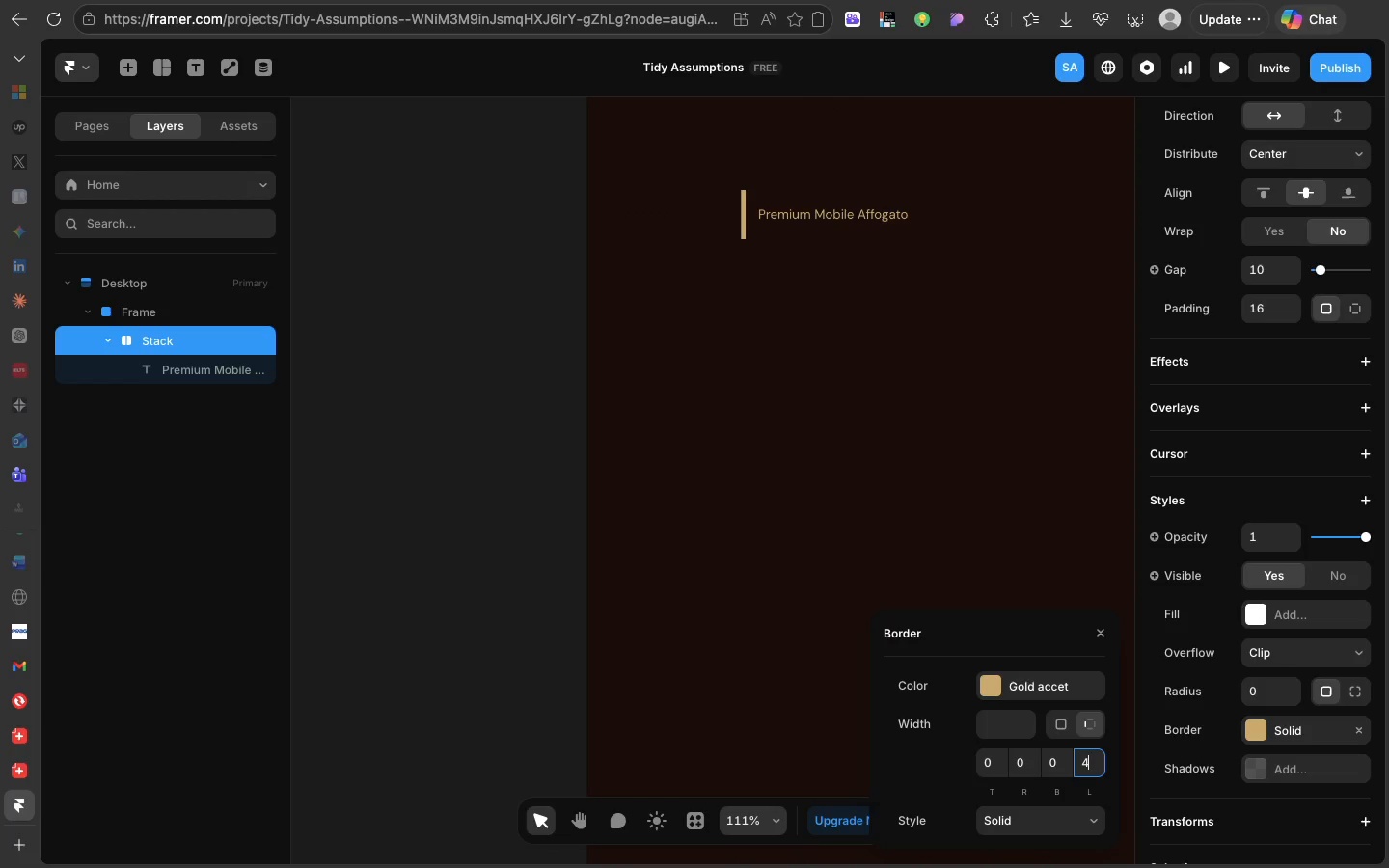 
key(Enter)
 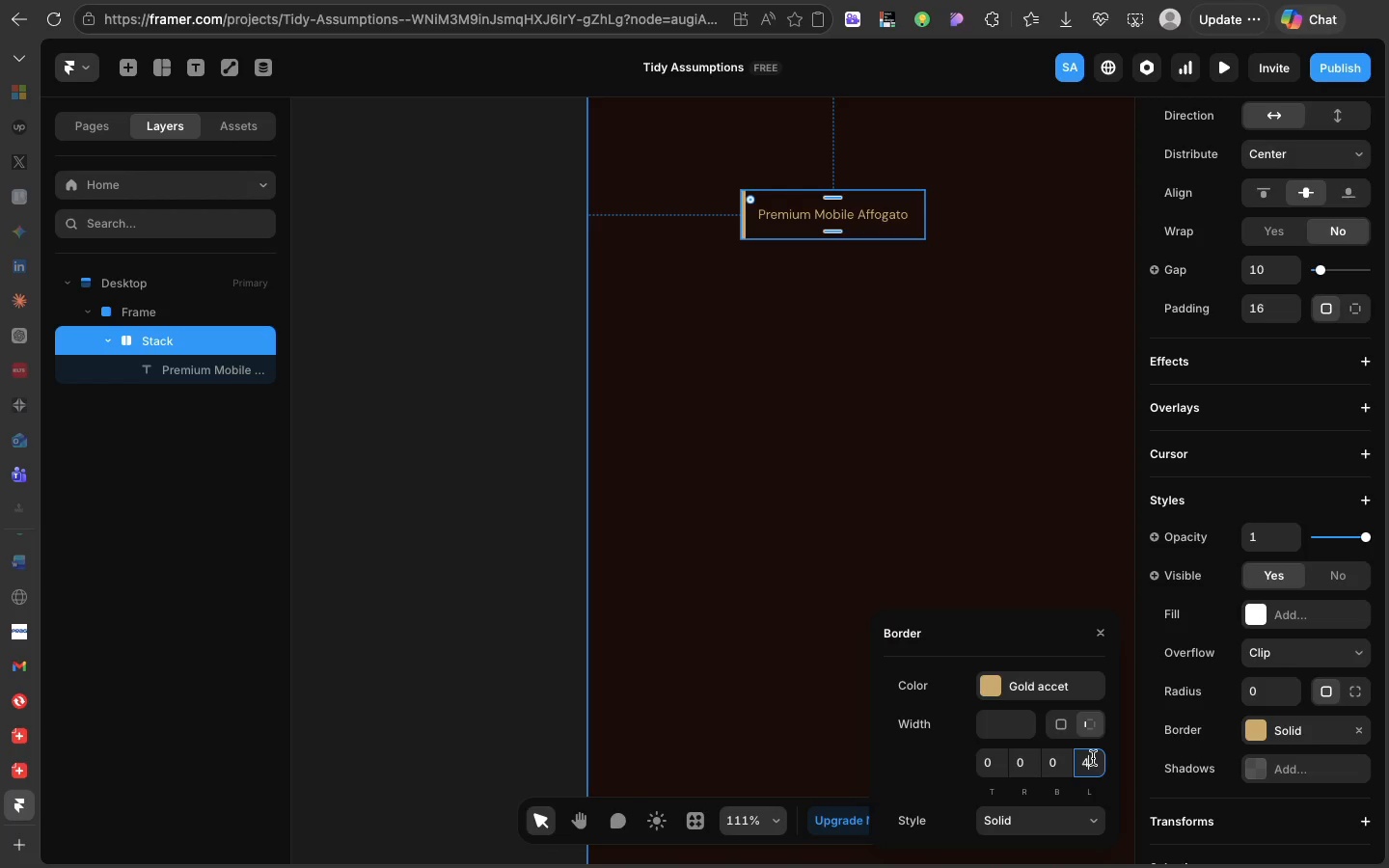 
double_click([1093, 758])
 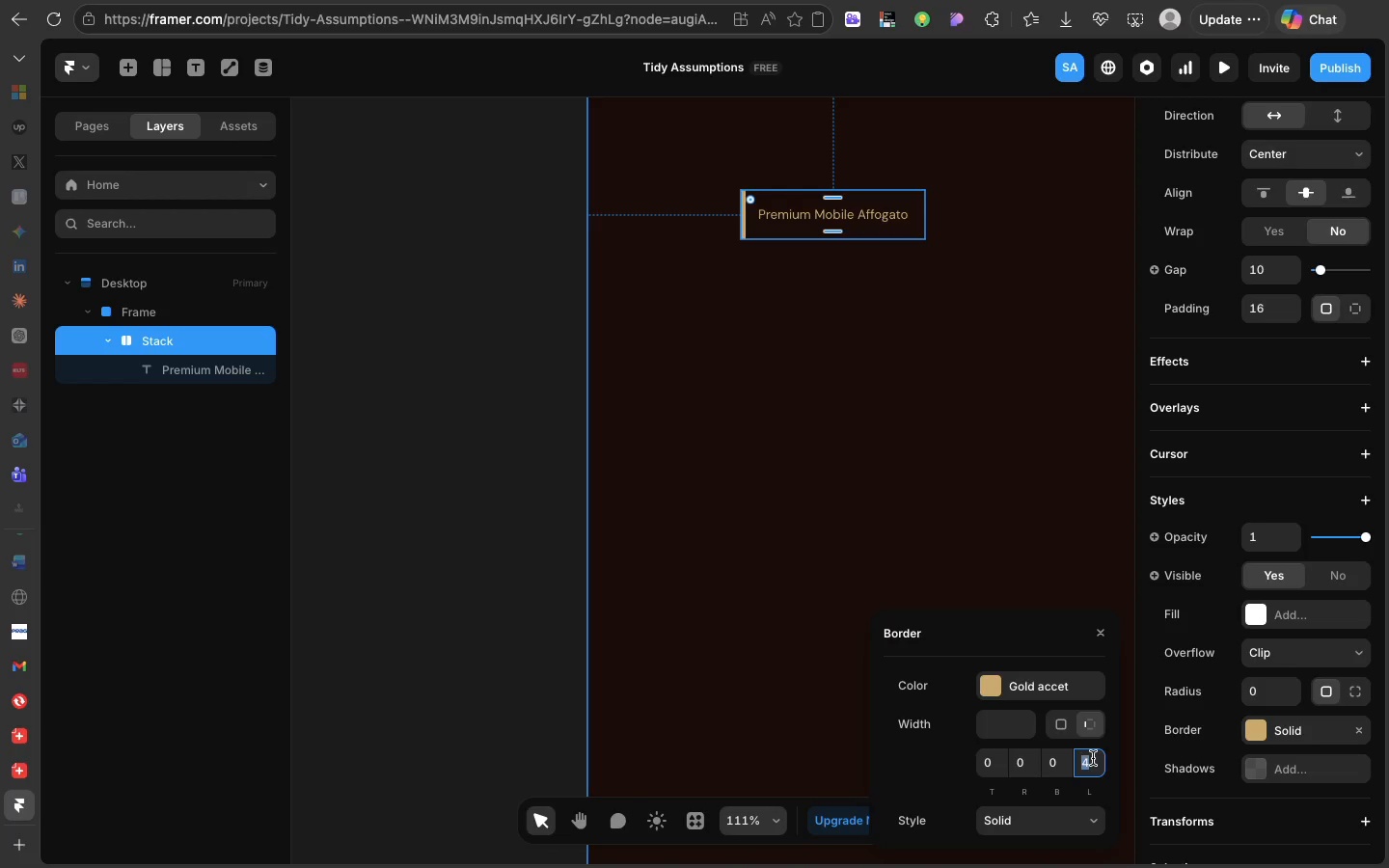 
key(2)
 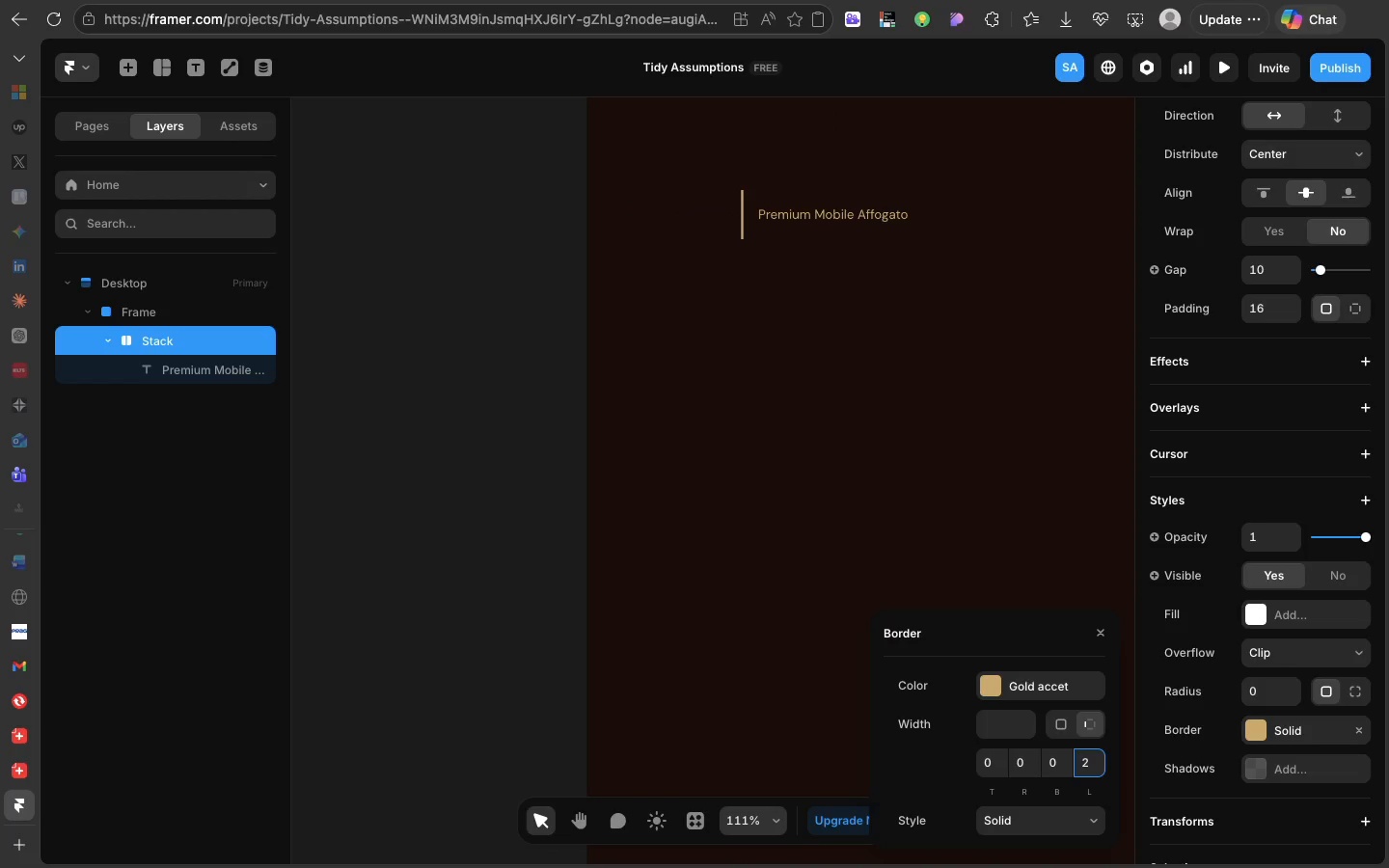 
key(Enter)
 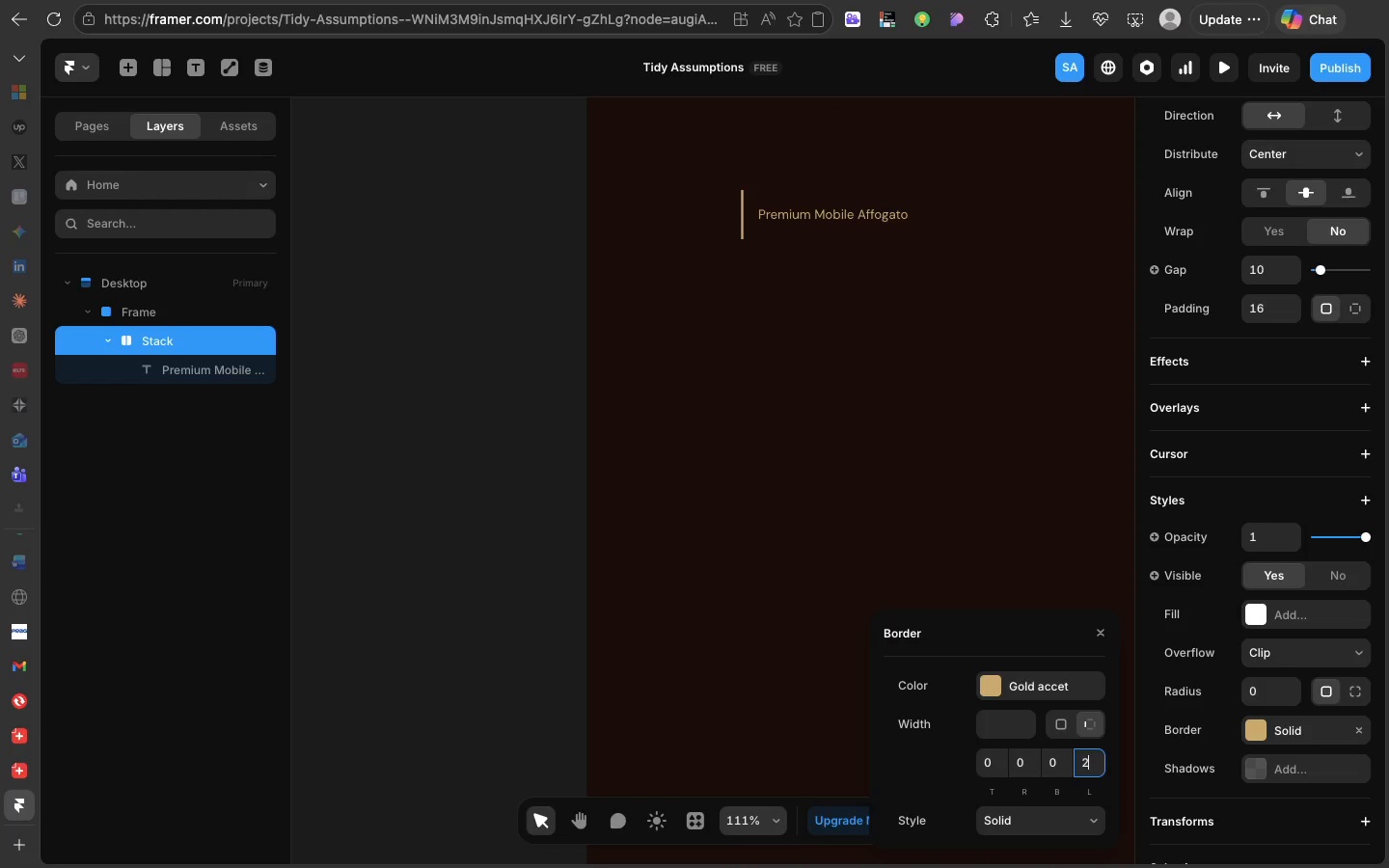 
key(Enter)
 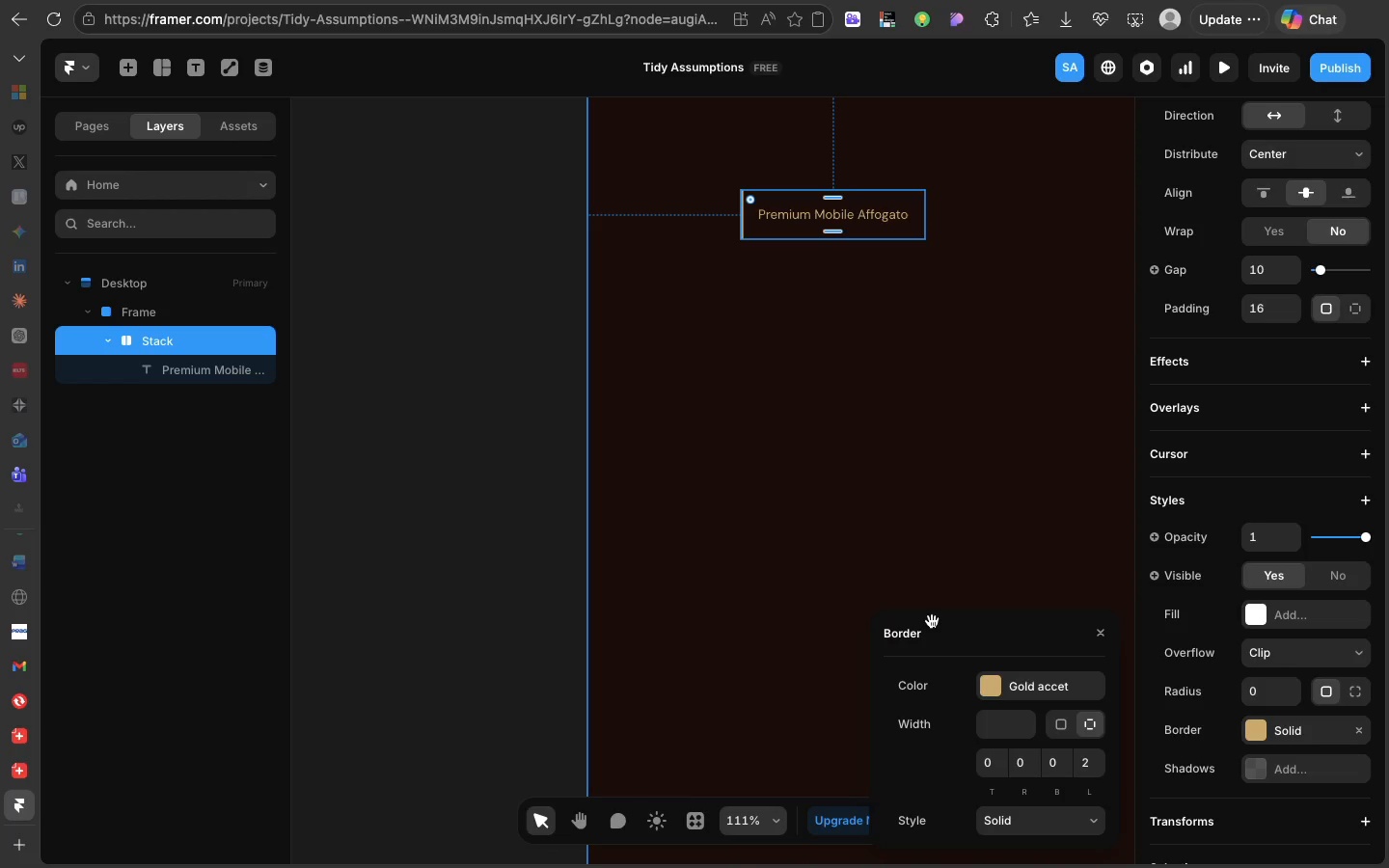 
left_click([932, 621])
 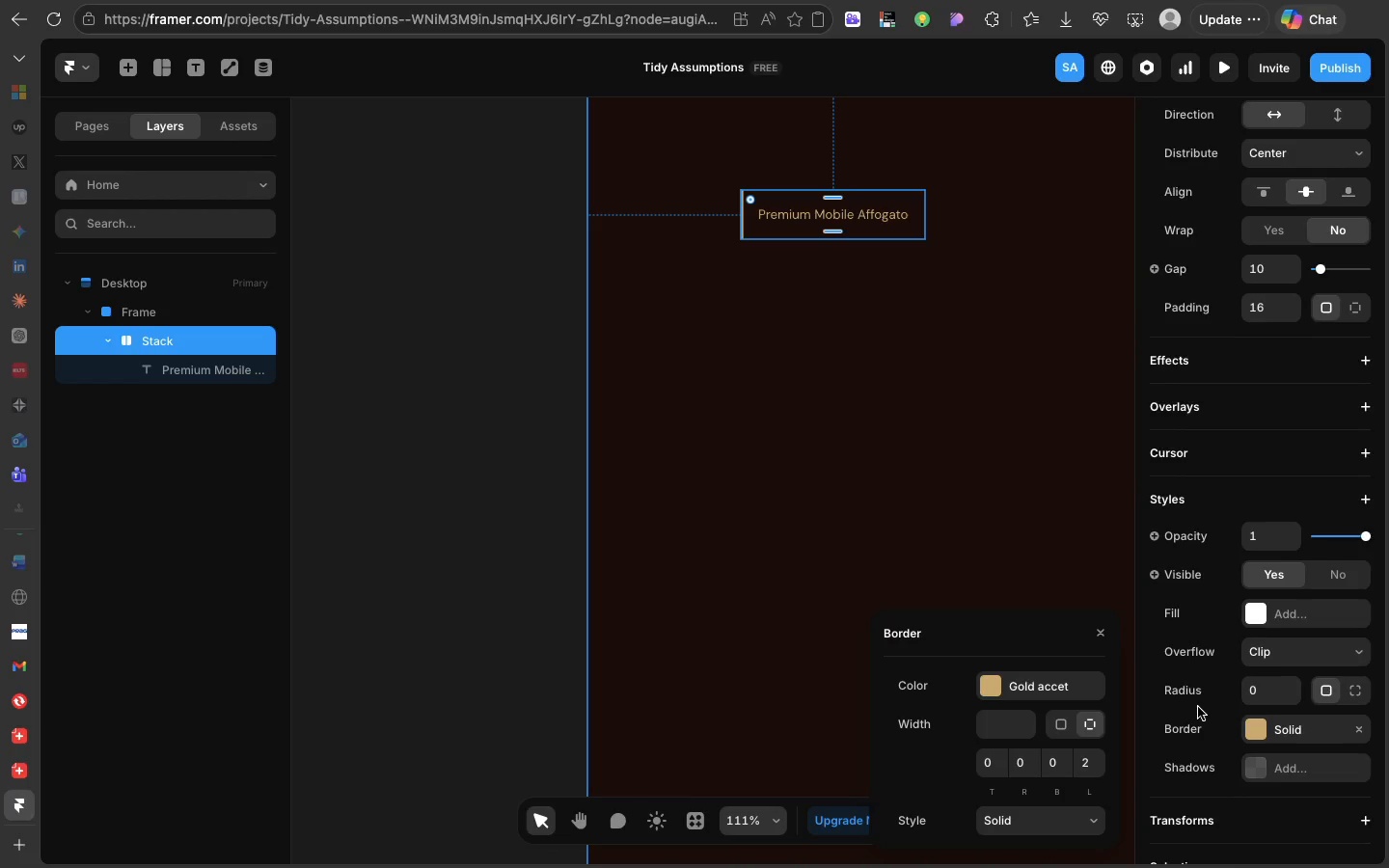 
scroll: coordinate [1238, 787], scroll_direction: down, amount: 27.0
 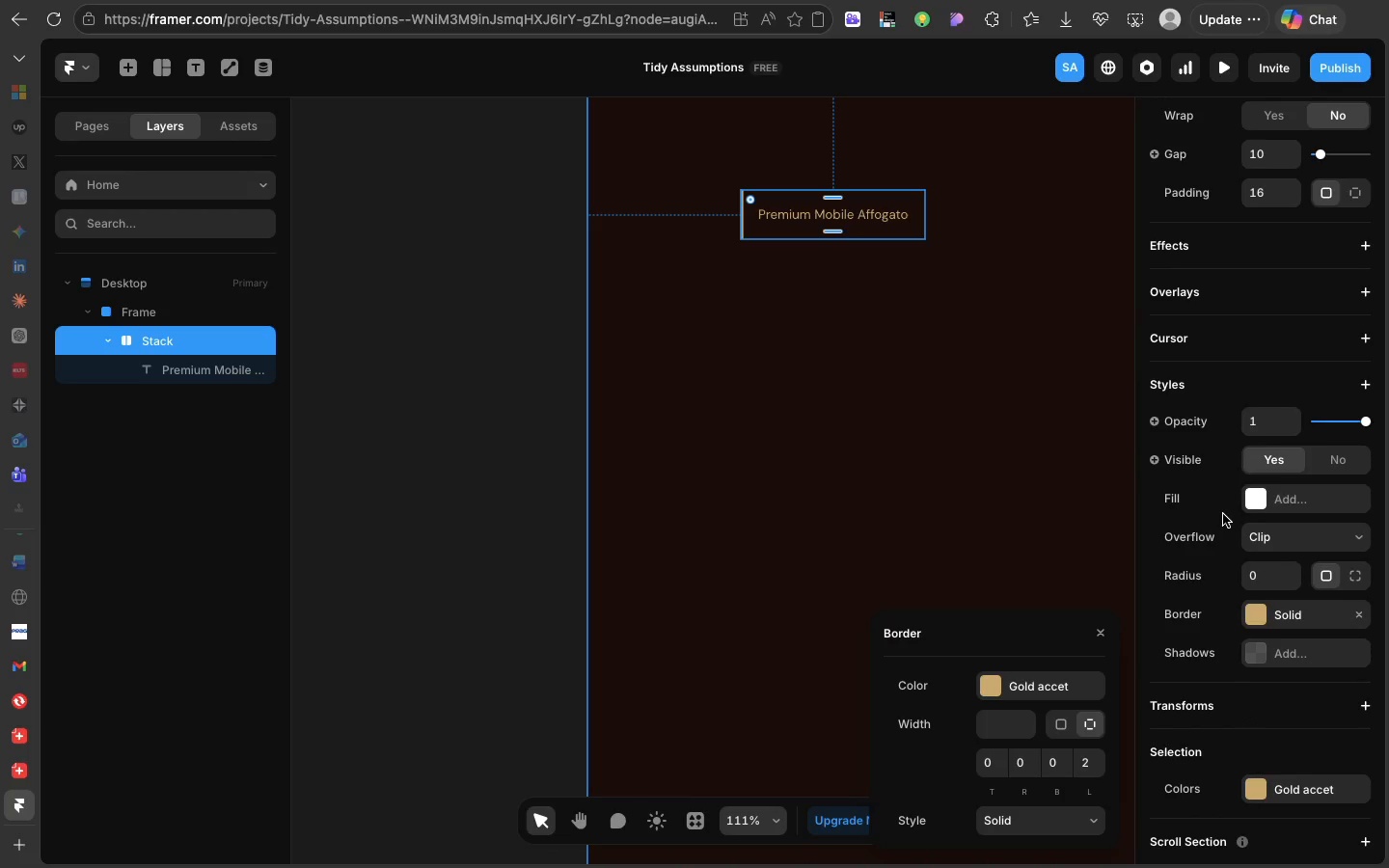 
scroll: coordinate [1223, 514], scroll_direction: up, amount: 10.0
 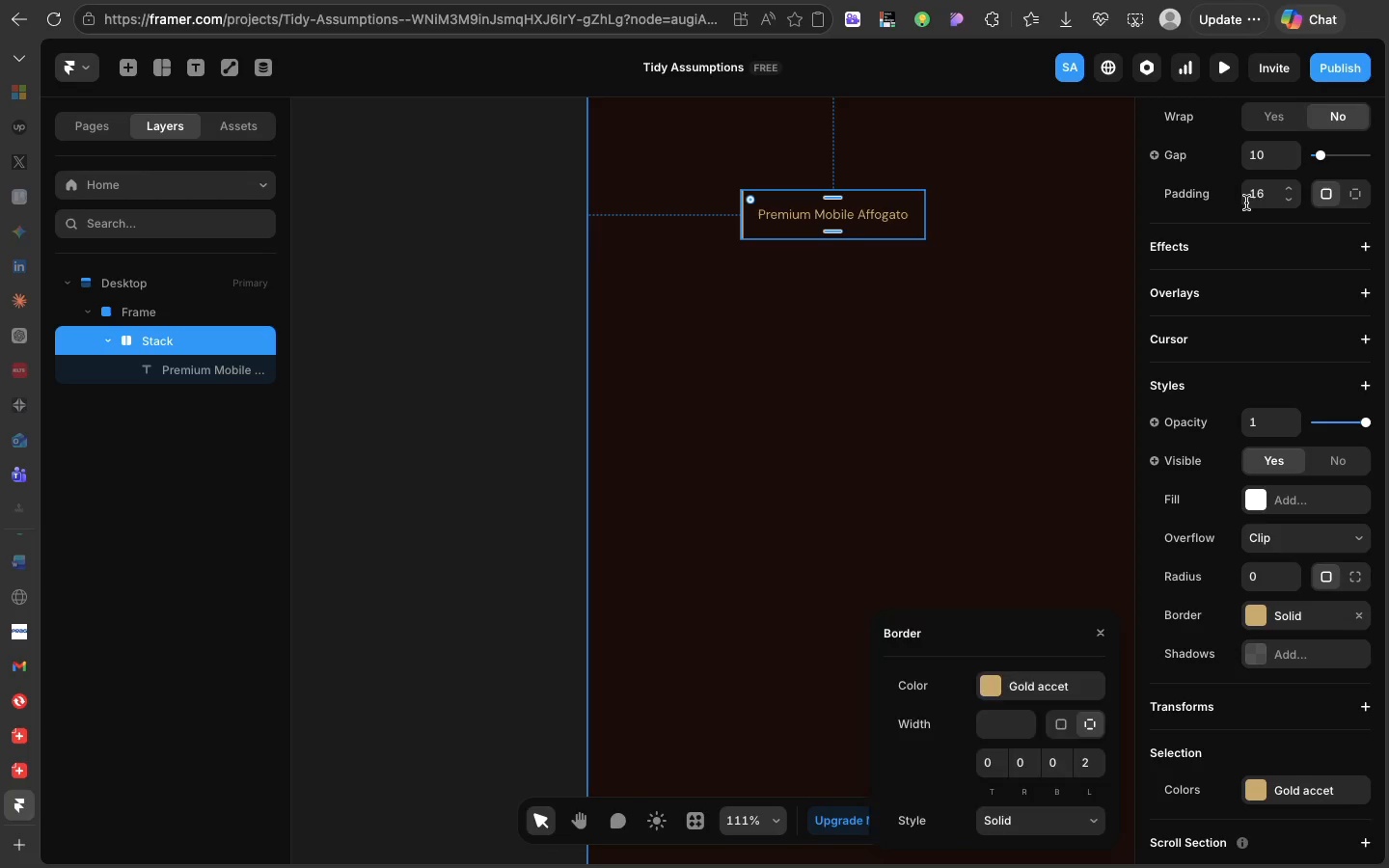 
left_click([1246, 203])
 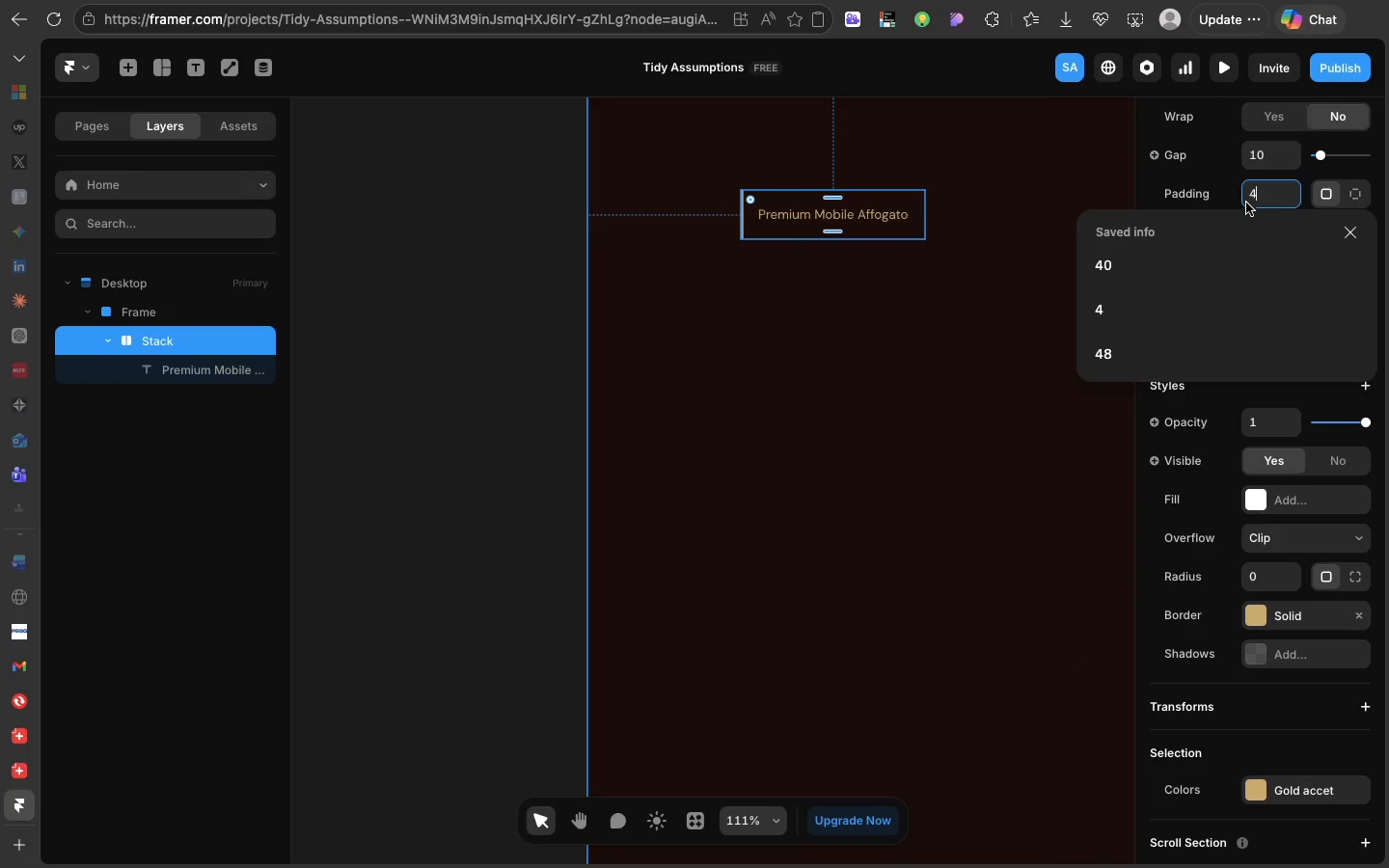 
key(4)
 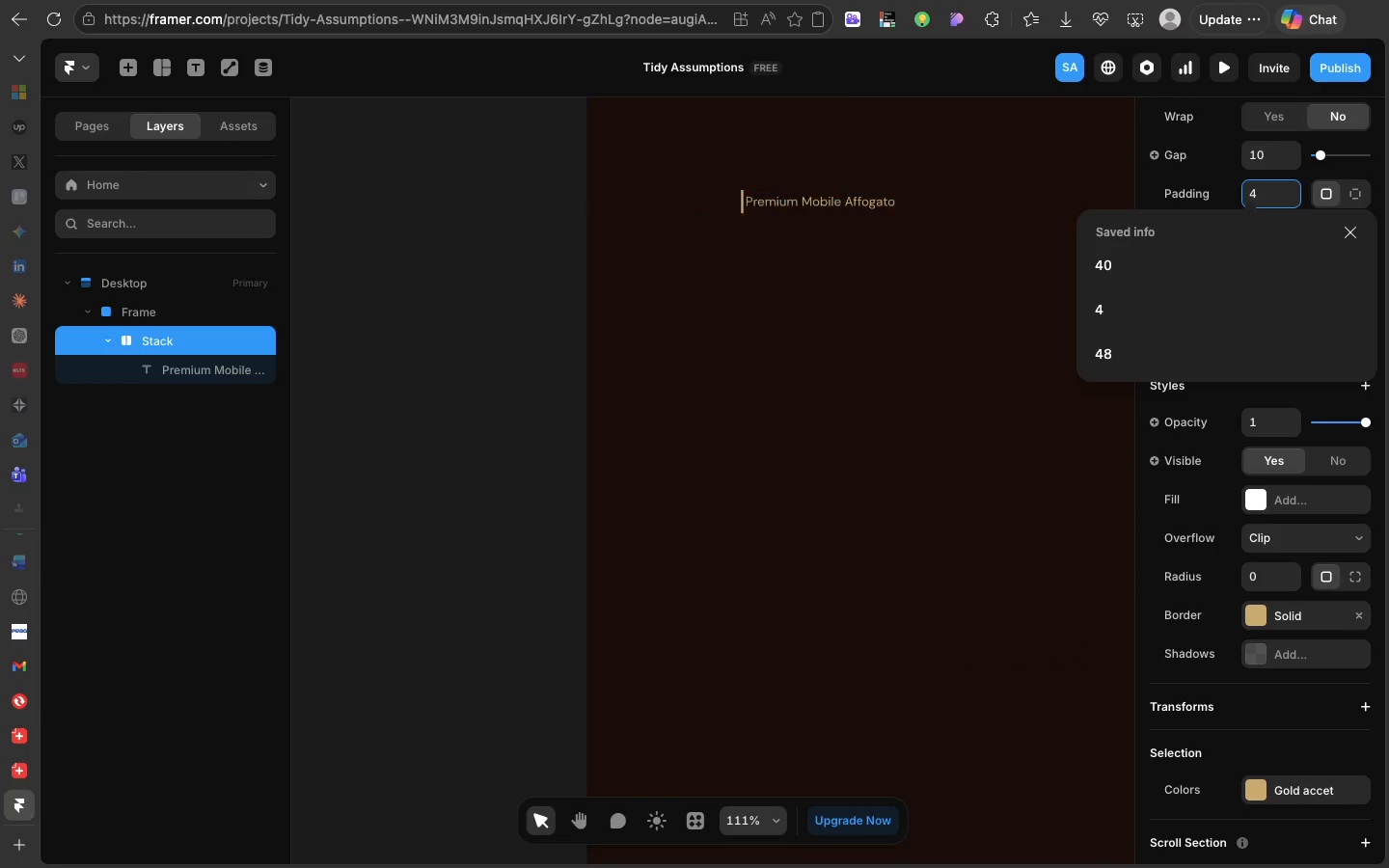 
key(Enter)
 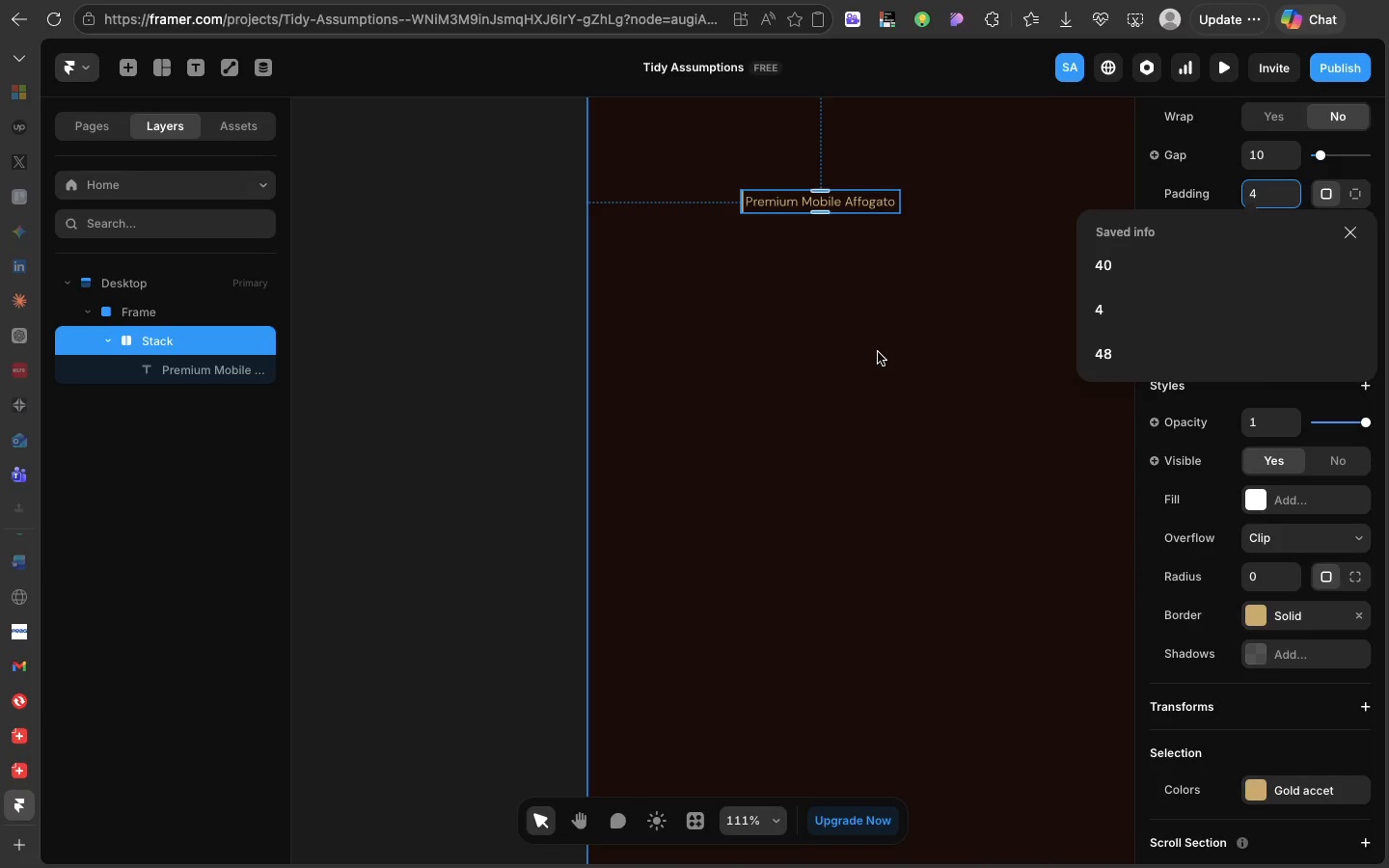 
left_click([883, 362])
 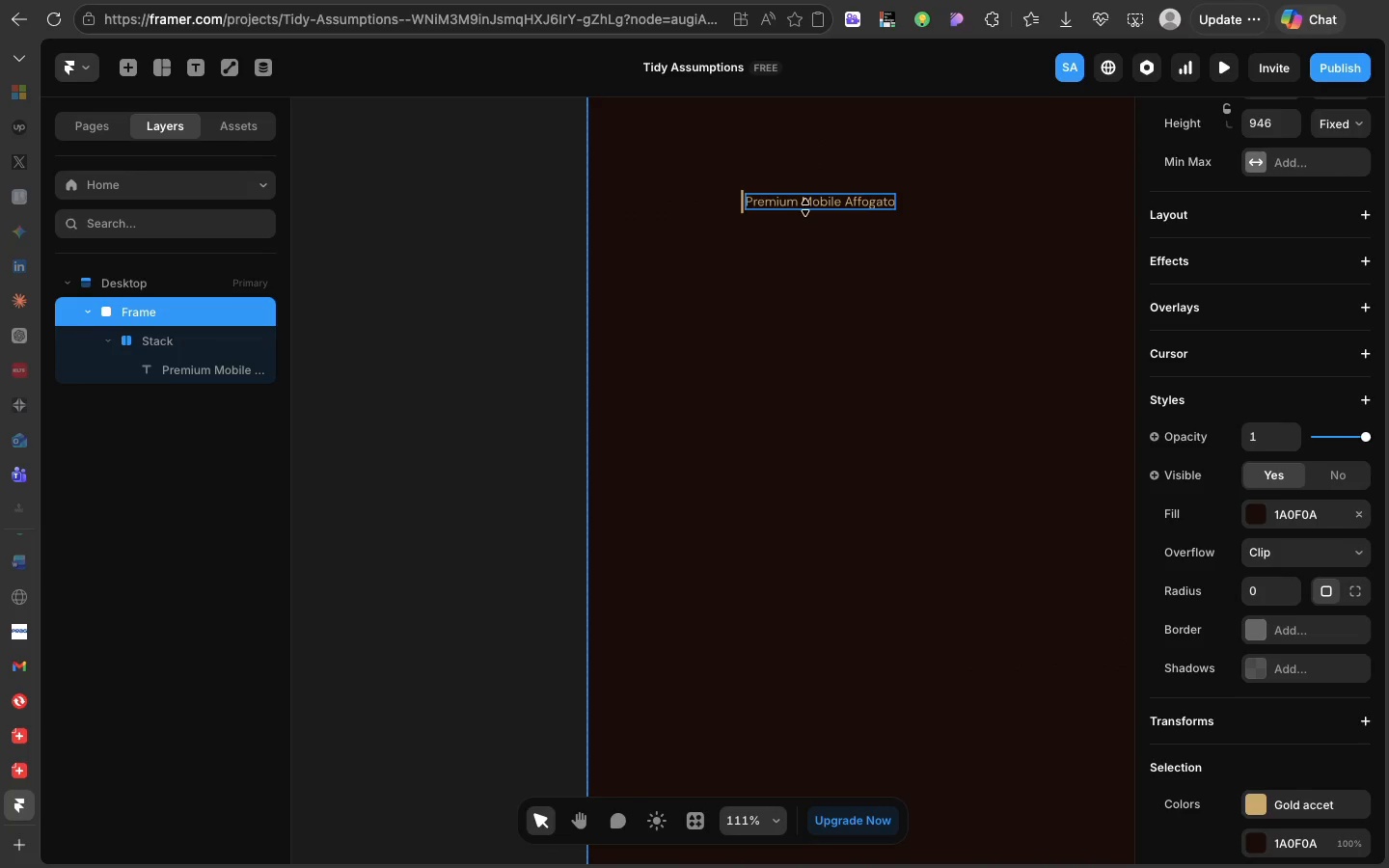 
left_click([805, 207])
 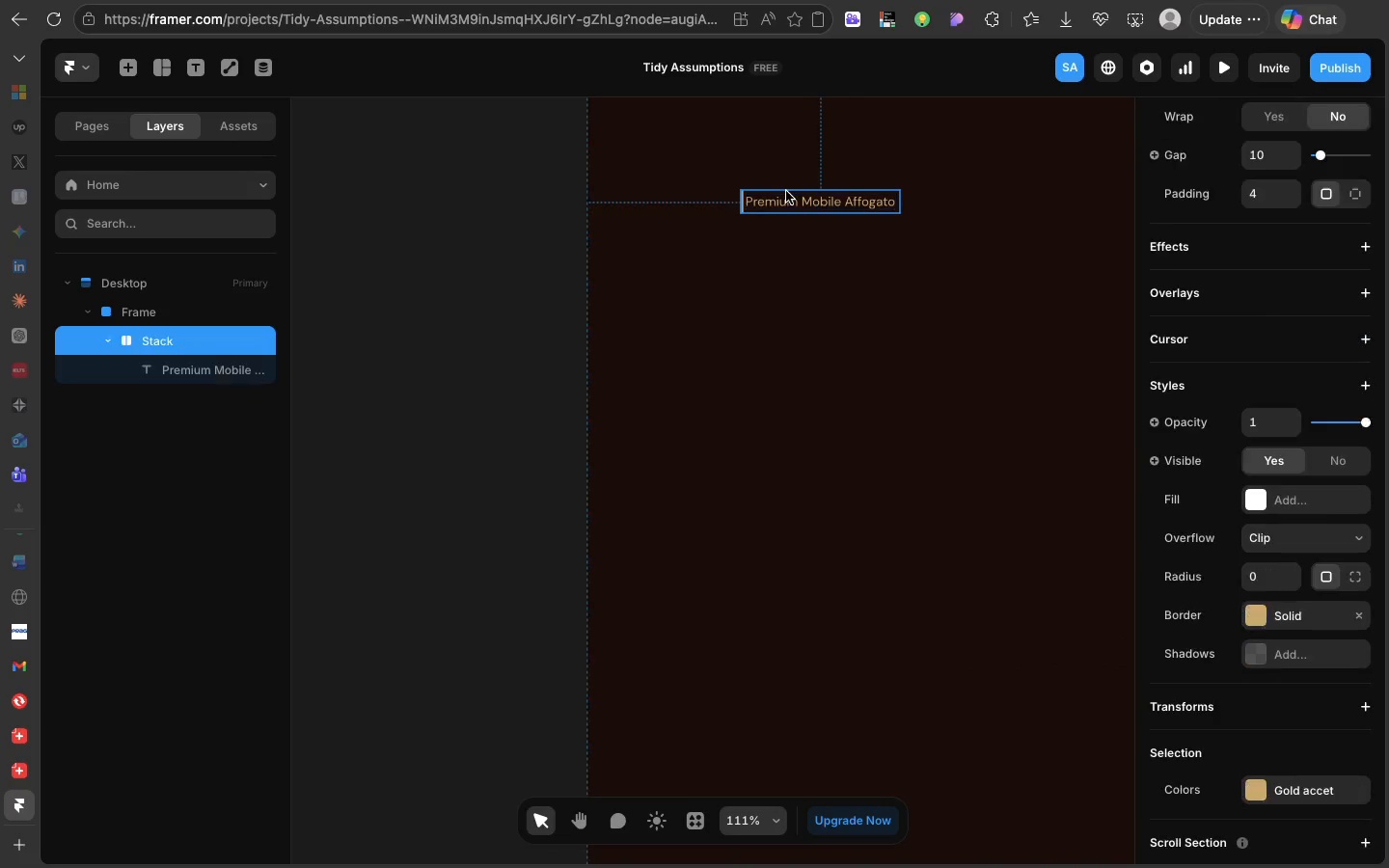 
left_click([786, 191])
 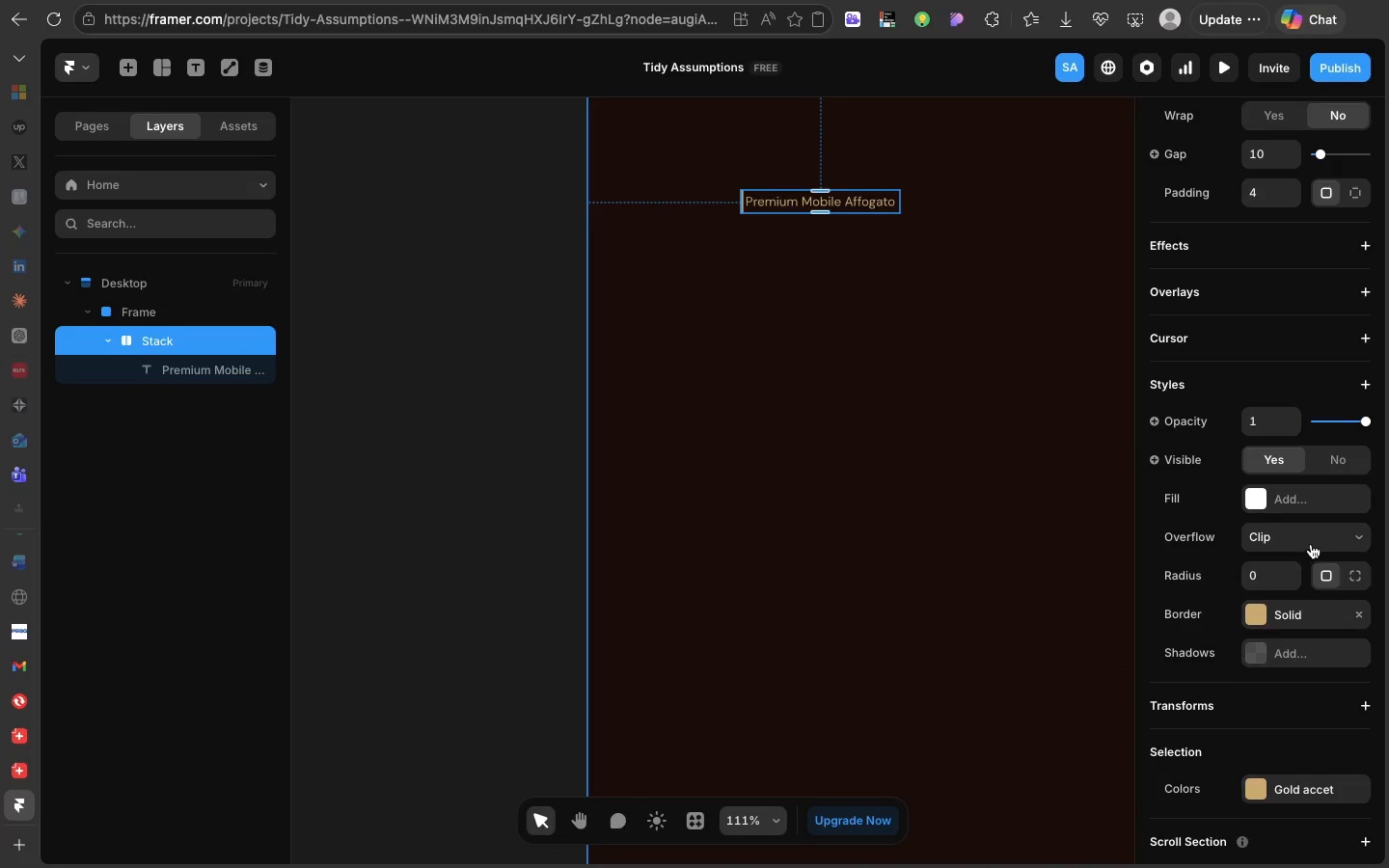 
scroll: coordinate [1311, 544], scroll_direction: down, amount: 6.0
 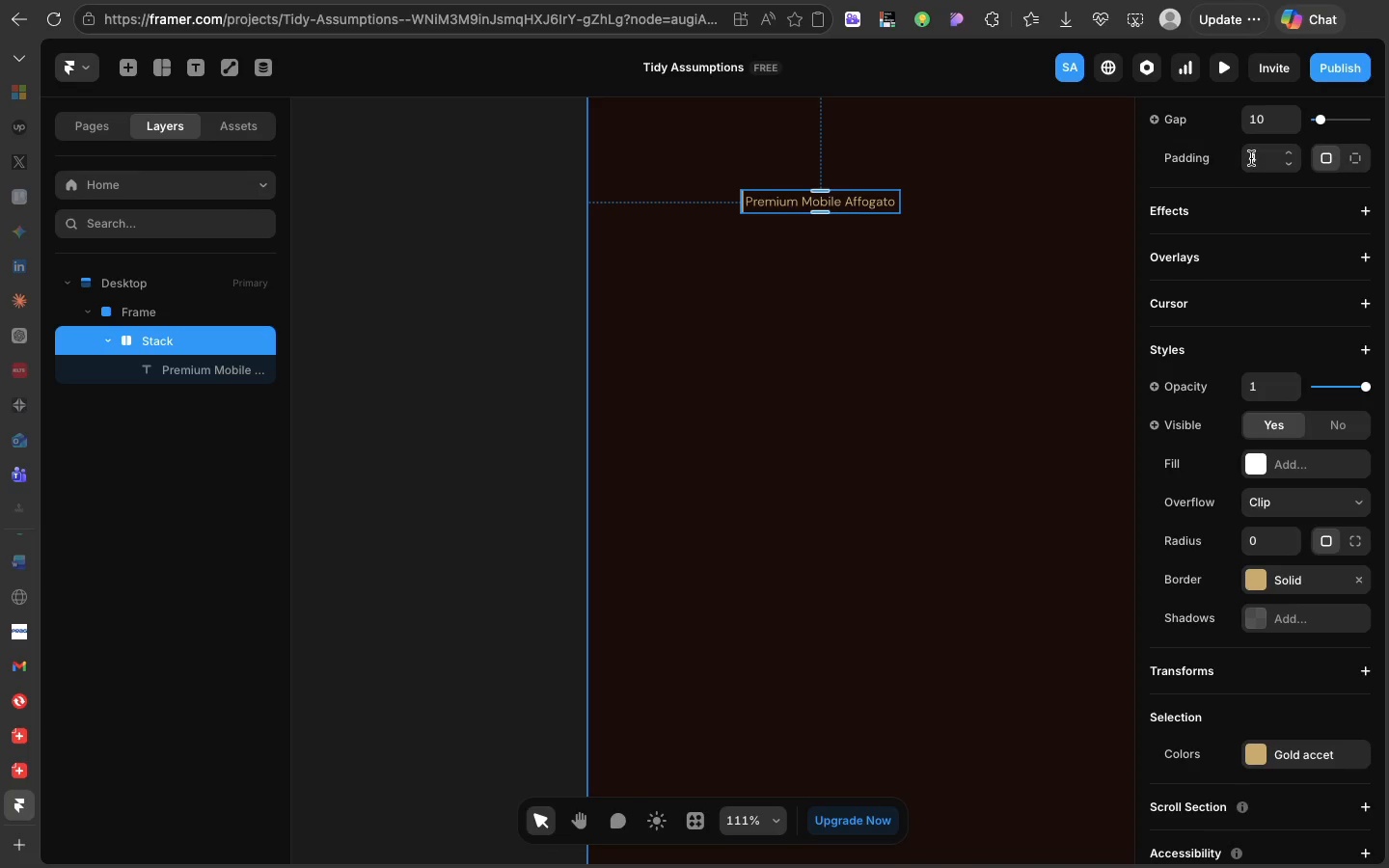 
double_click([1250, 158])
 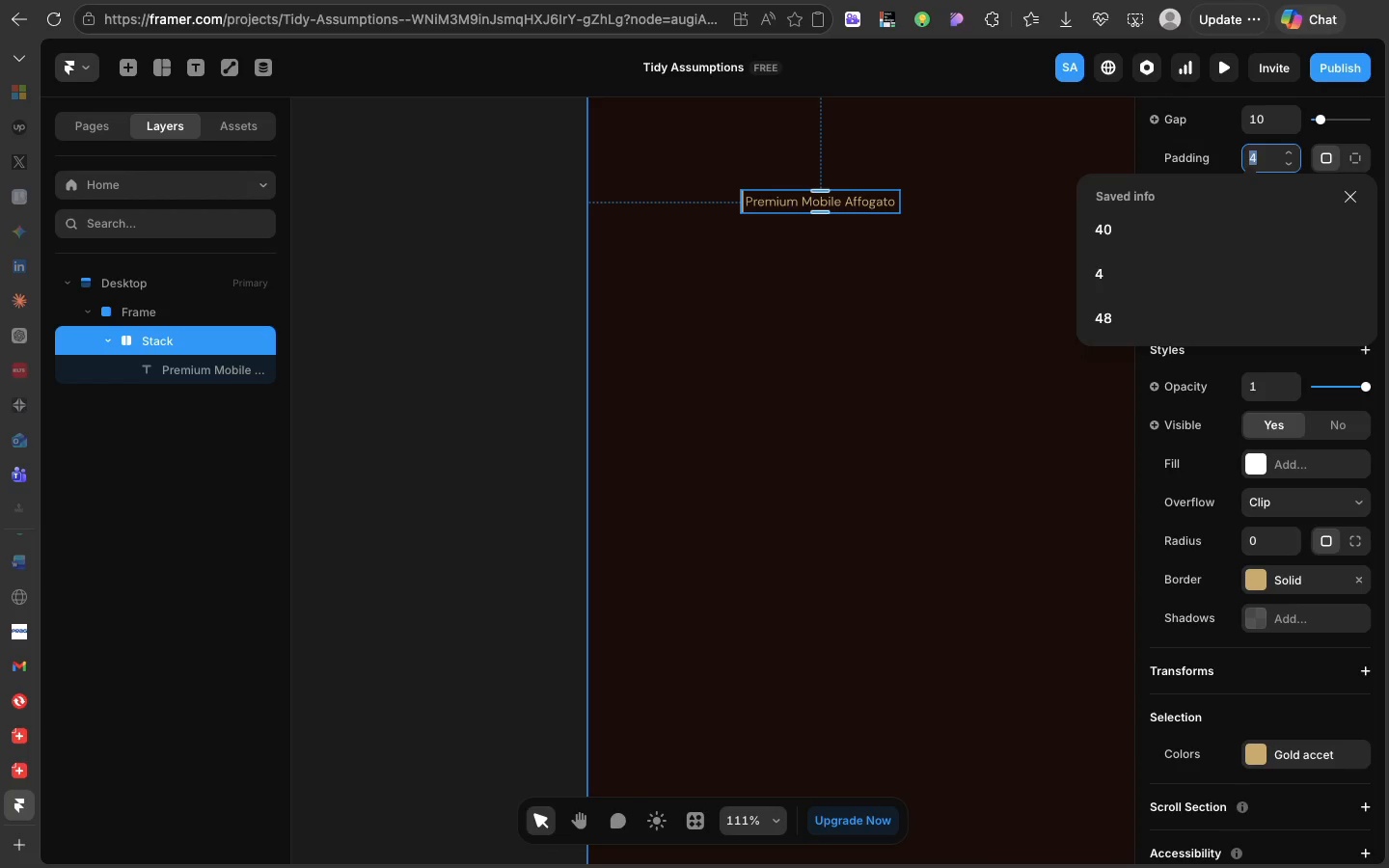 
key(8)
 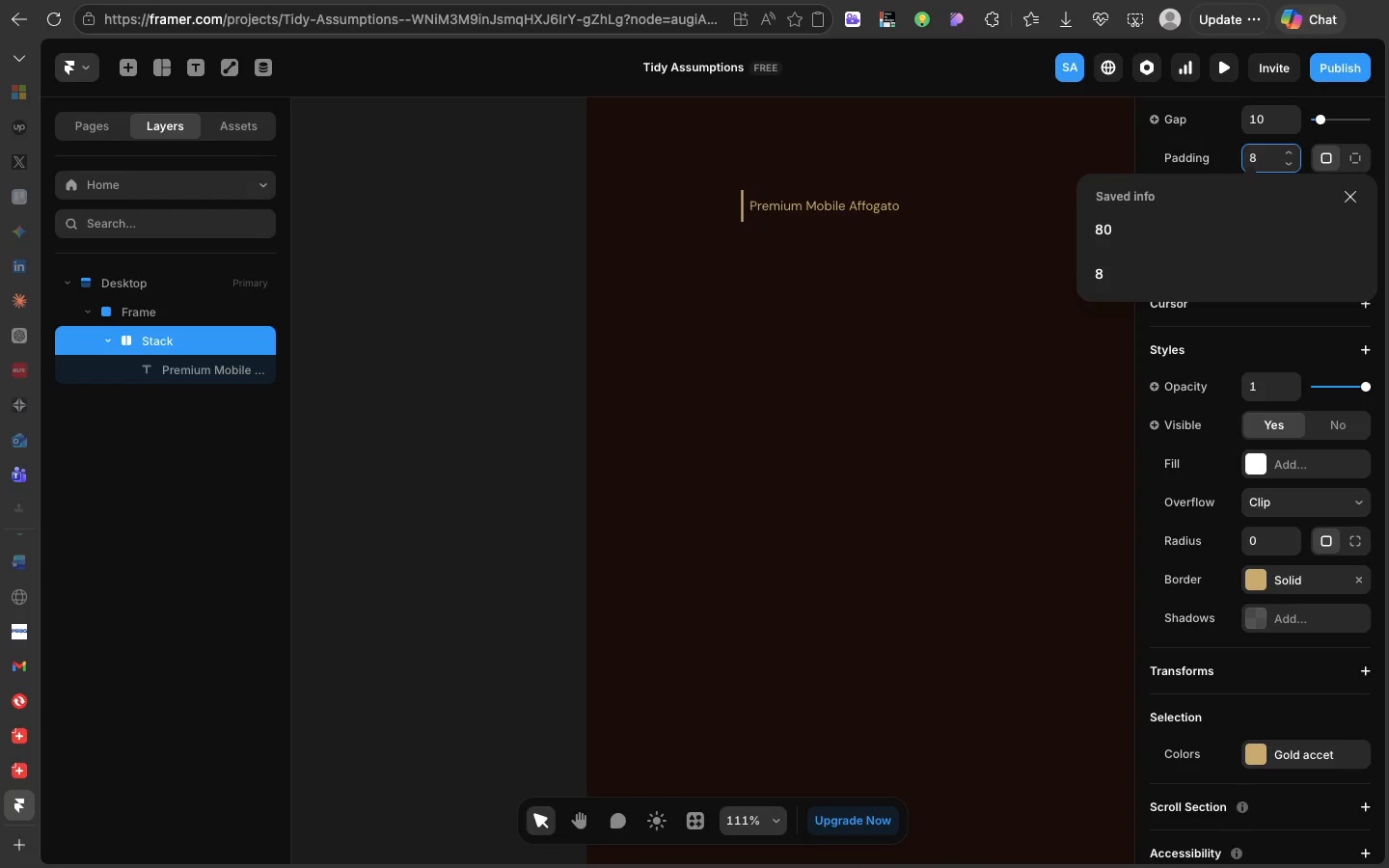 
key(Enter)
 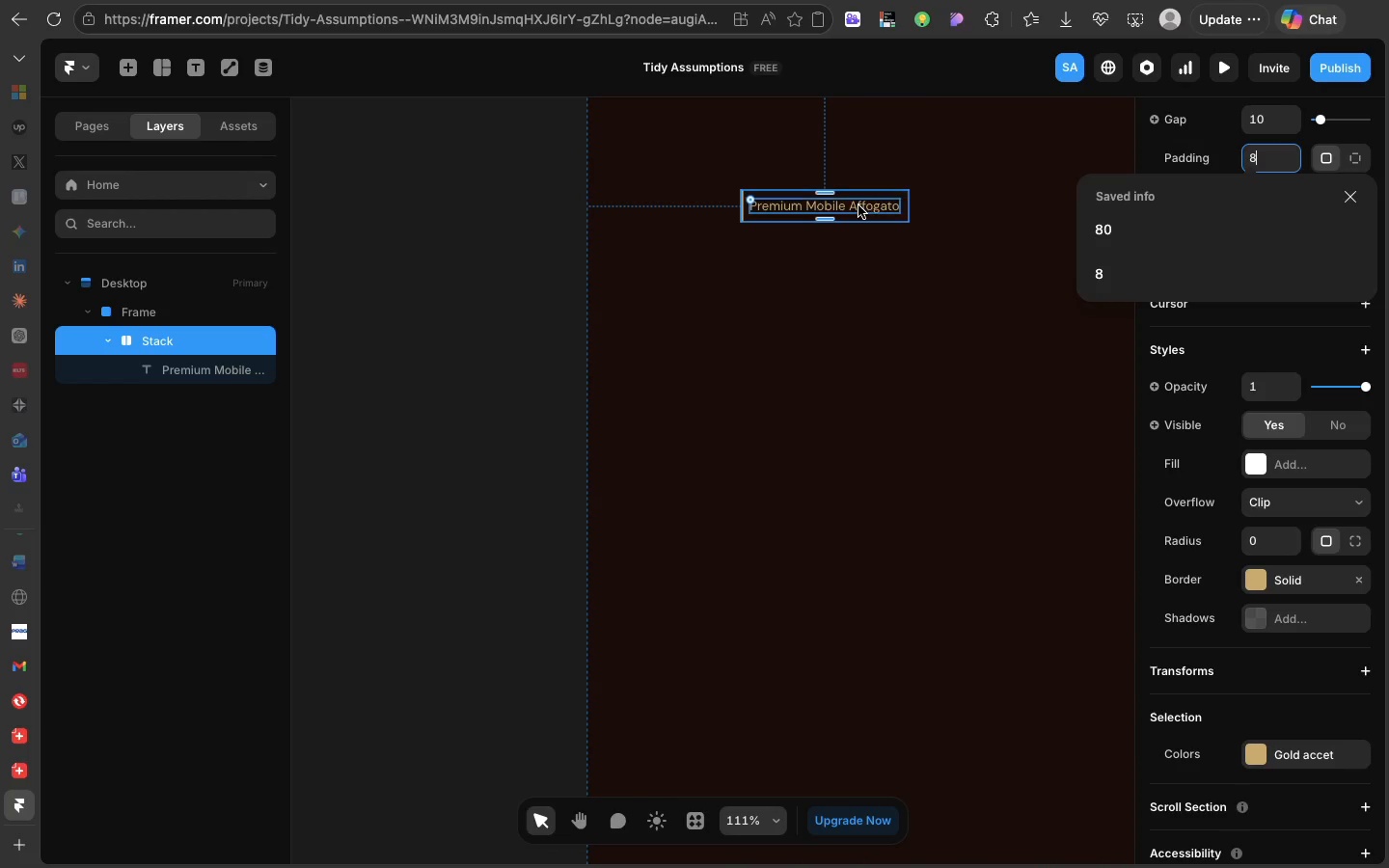 
left_click([858, 205])
 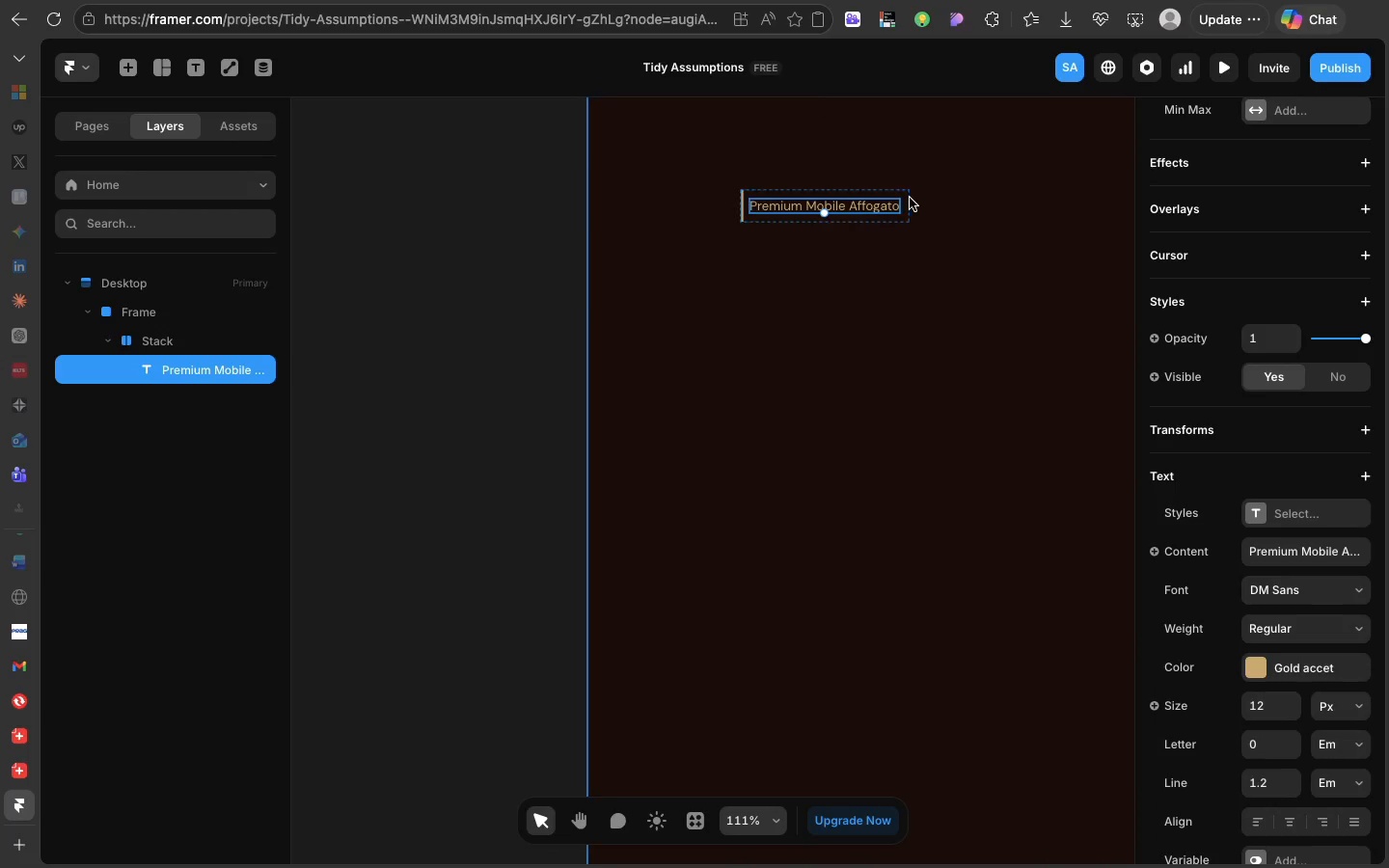 
scroll: coordinate [914, 195], scroll_direction: up, amount: 24.0
 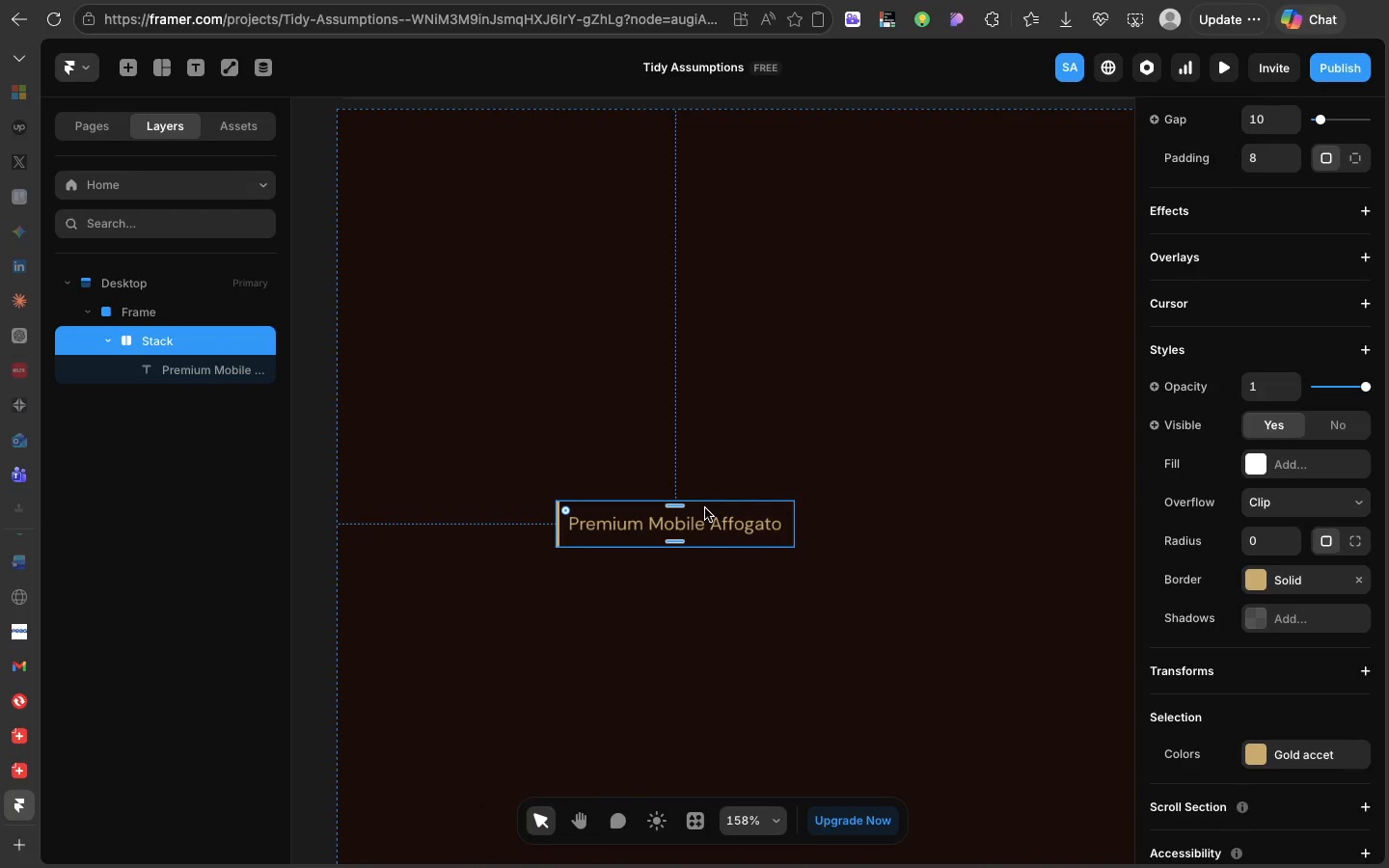 
left_click([705, 508])
 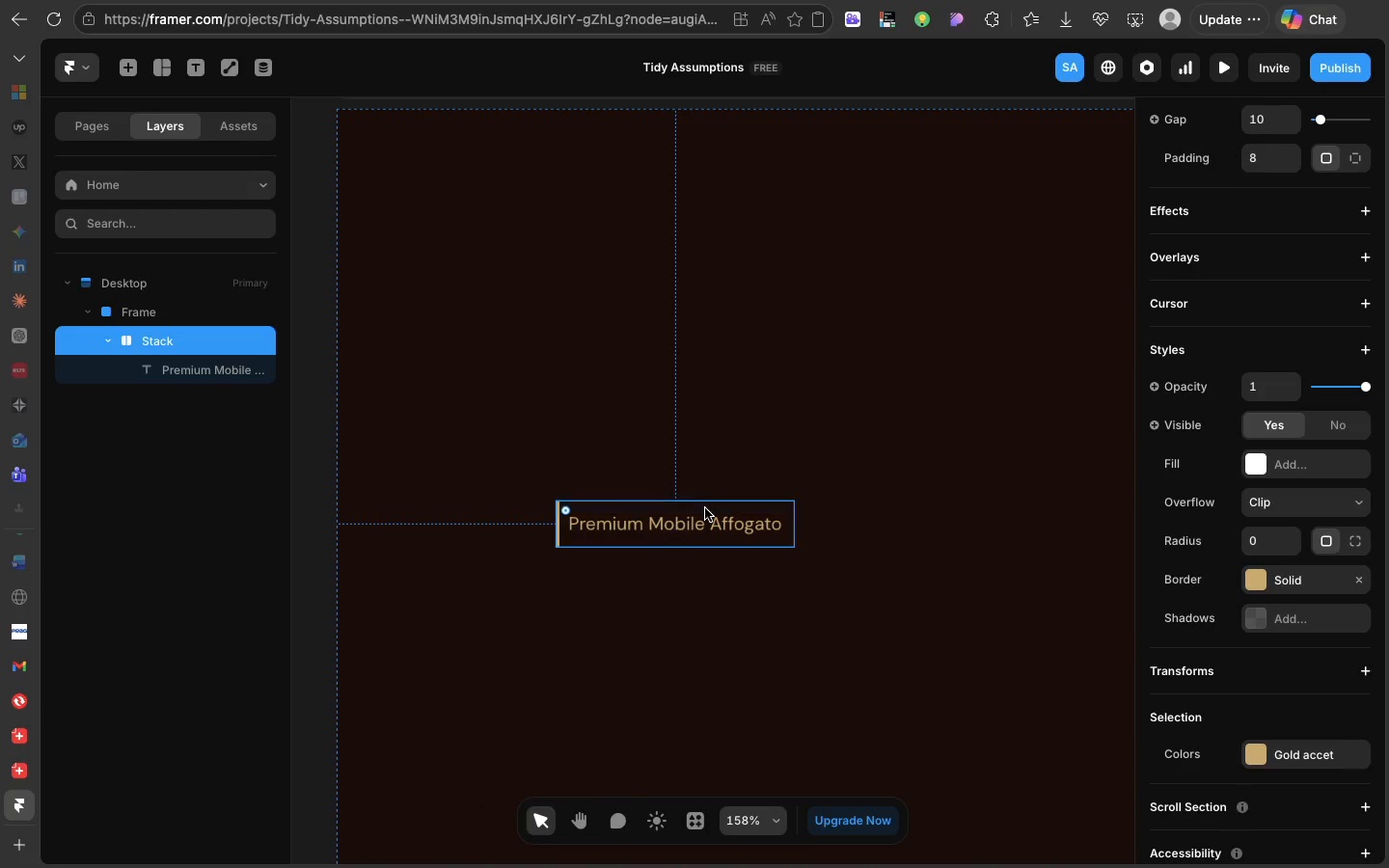 
left_click_drag(start_coordinate=[705, 508], to_coordinate=[589, 467])
 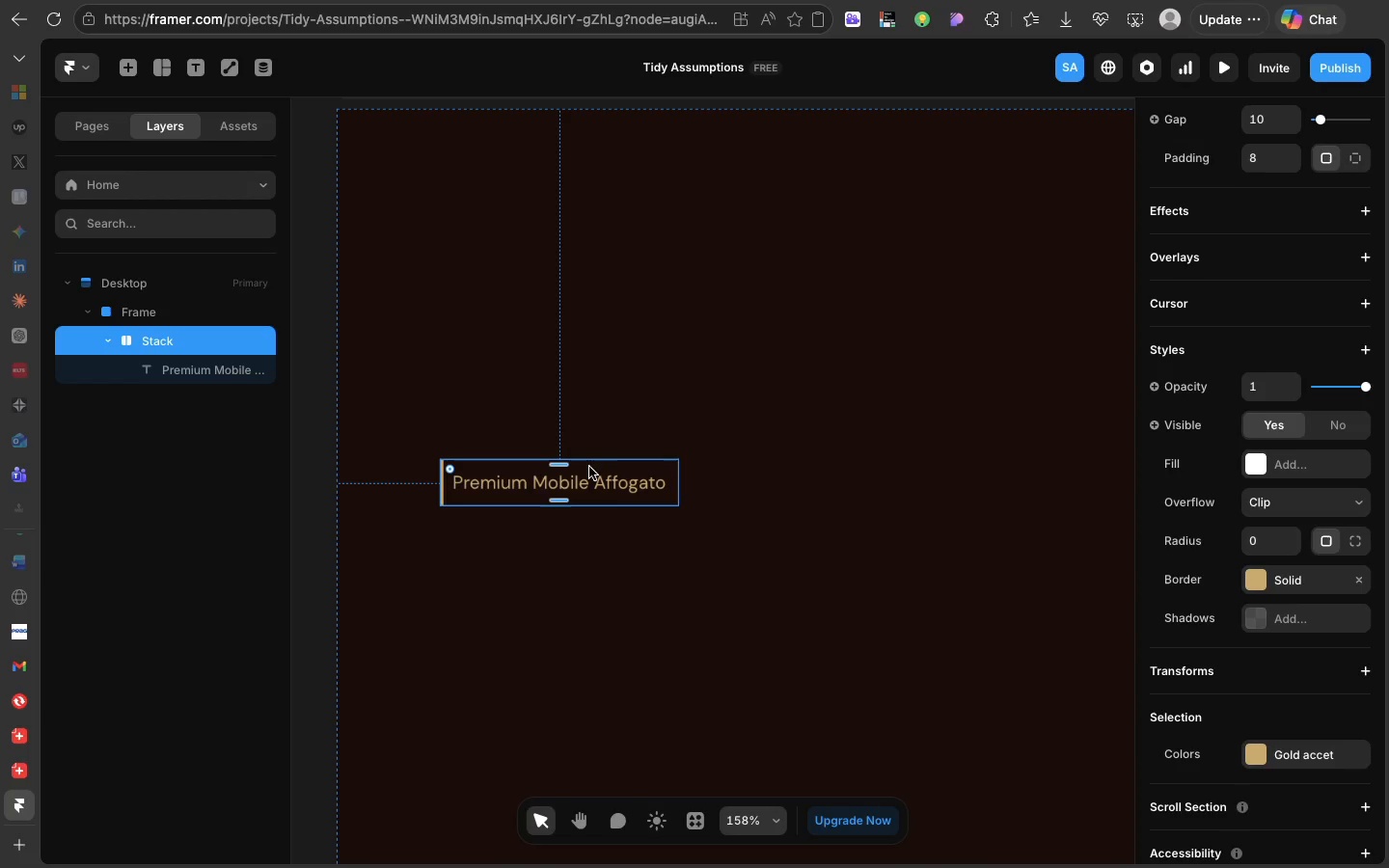 
wait(25.13)
 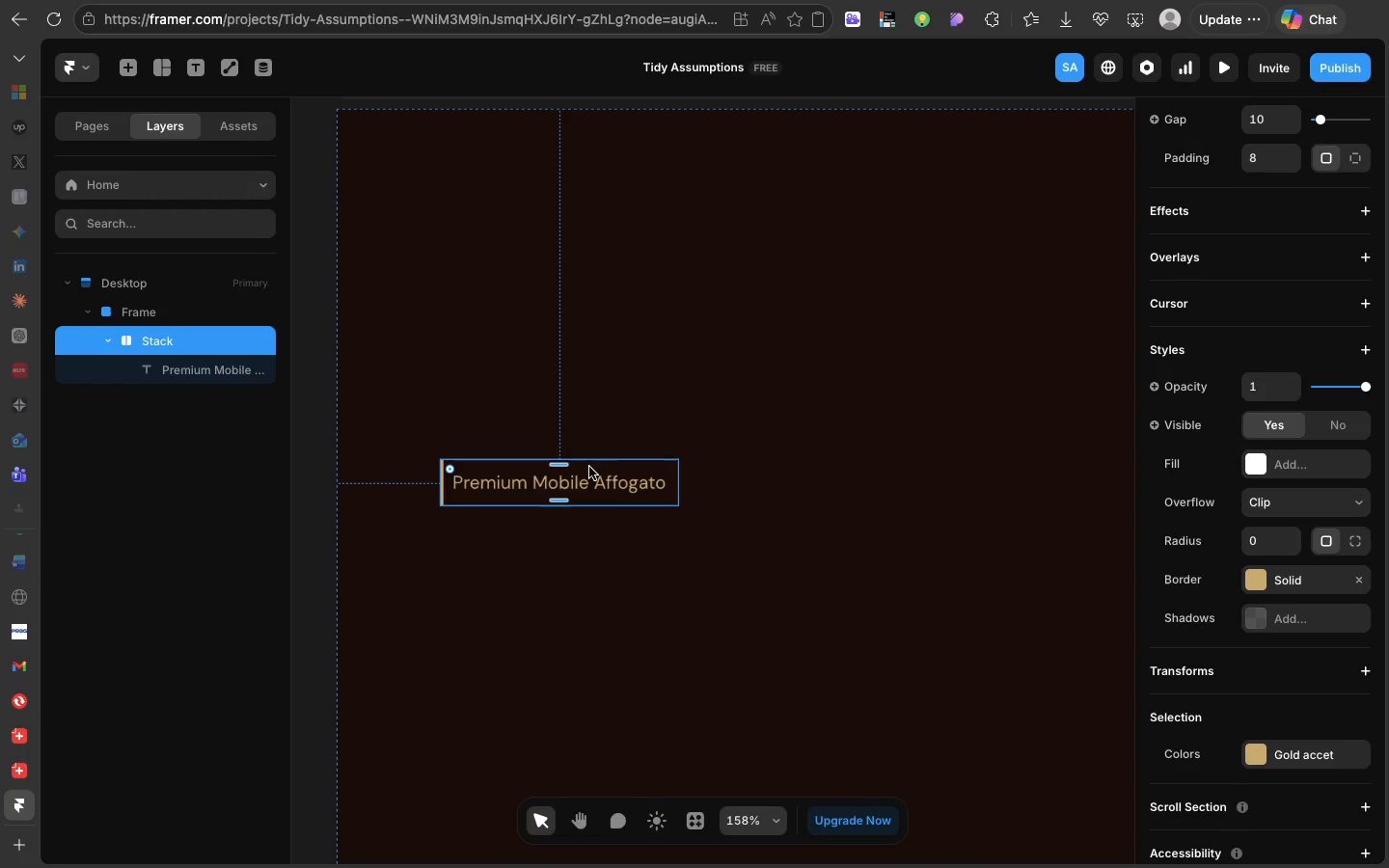 
scroll: coordinate [589, 467], scroll_direction: down, amount: 9.0
 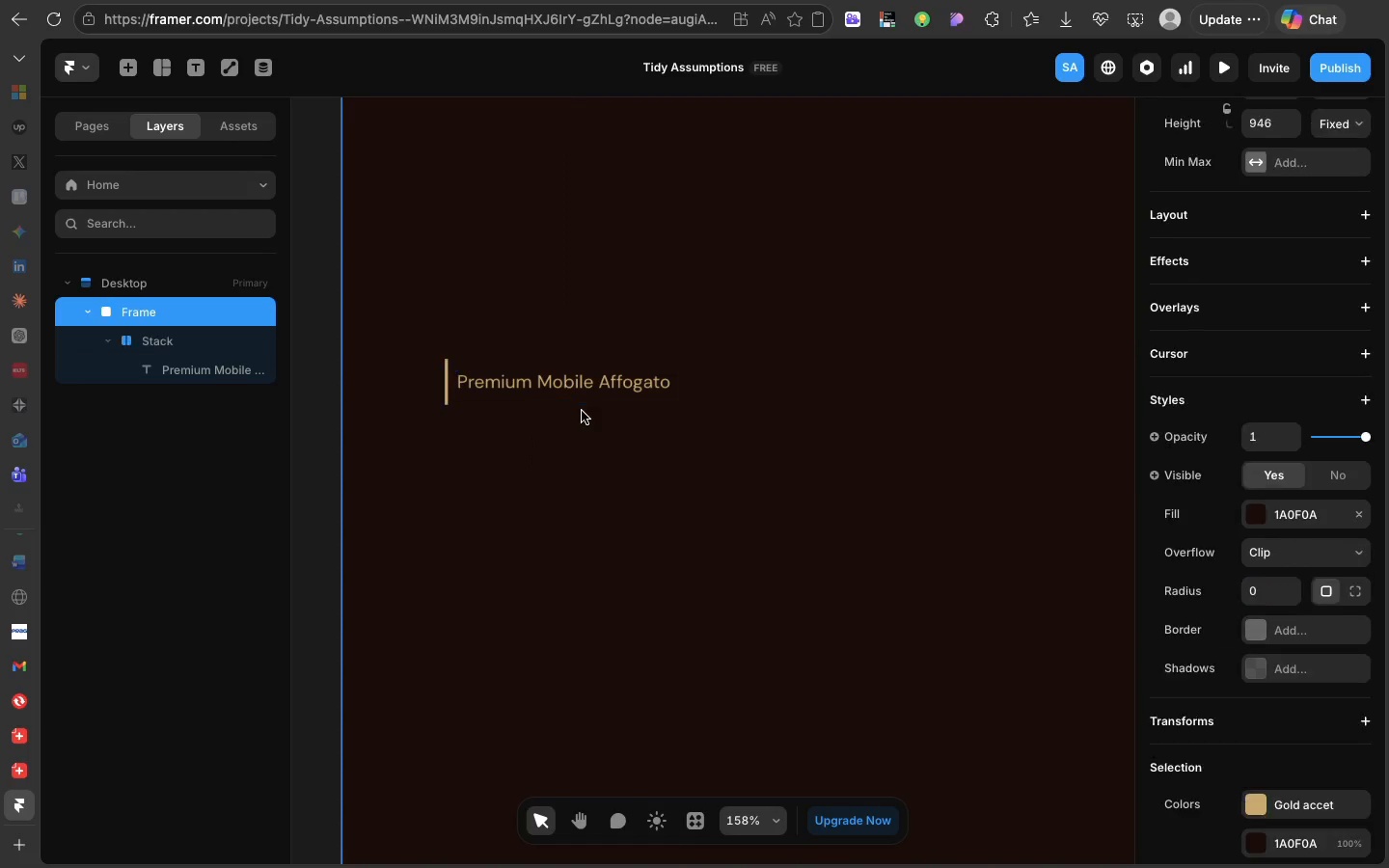 
left_click([582, 411])
 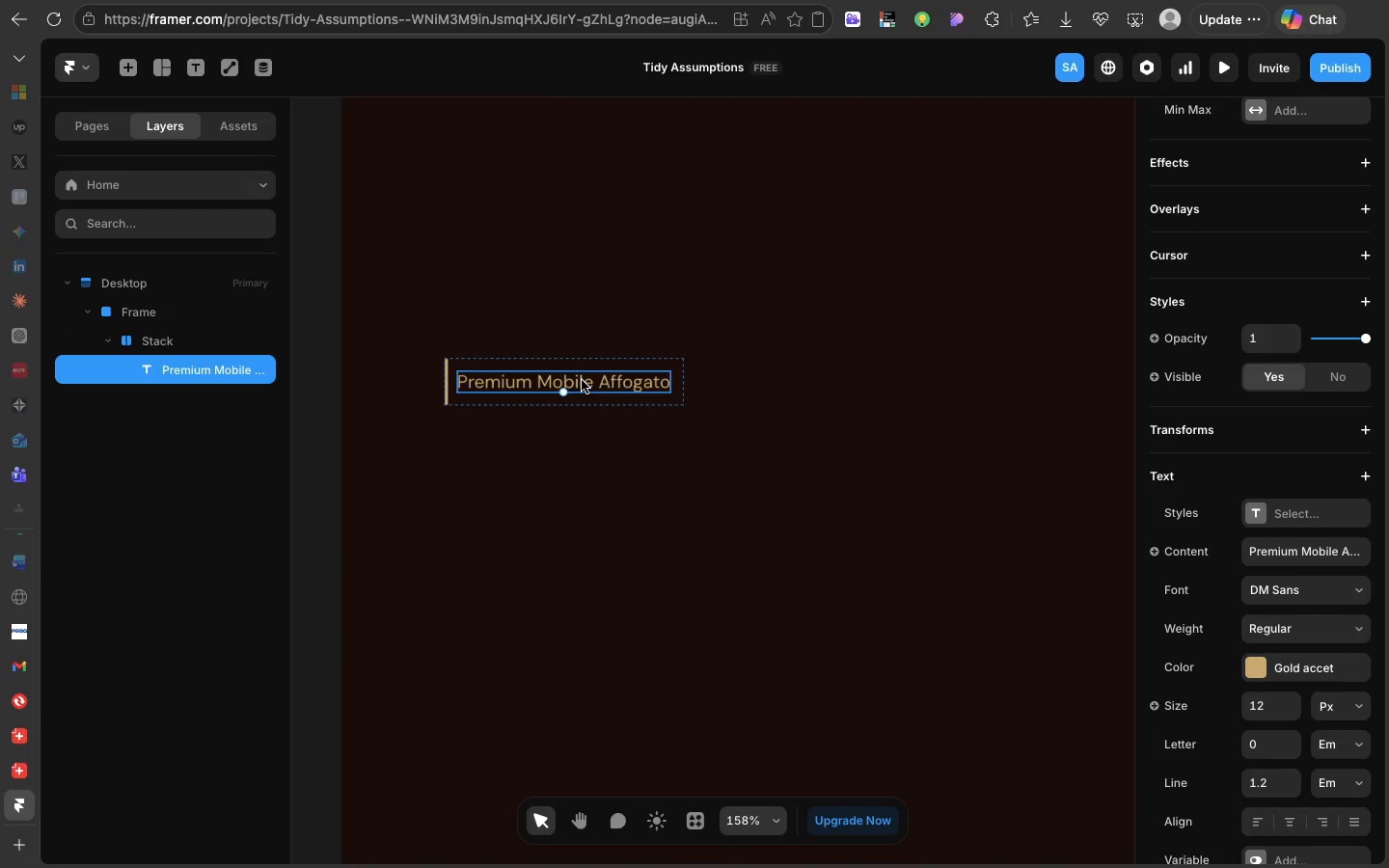 
left_click([582, 380])
 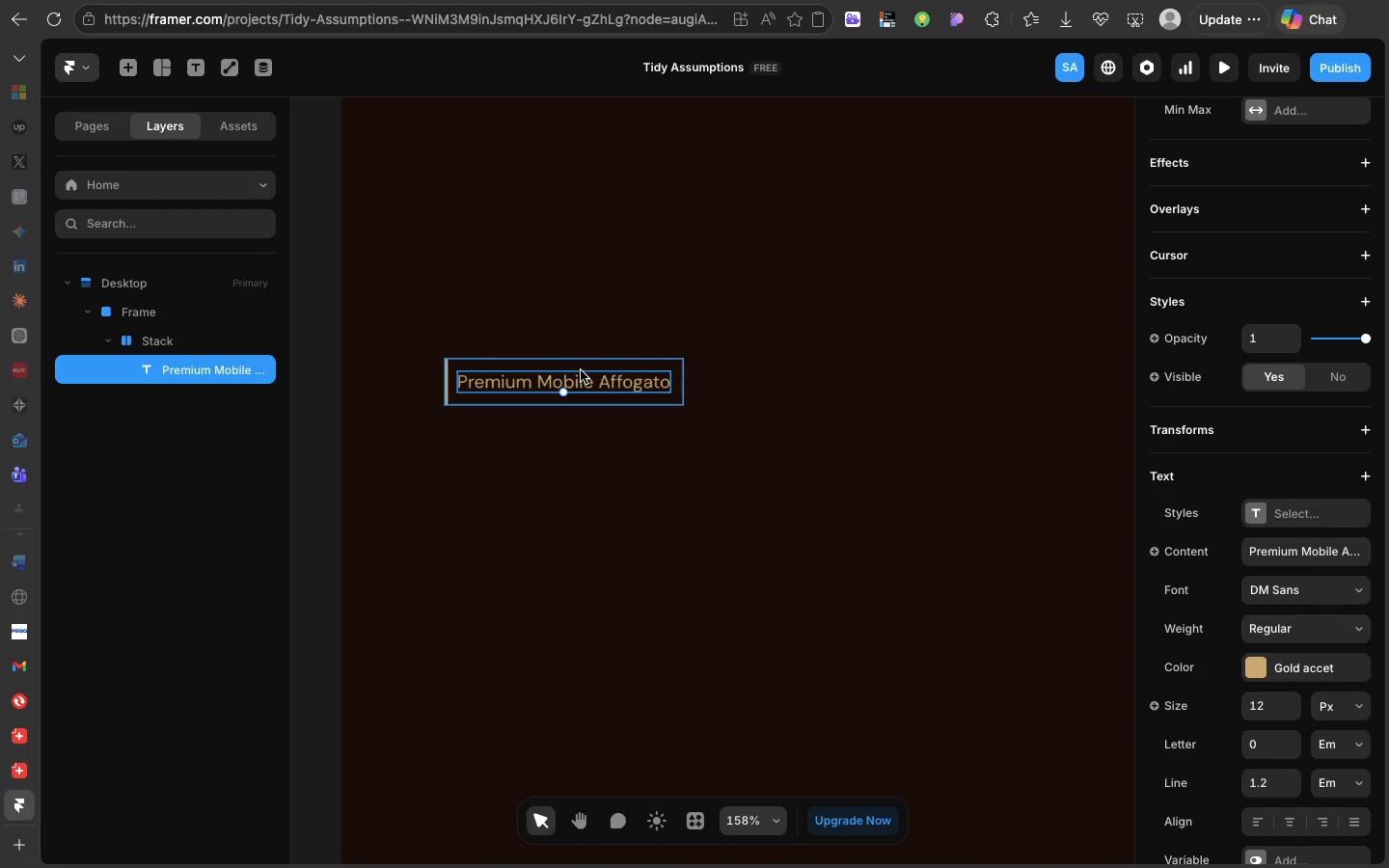 
wait(31.11)
 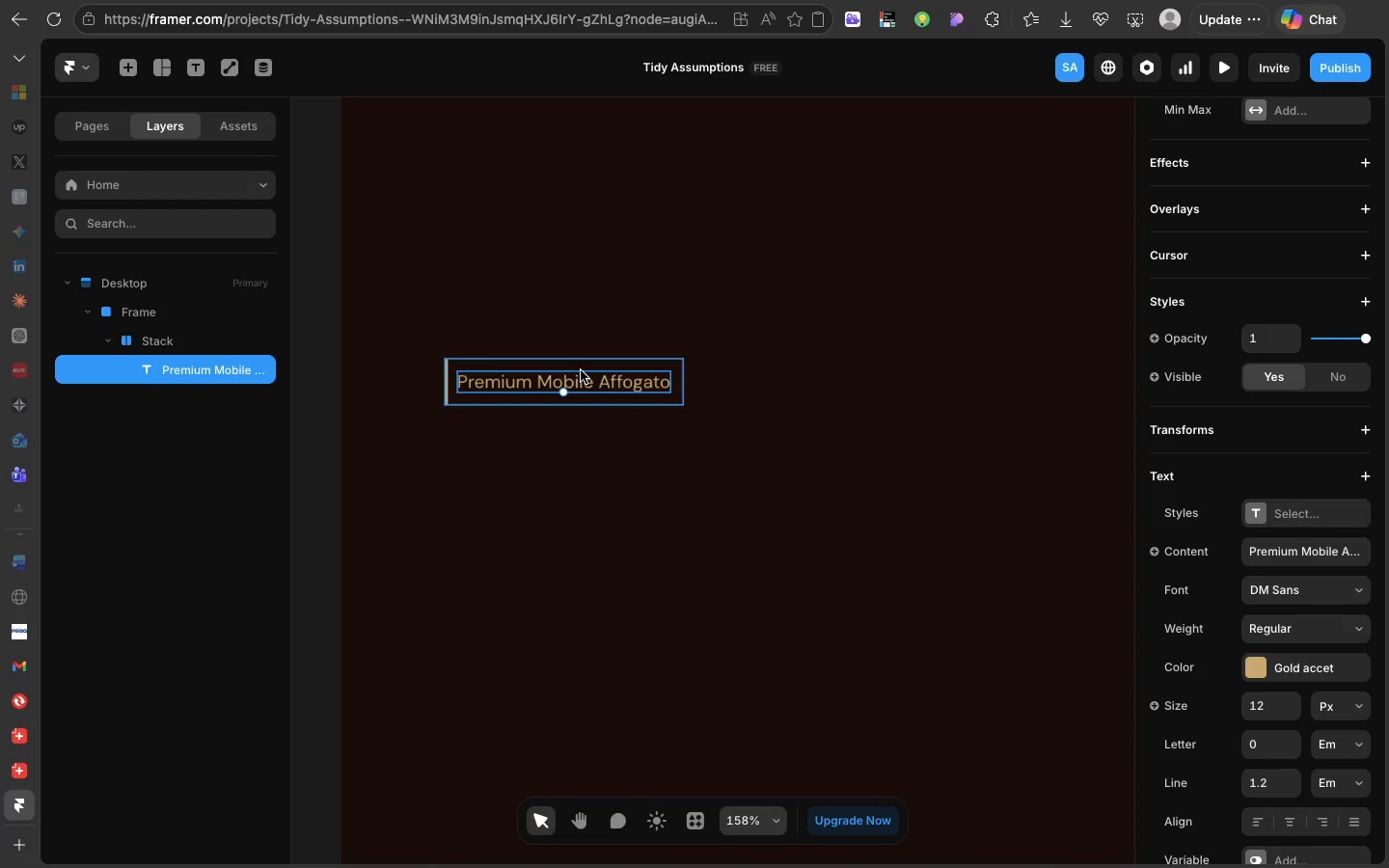 
left_click([581, 370])
 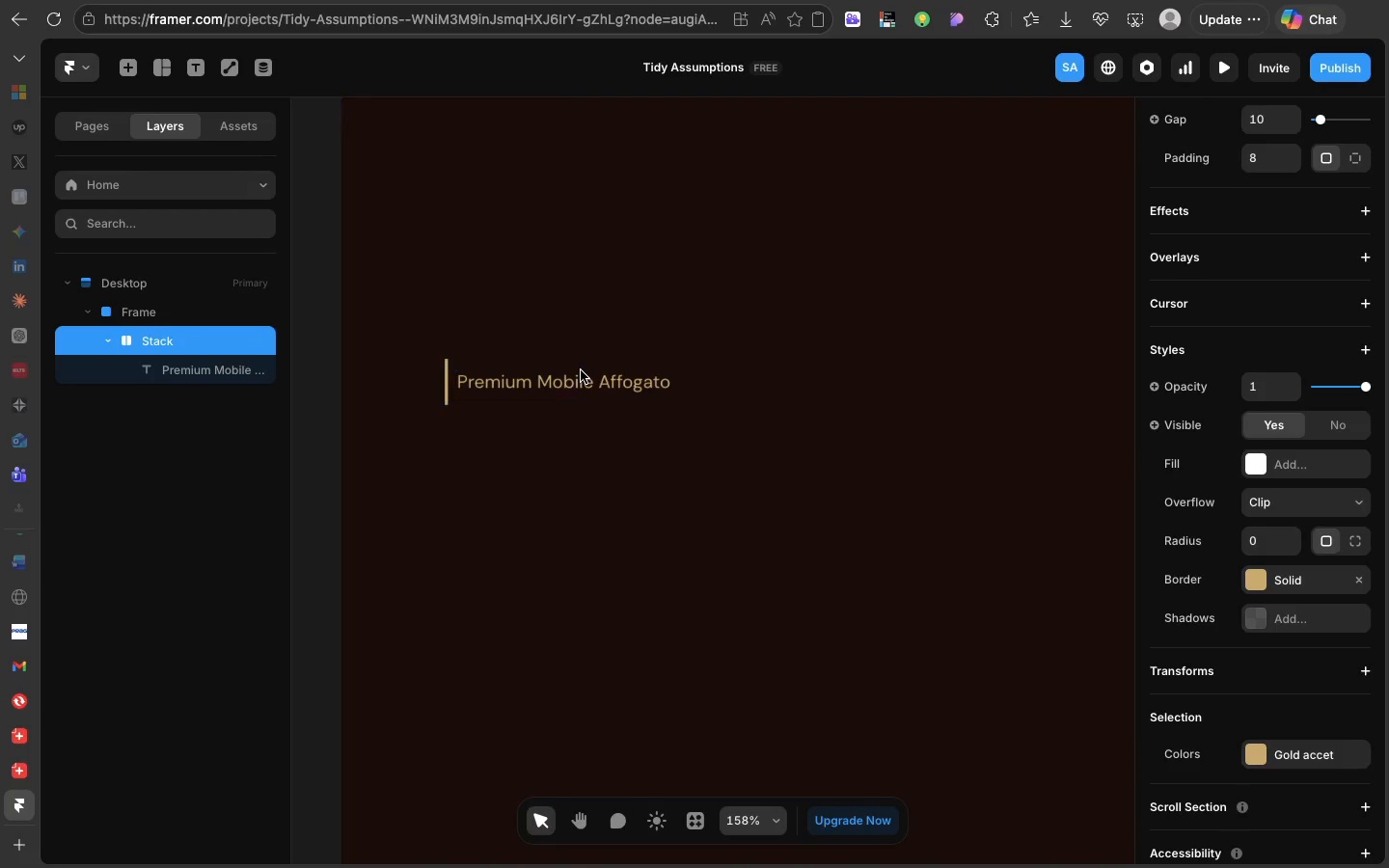 
key(T)
 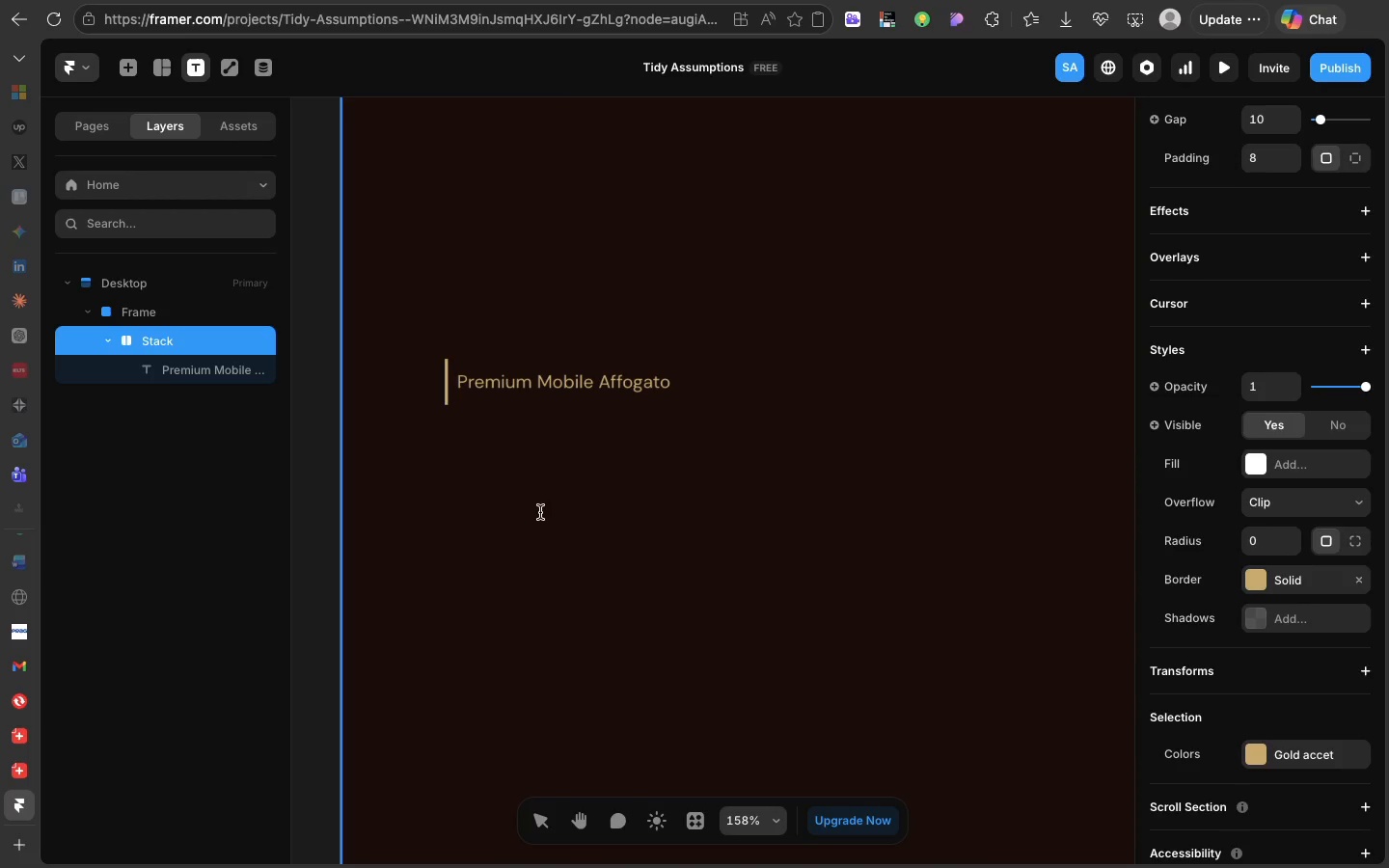 
left_click([538, 514])
 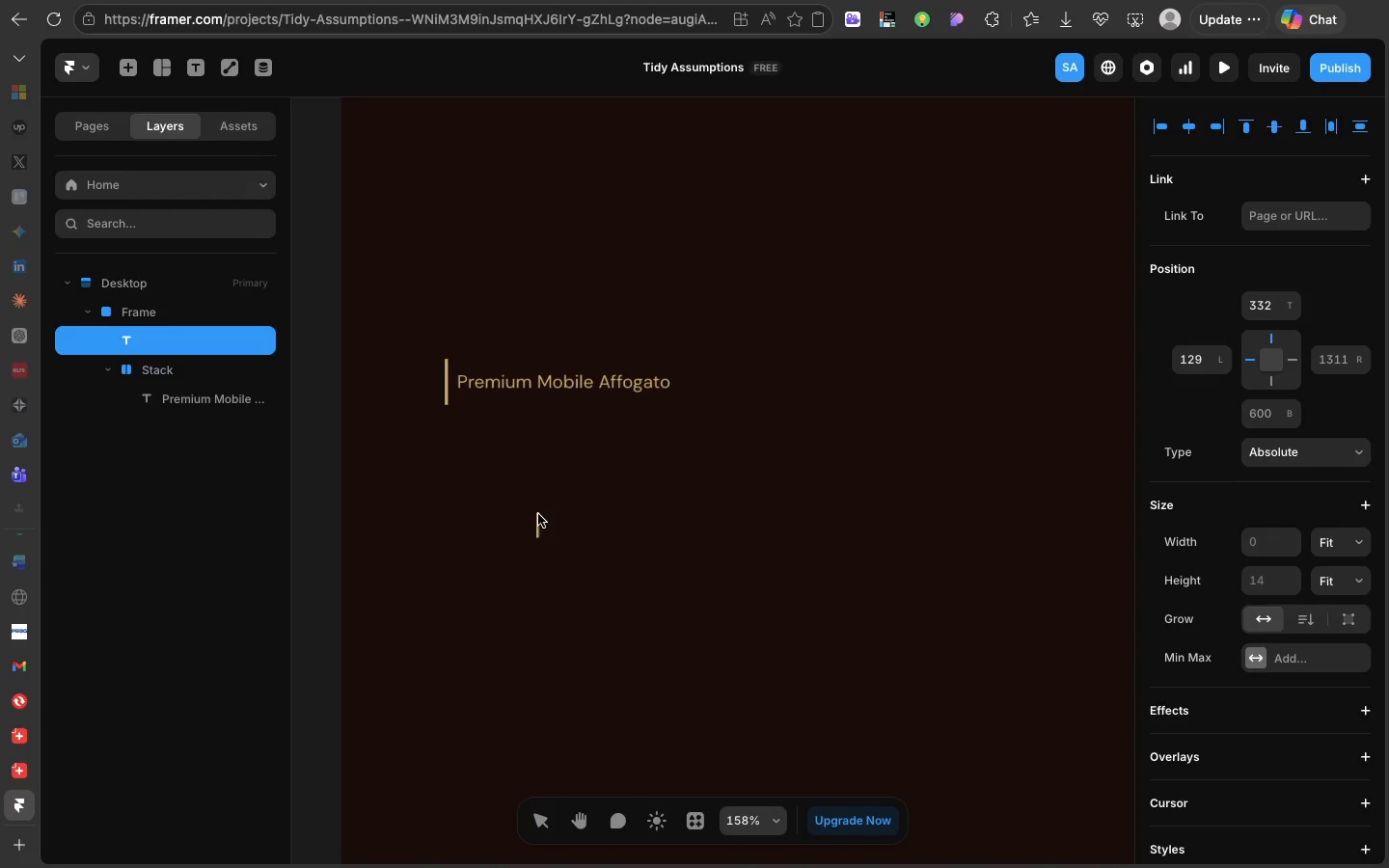 
wait(22.87)
 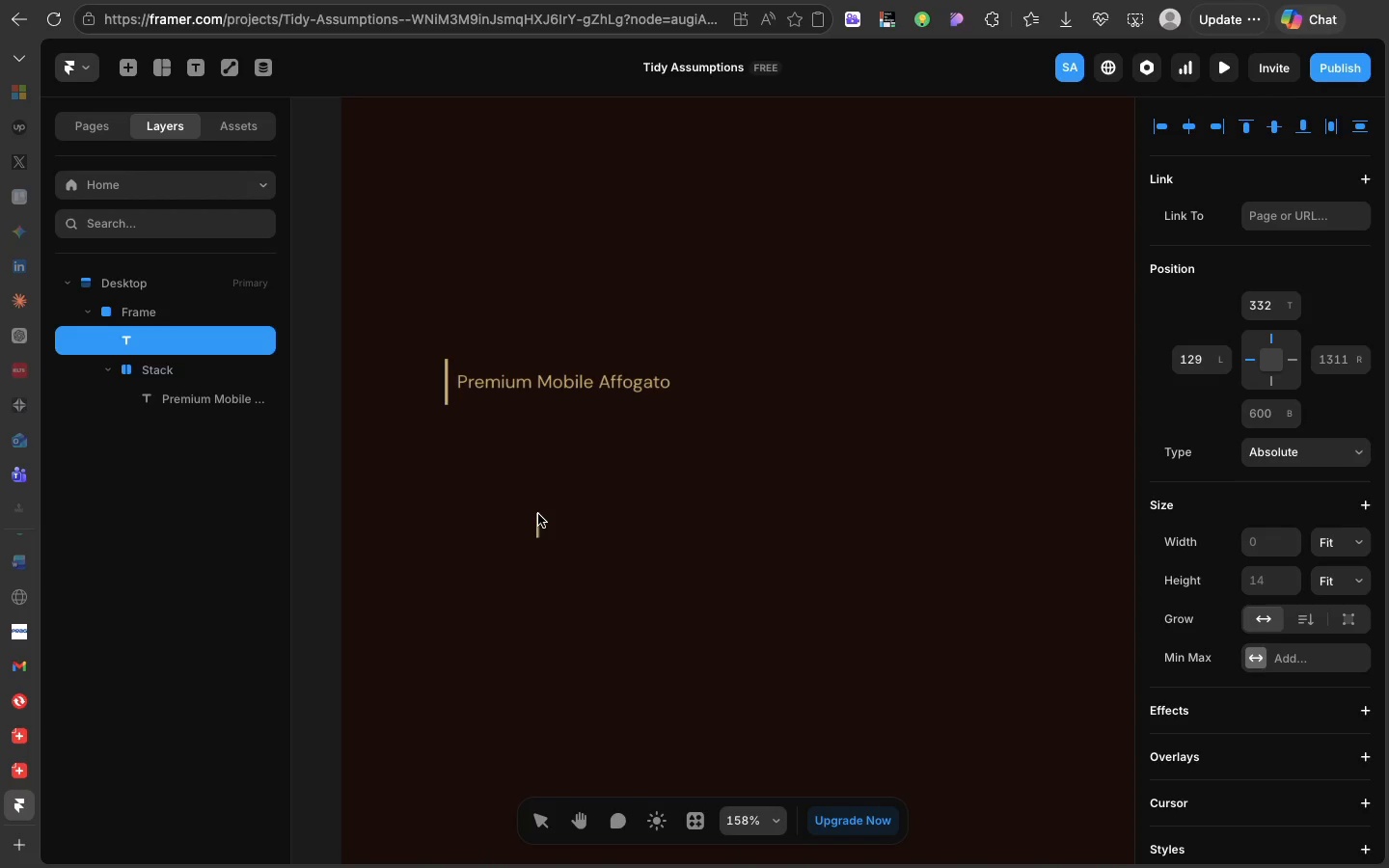 
type(Whwew)
key(Backspace)
key(Backspace)
key(Backspace)
type(ere Scalding ES)
key(Backspace)
type(spresso Meets Frozen MIlk)
key(Backspace)
key(Backspace)
key(Backspace)
type(ilk)
 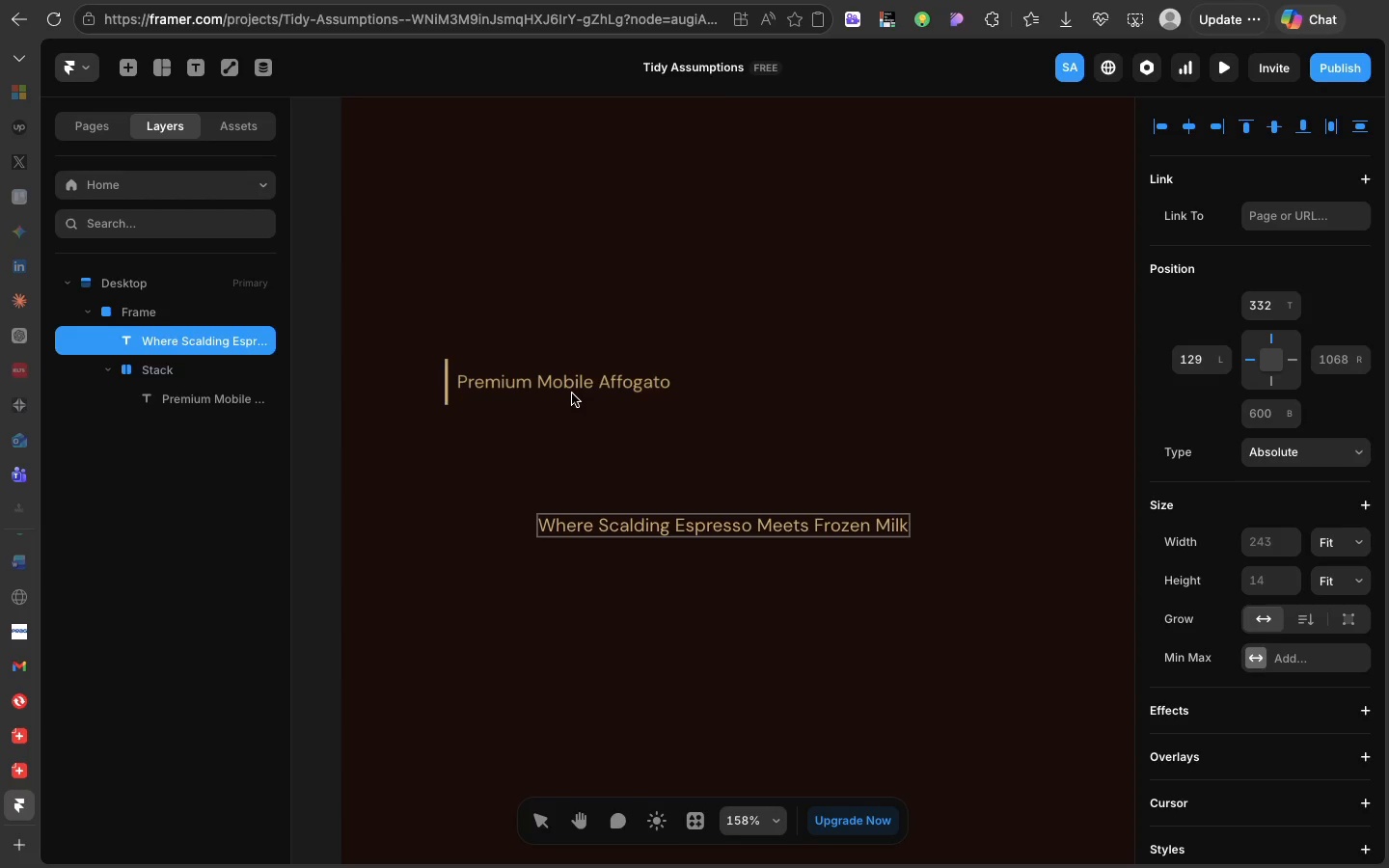 
left_click([572, 393])
 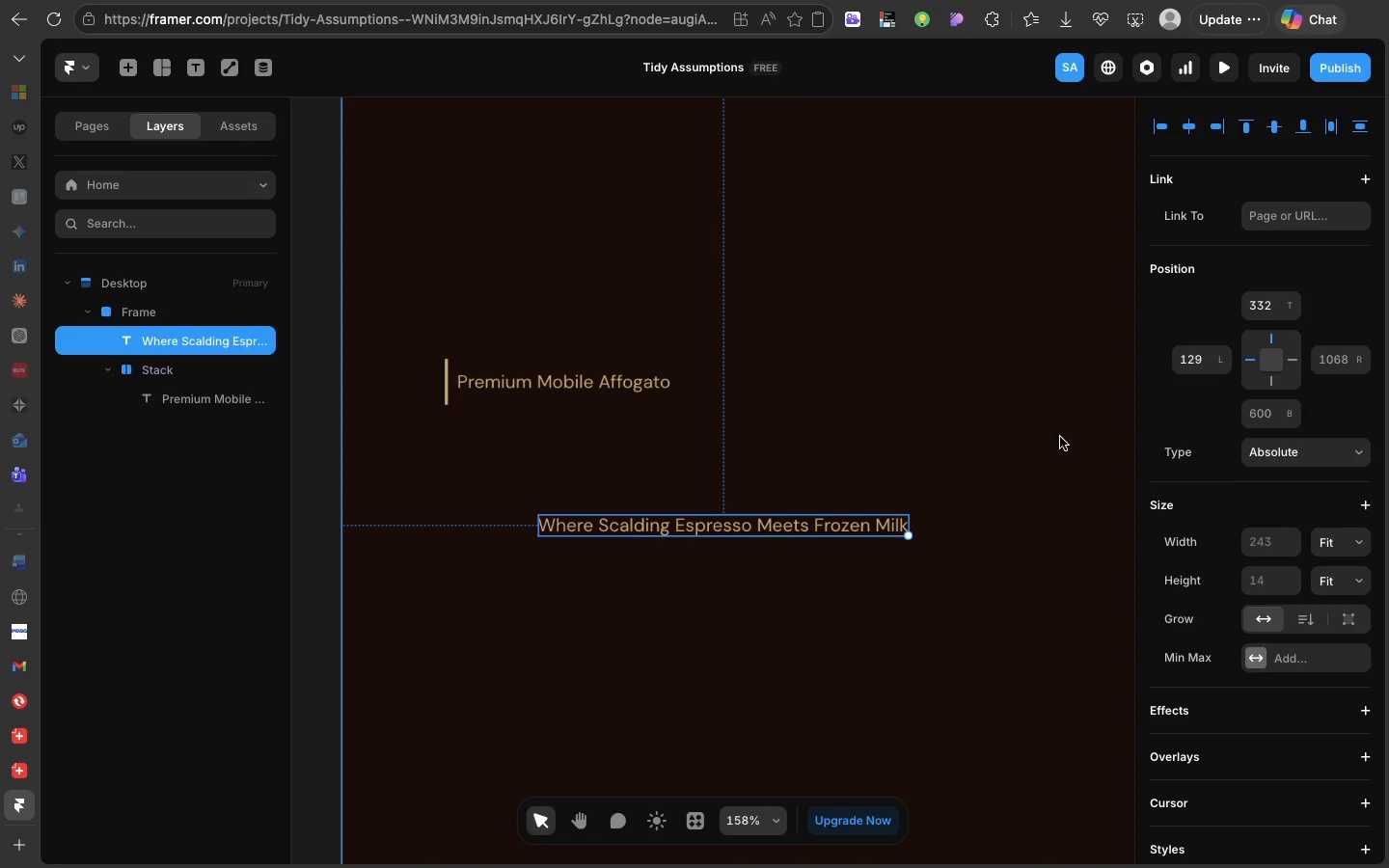 
scroll: coordinate [1281, 731], scroll_direction: down, amount: 57.0
 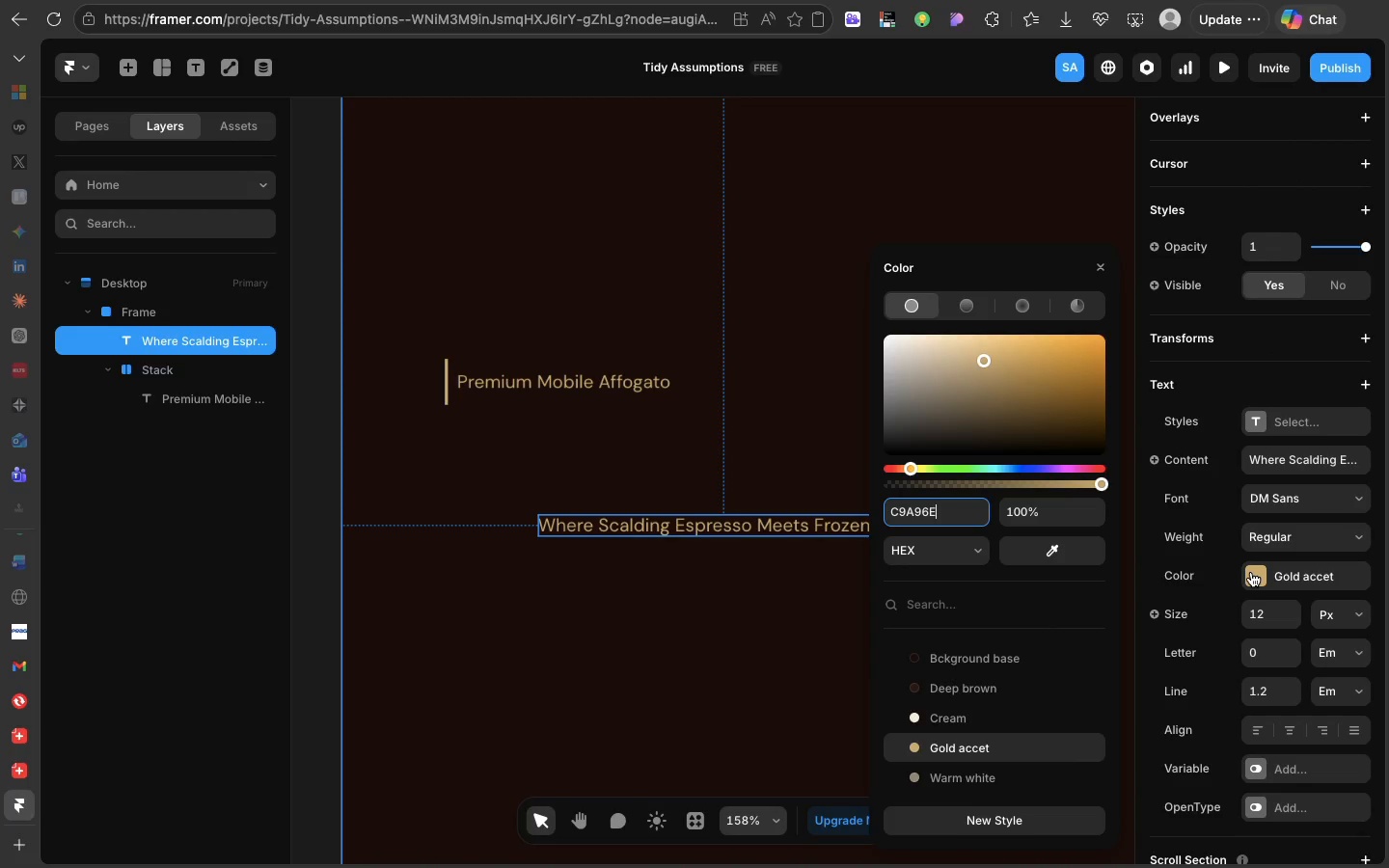 
left_click([1251, 572])
 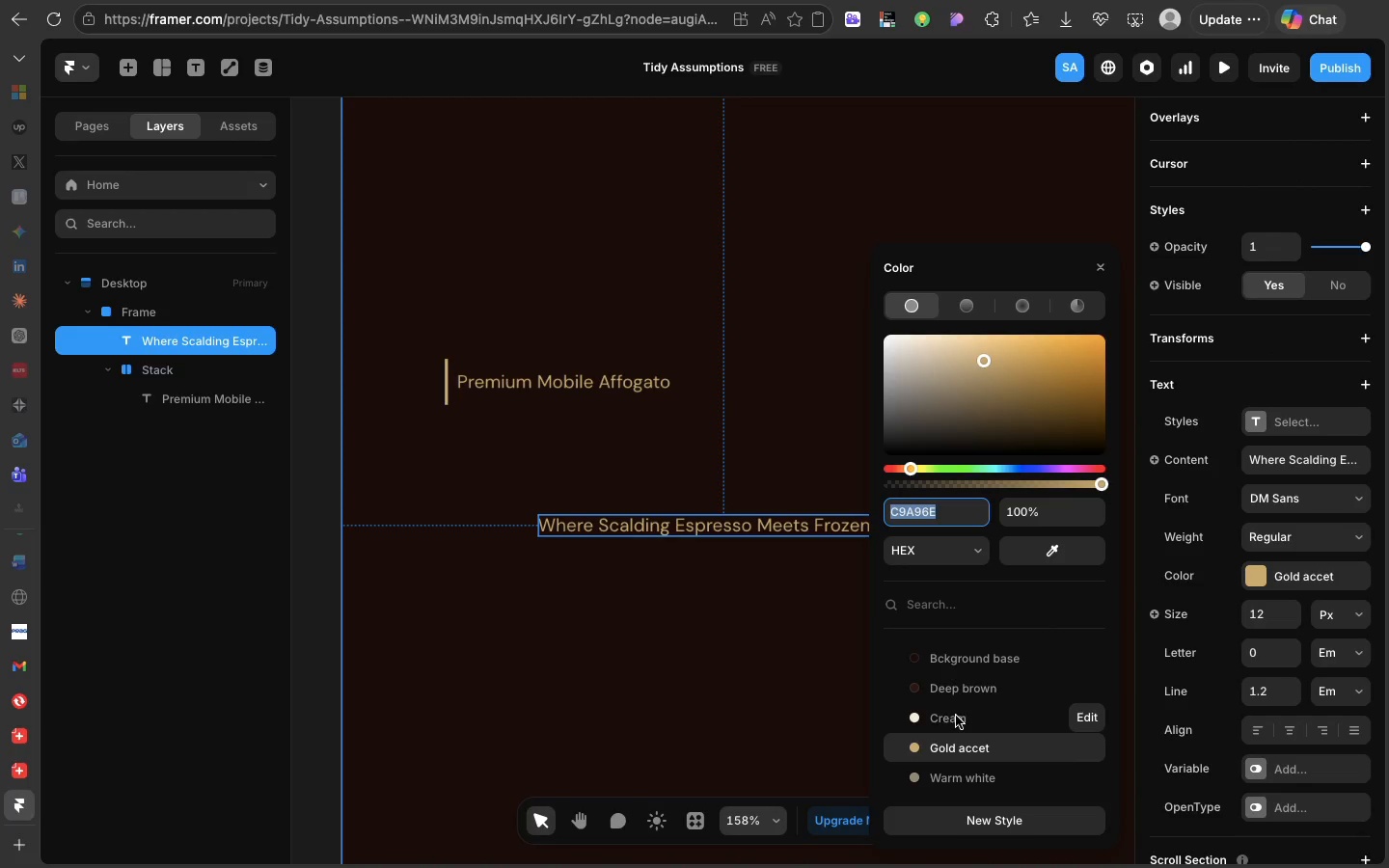 
left_click([955, 718])
 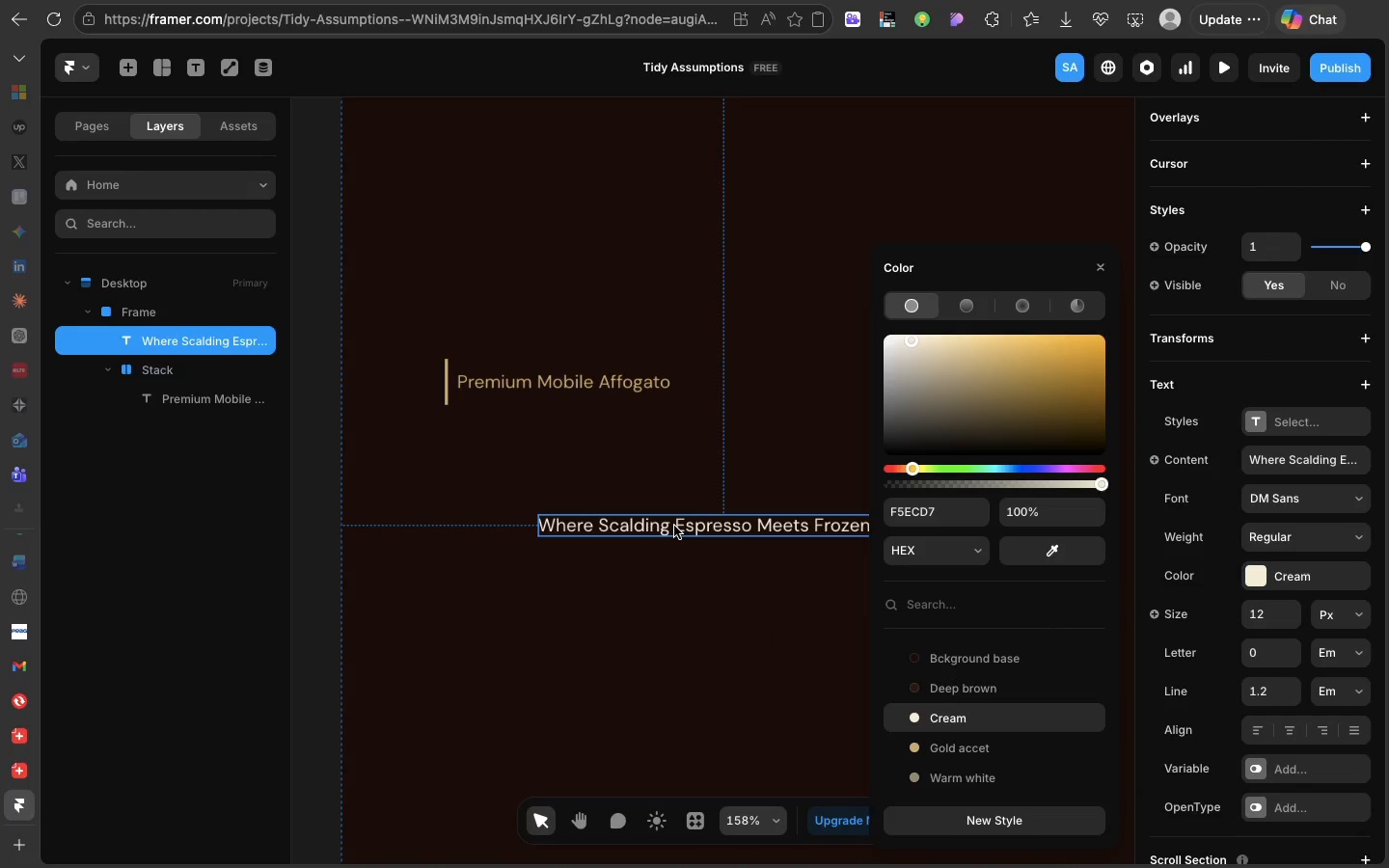 
left_click_drag(start_coordinate=[674, 526], to_coordinate=[580, 469])
 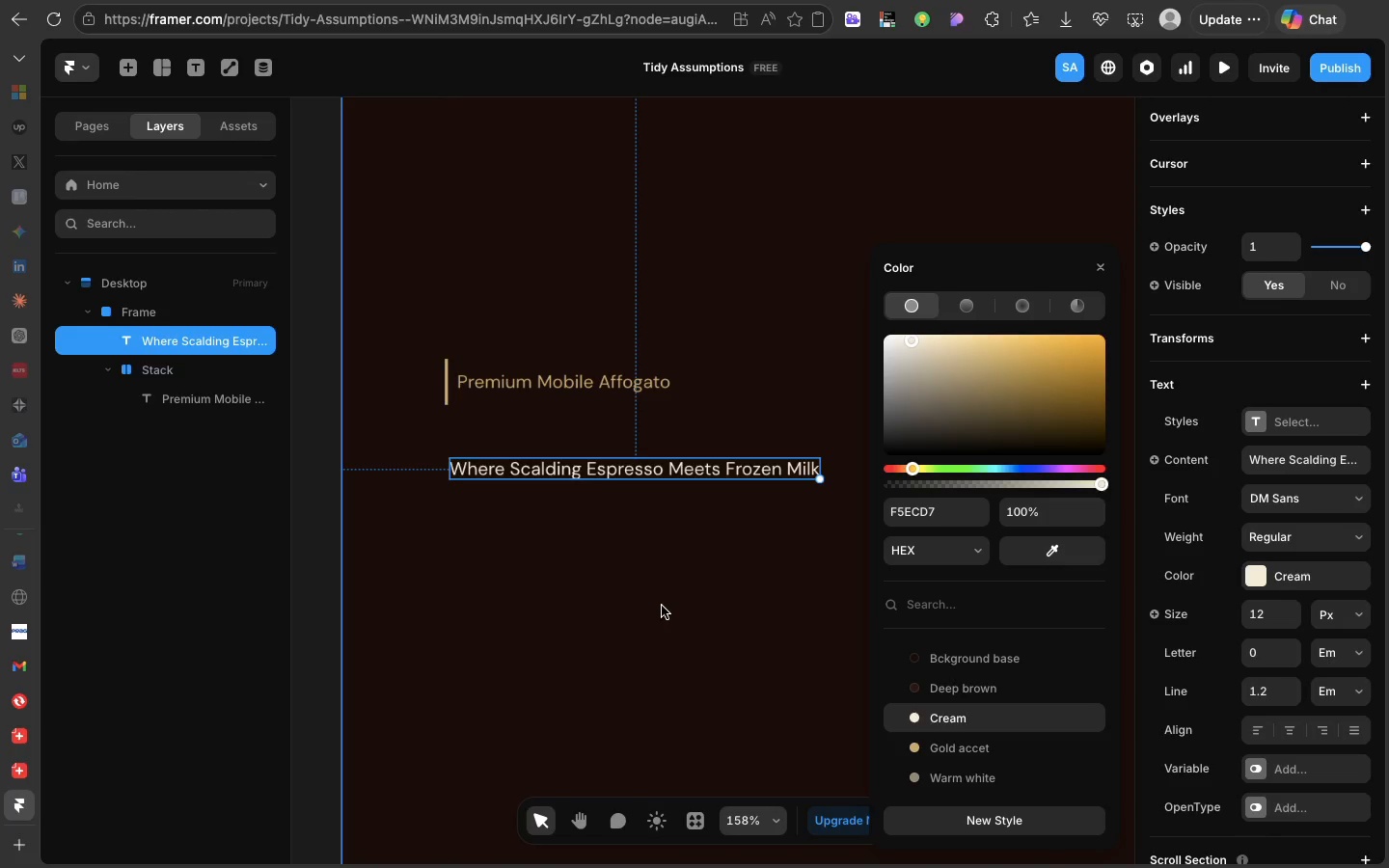 
left_click([662, 606])
 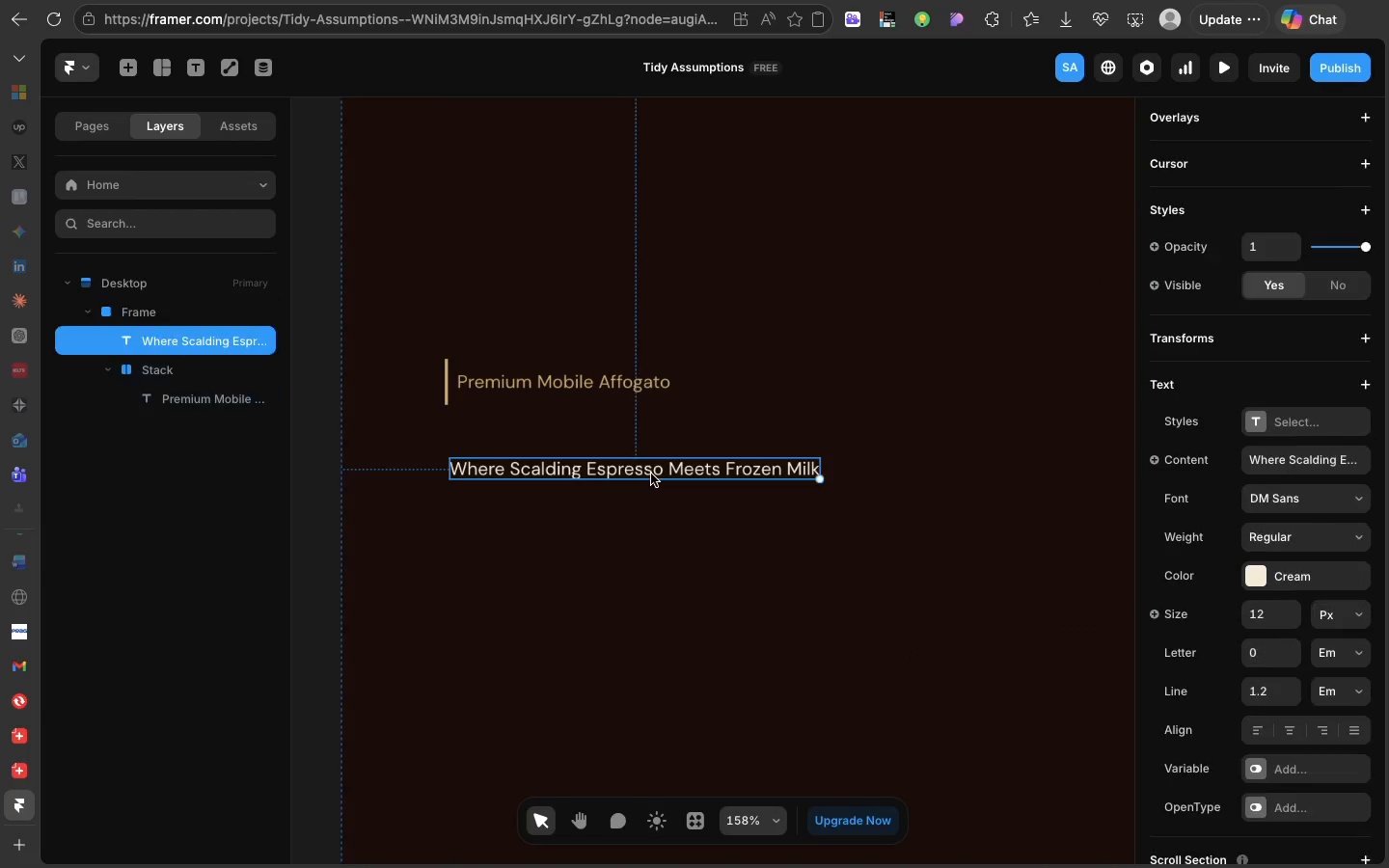 
left_click([651, 474])
 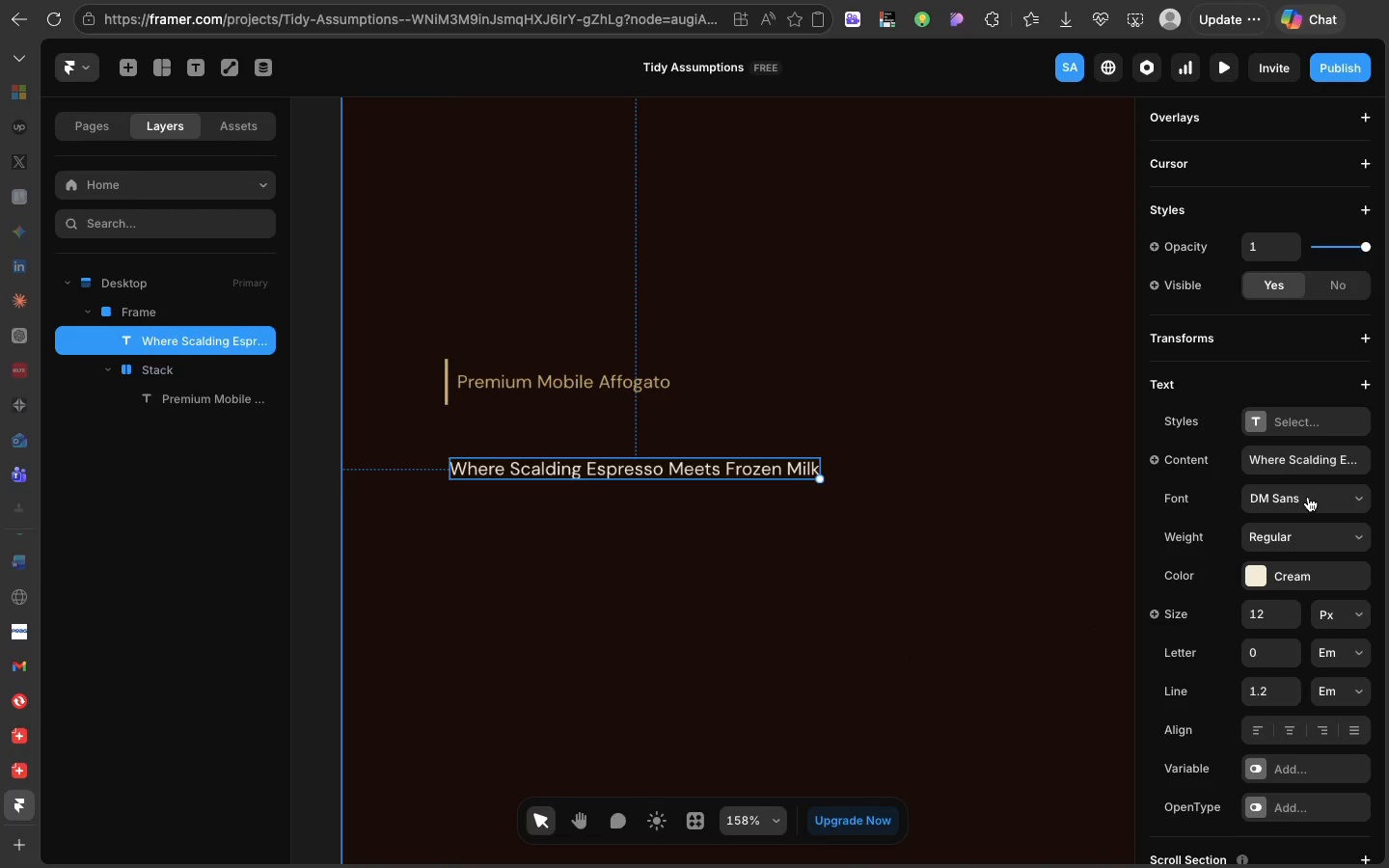 
left_click([1308, 499])
 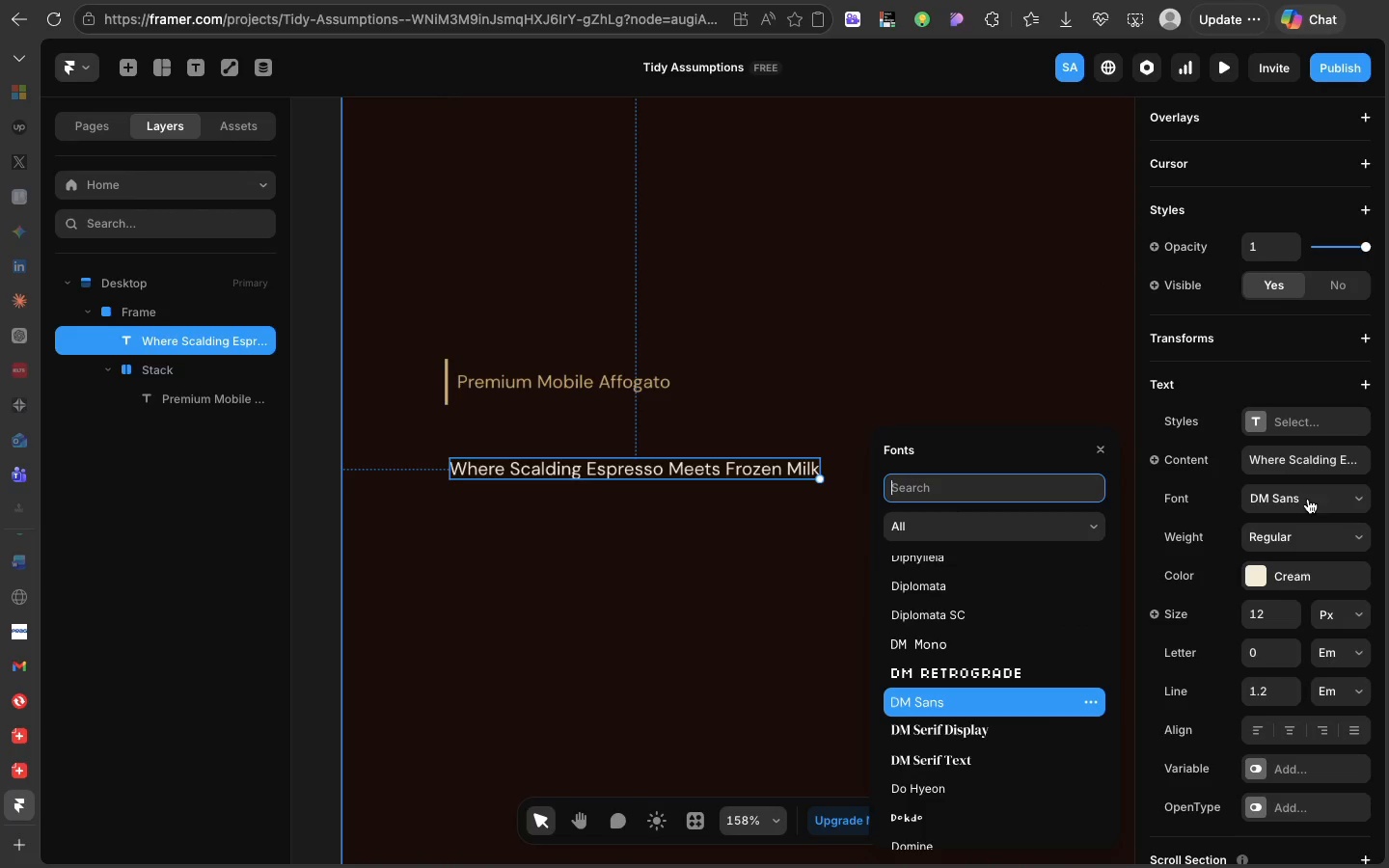 
type(Comora)
 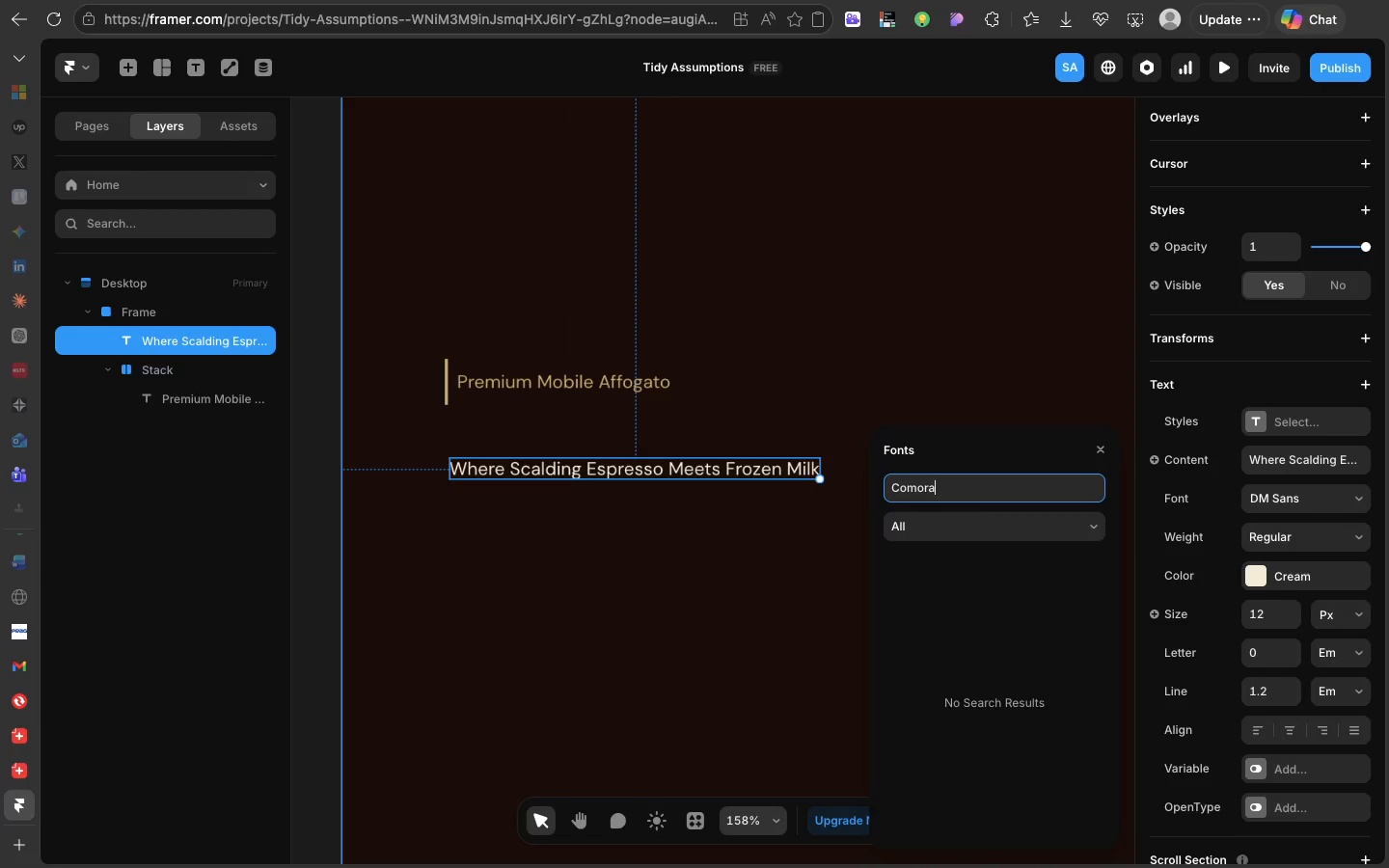 
wait(5.39)
 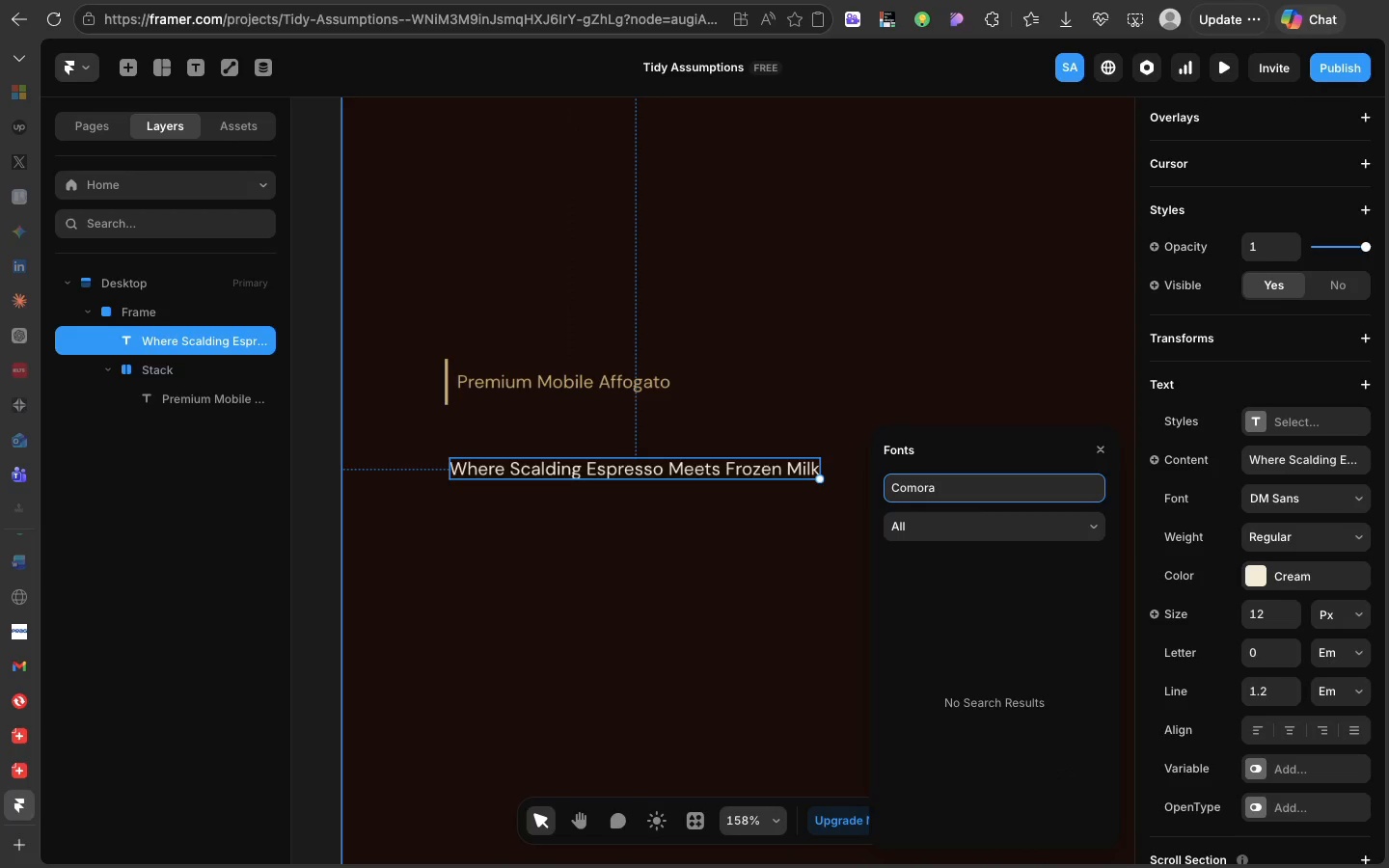 
key(Backspace)
key(Backspace)
key(Backspace)
key(Backspace)
key(Backspace)
key(Backspace)
type(Space)
 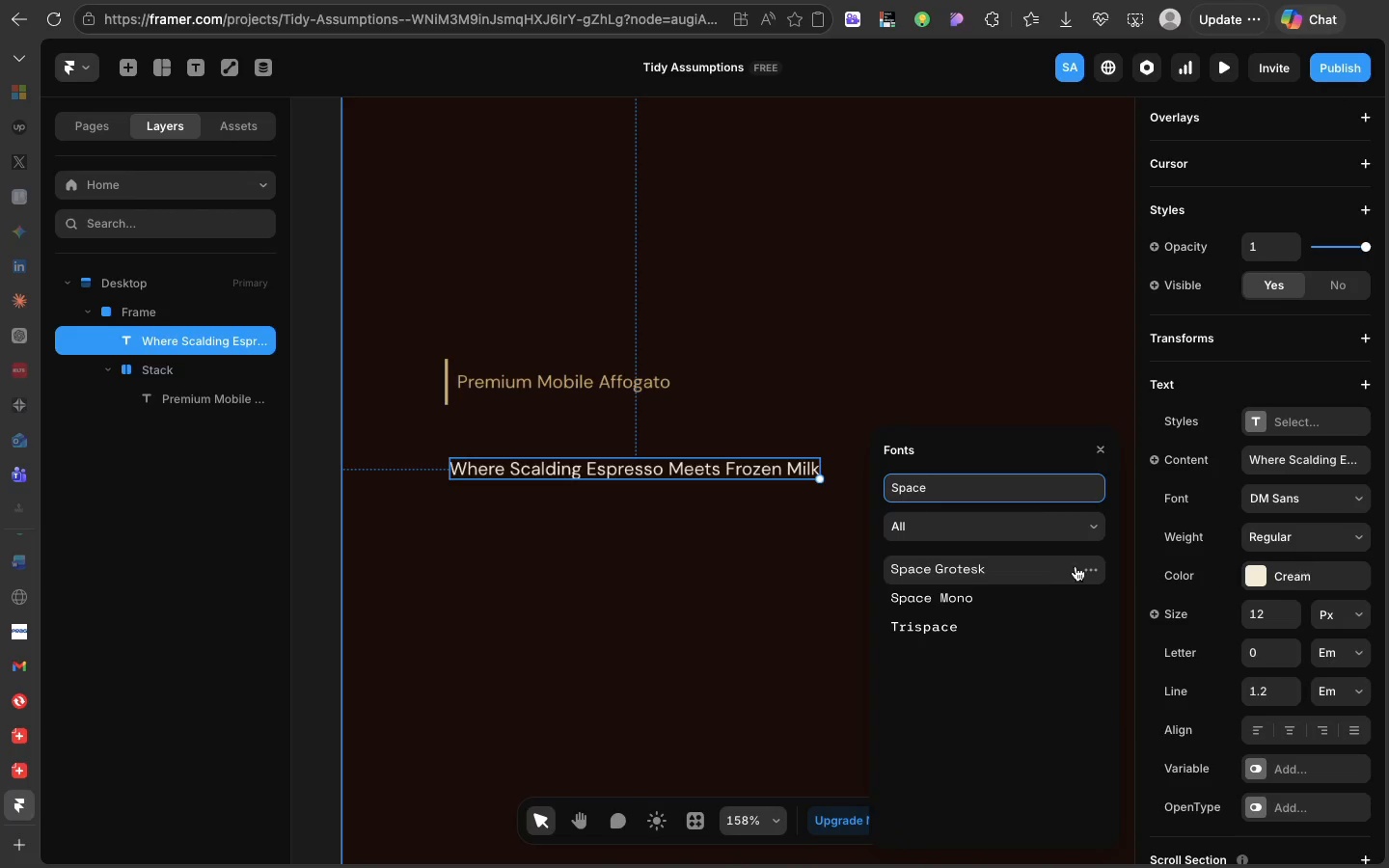 
left_click([1058, 555])
 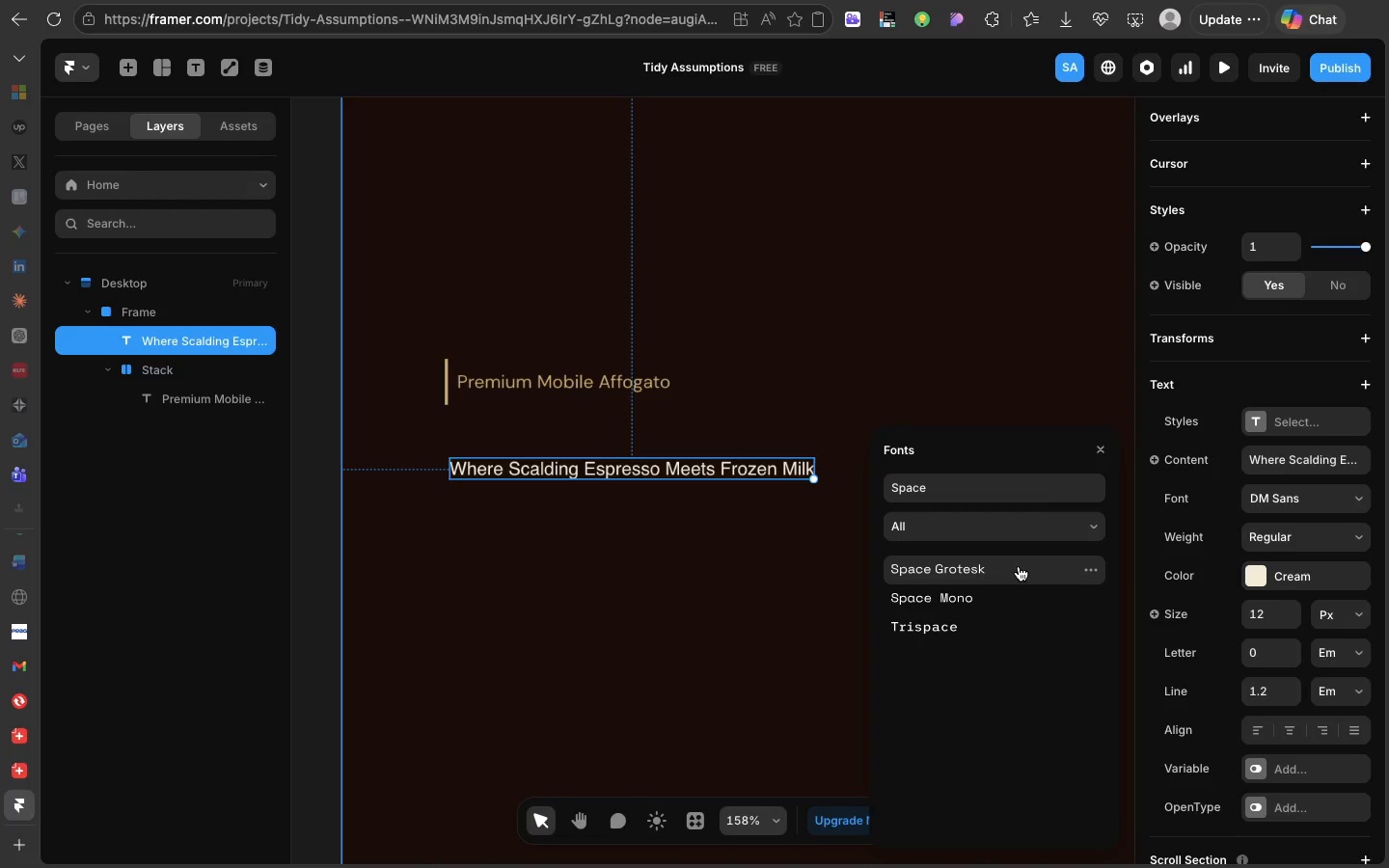 
left_click([1019, 566])
 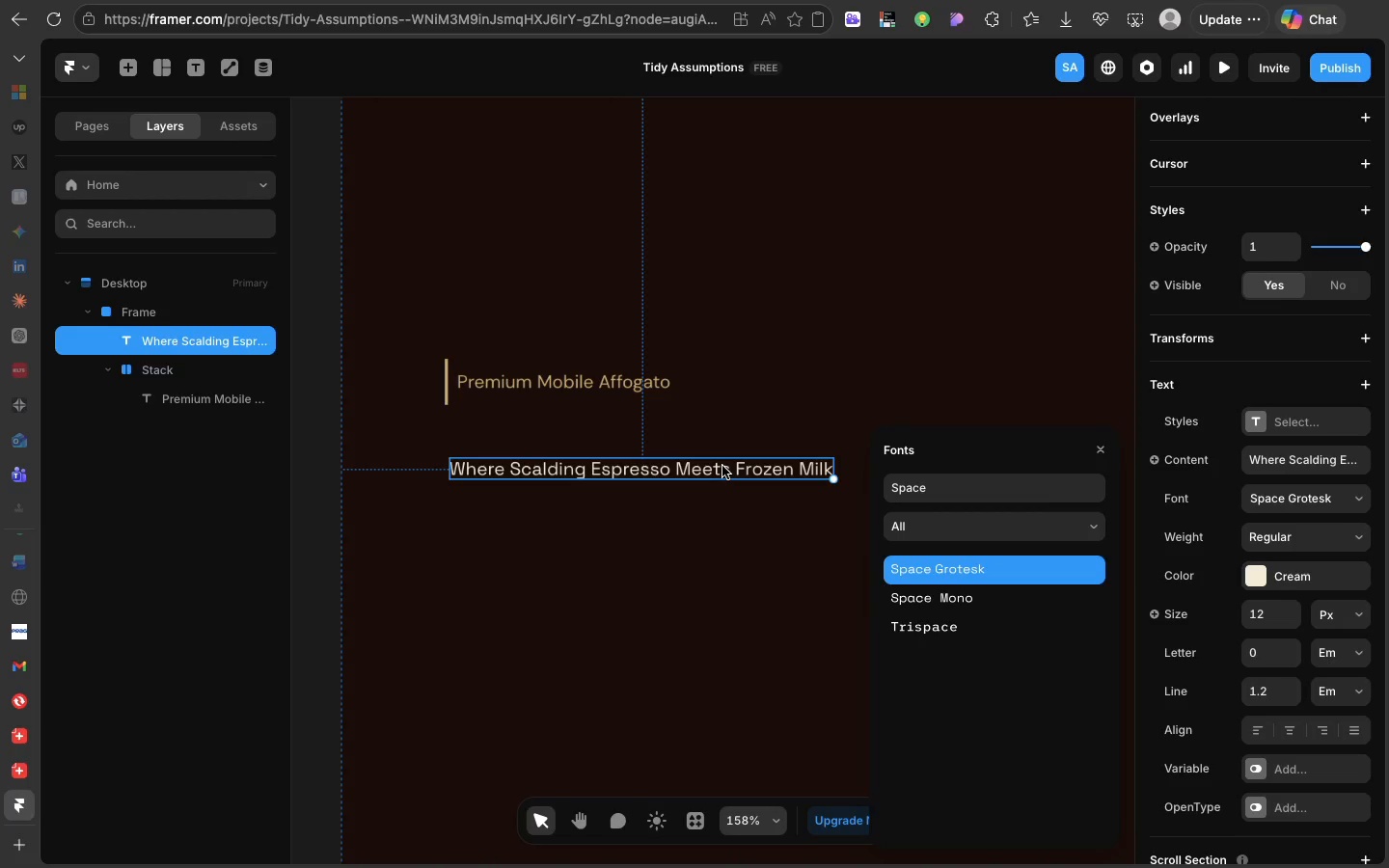 
left_click([722, 466])
 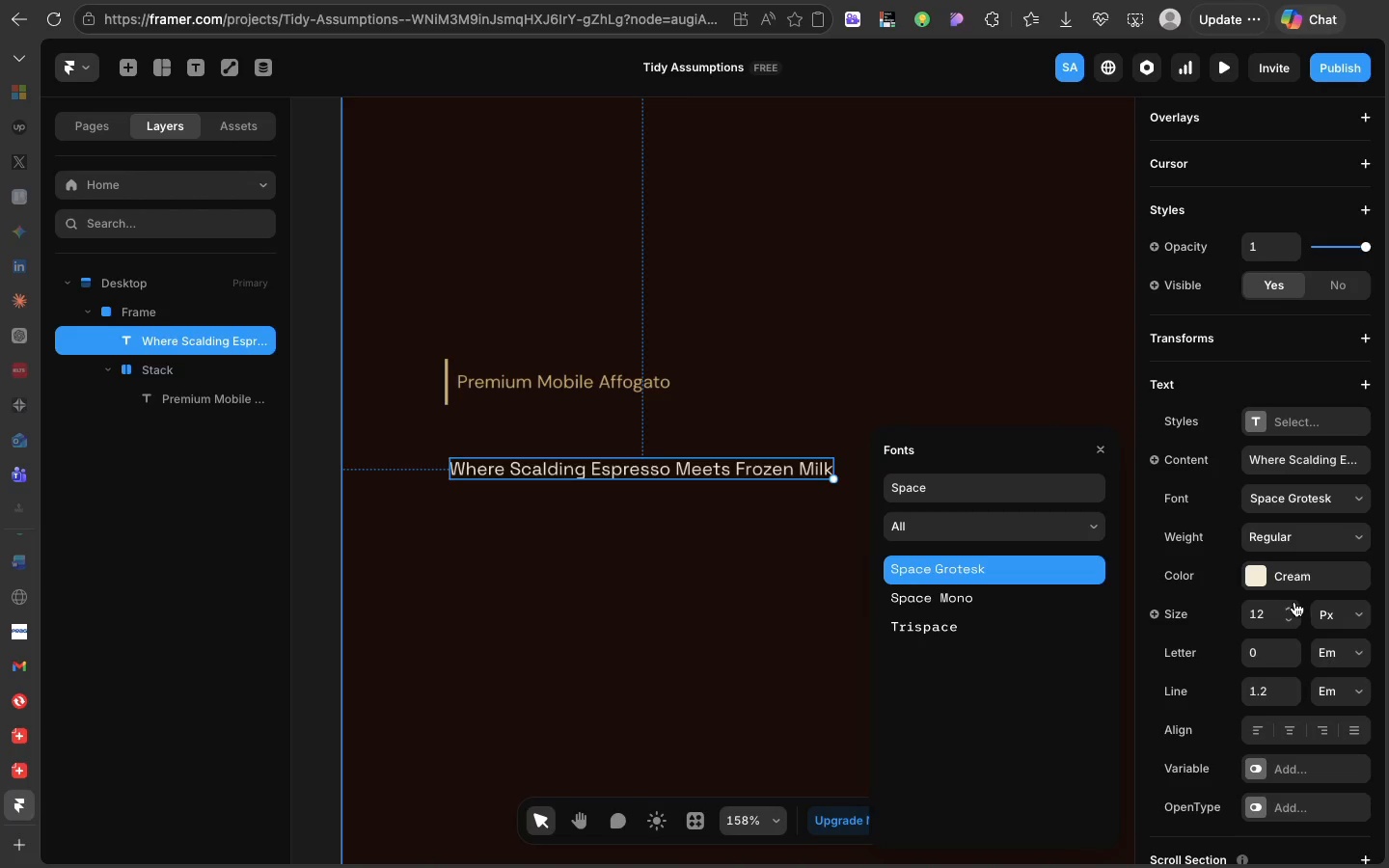 
left_click([1261, 616])
 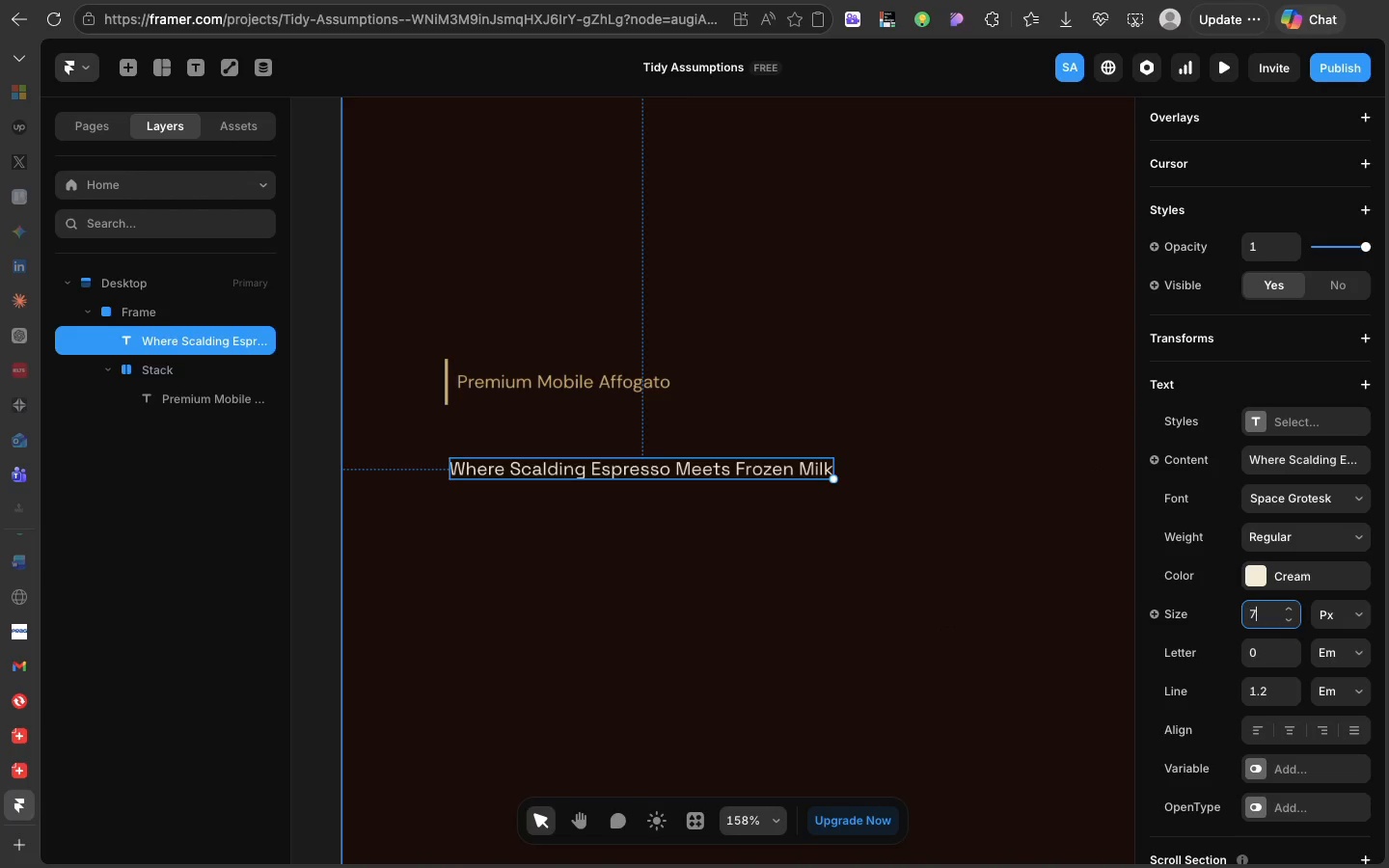 
type(72)
 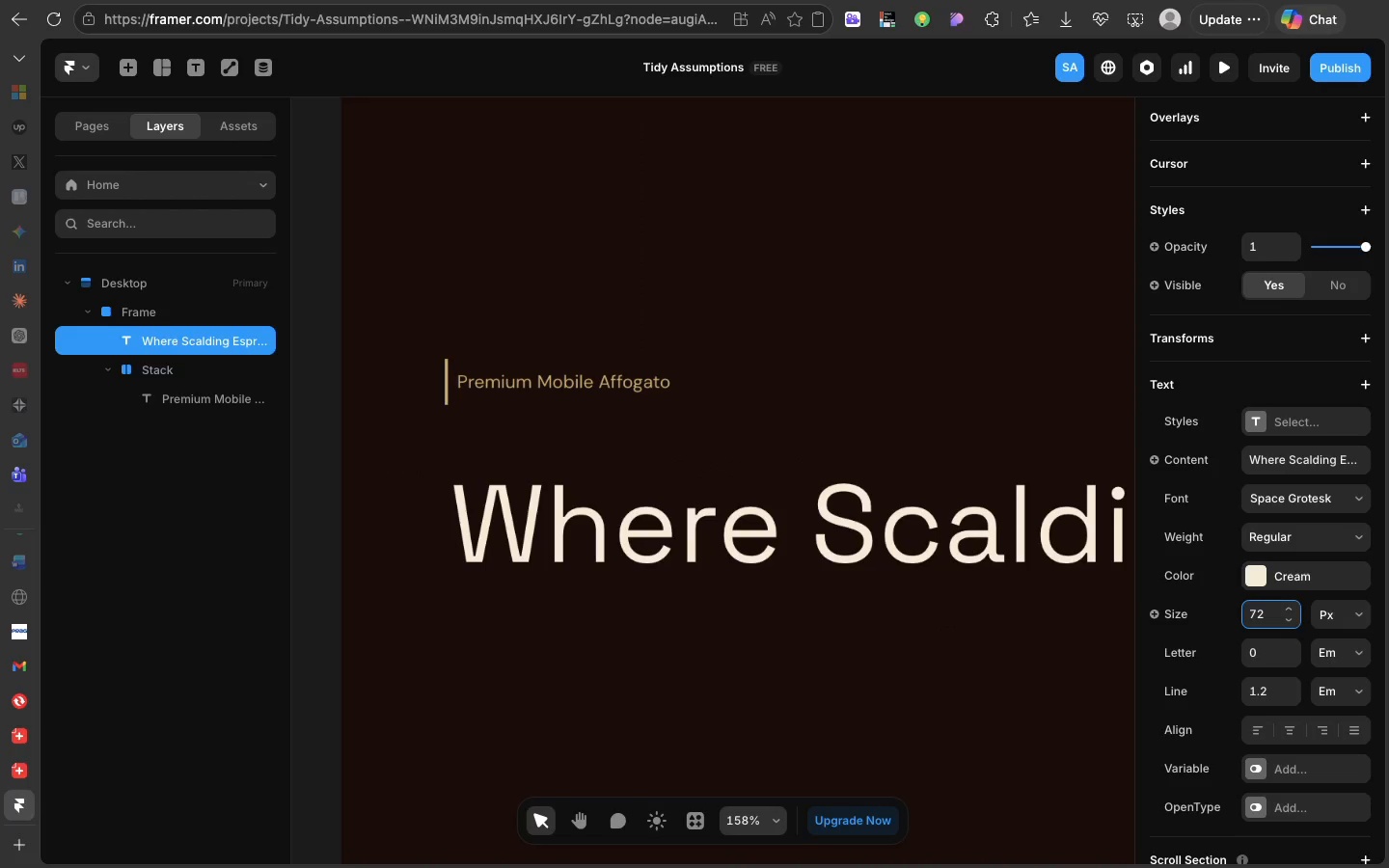 
key(Enter)
 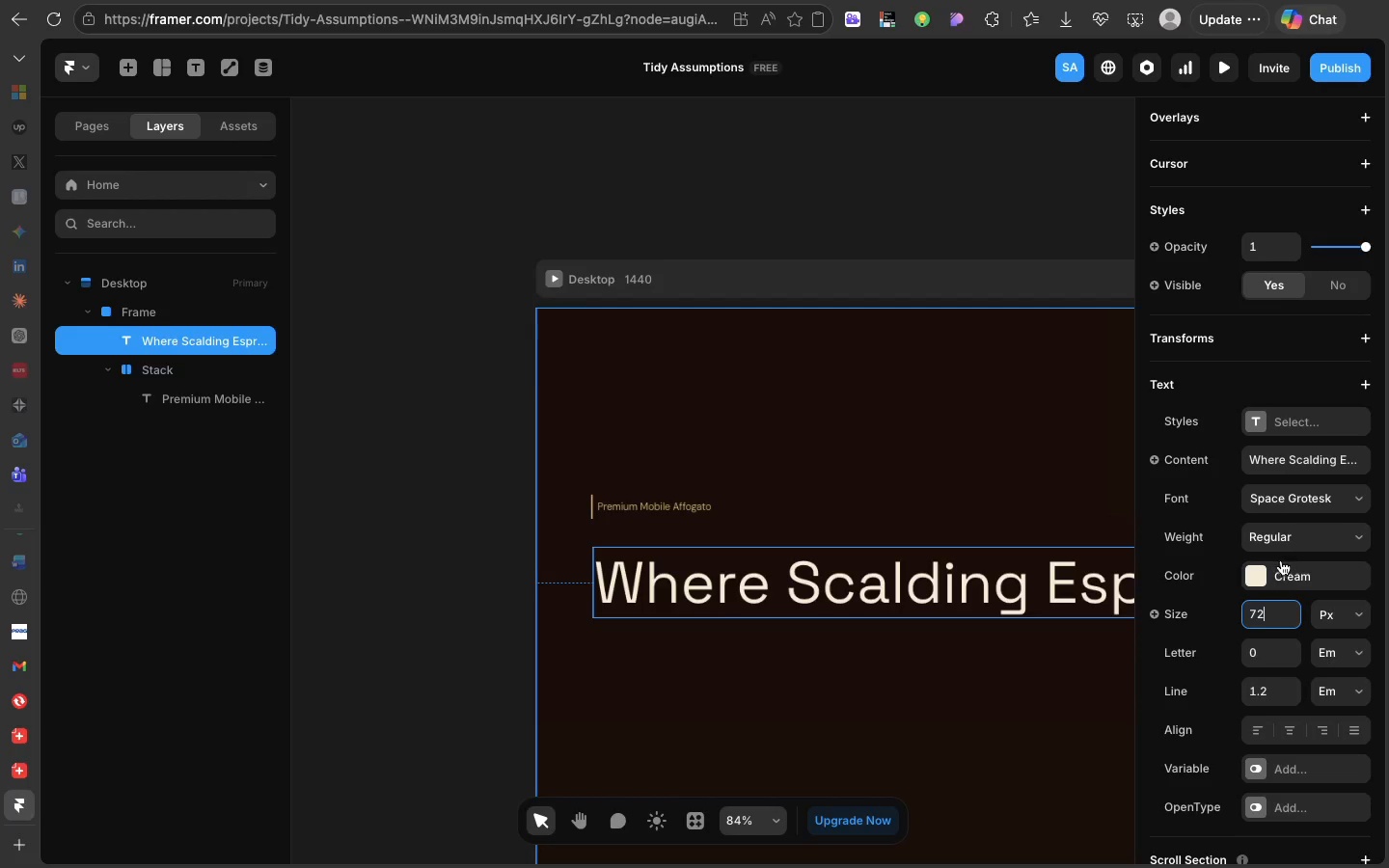 
left_click([1279, 552])
 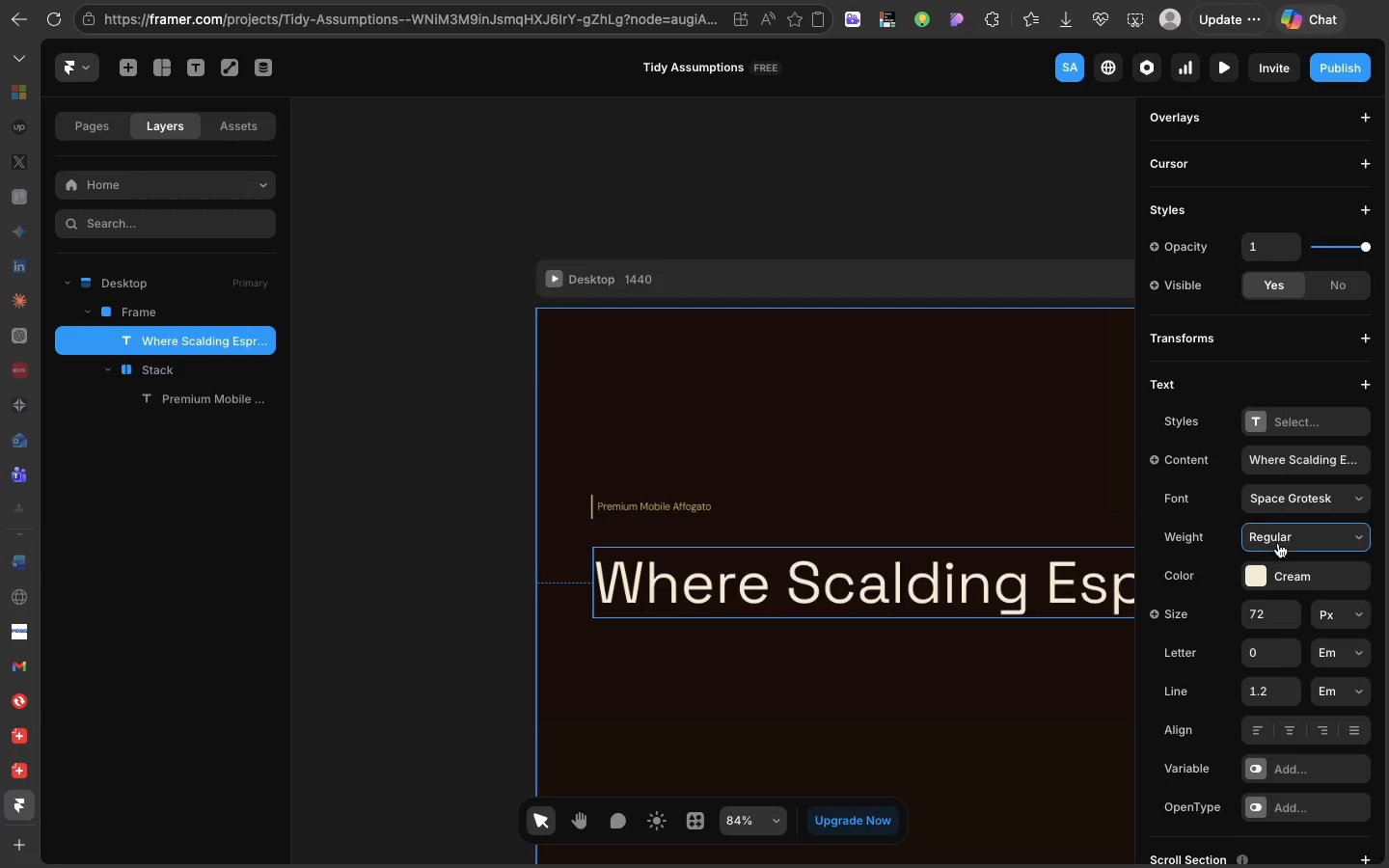 
left_click([1278, 543])
 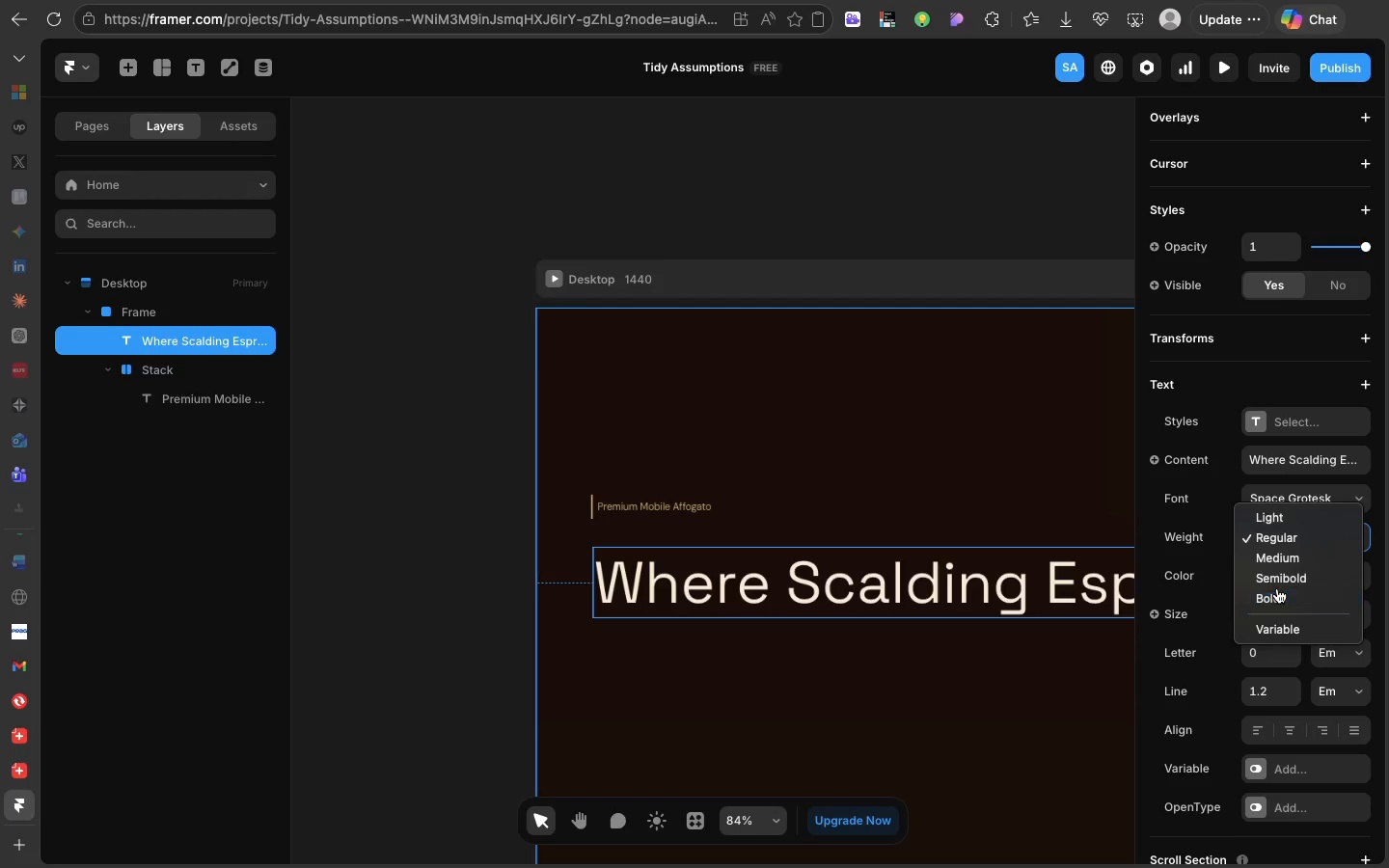 
left_click([1277, 588])
 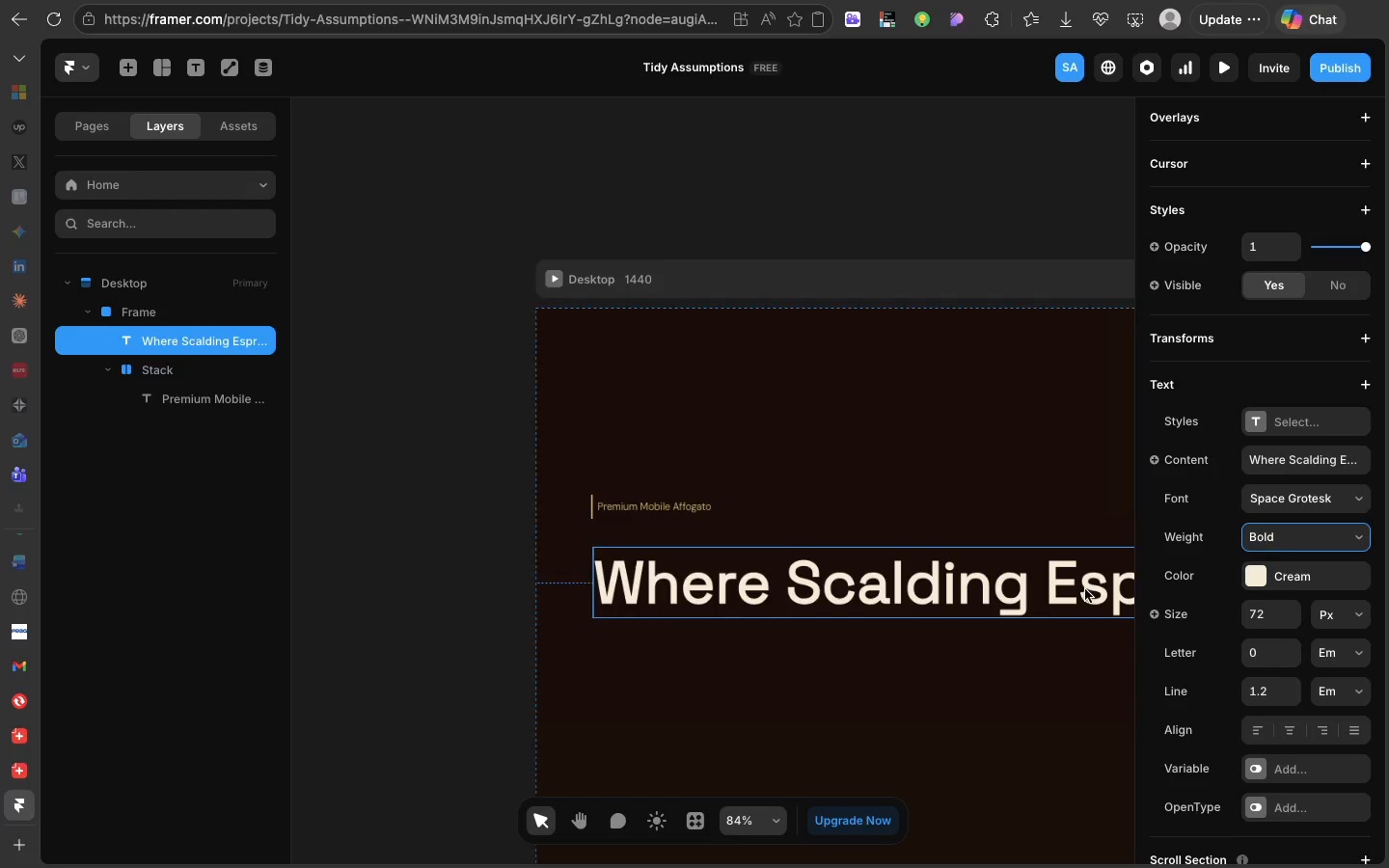 
scroll: coordinate [1085, 589], scroll_direction: down, amount: 37.0
 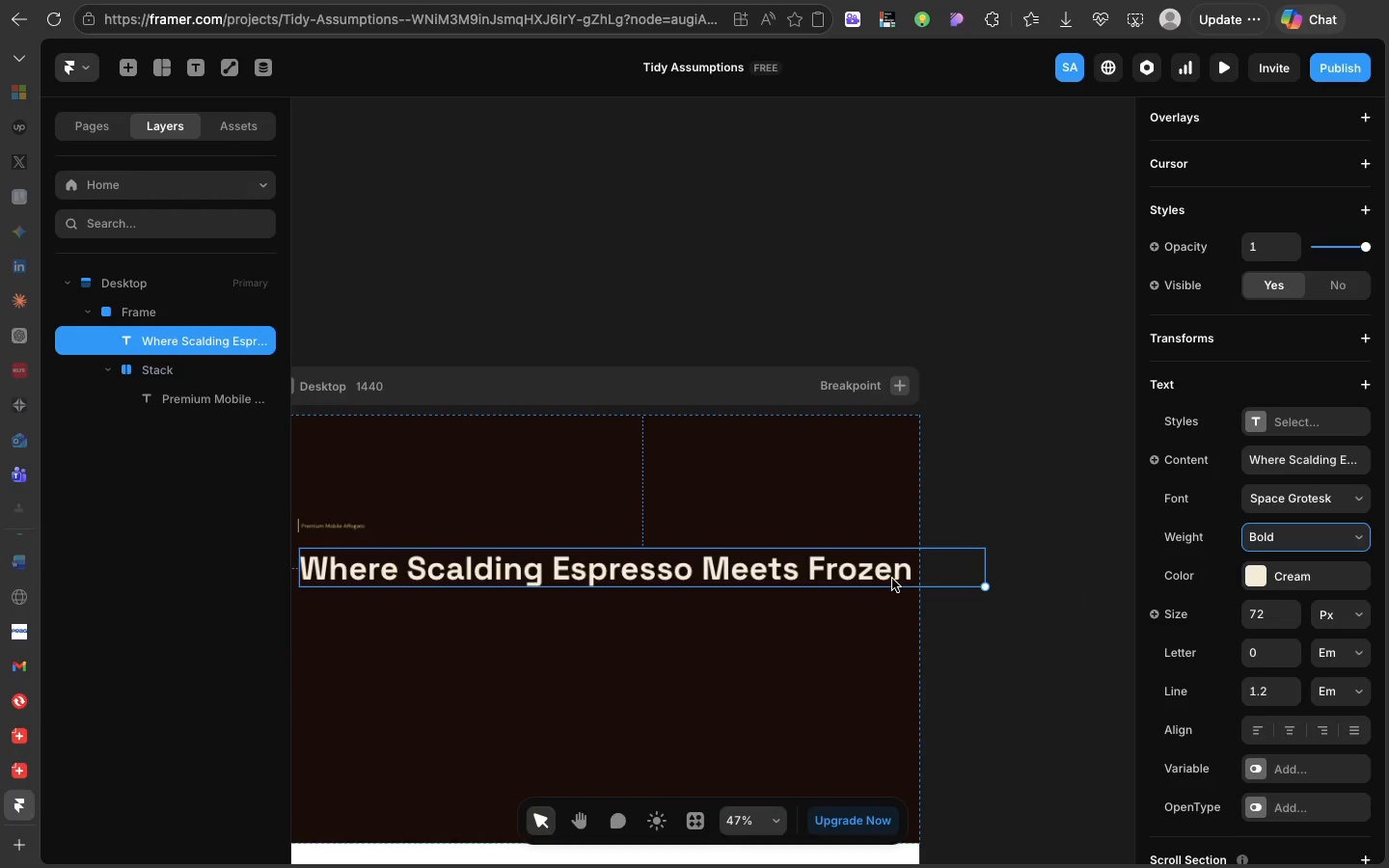 
left_click([892, 579])
 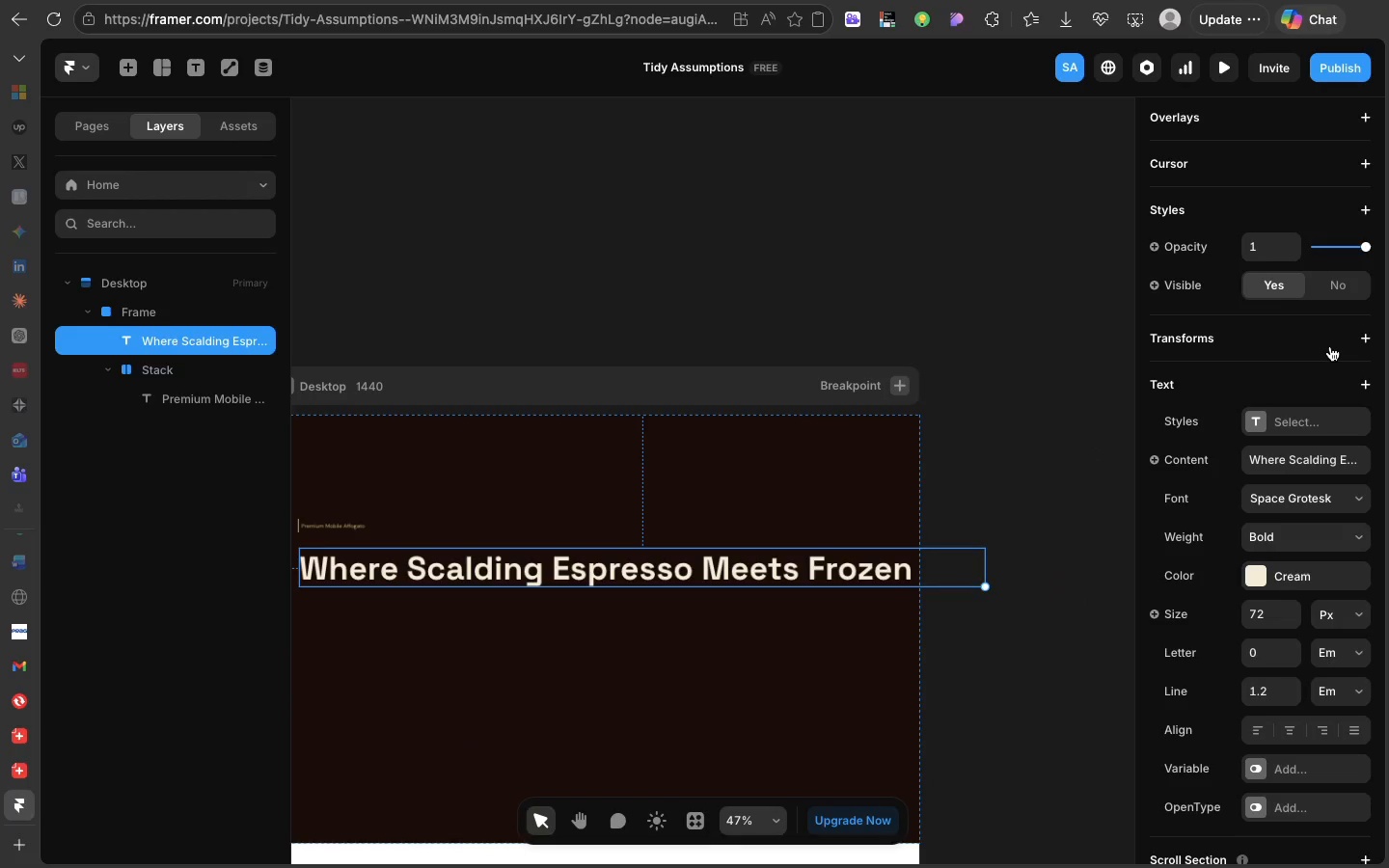 
scroll: coordinate [1330, 346], scroll_direction: up, amount: 38.0
 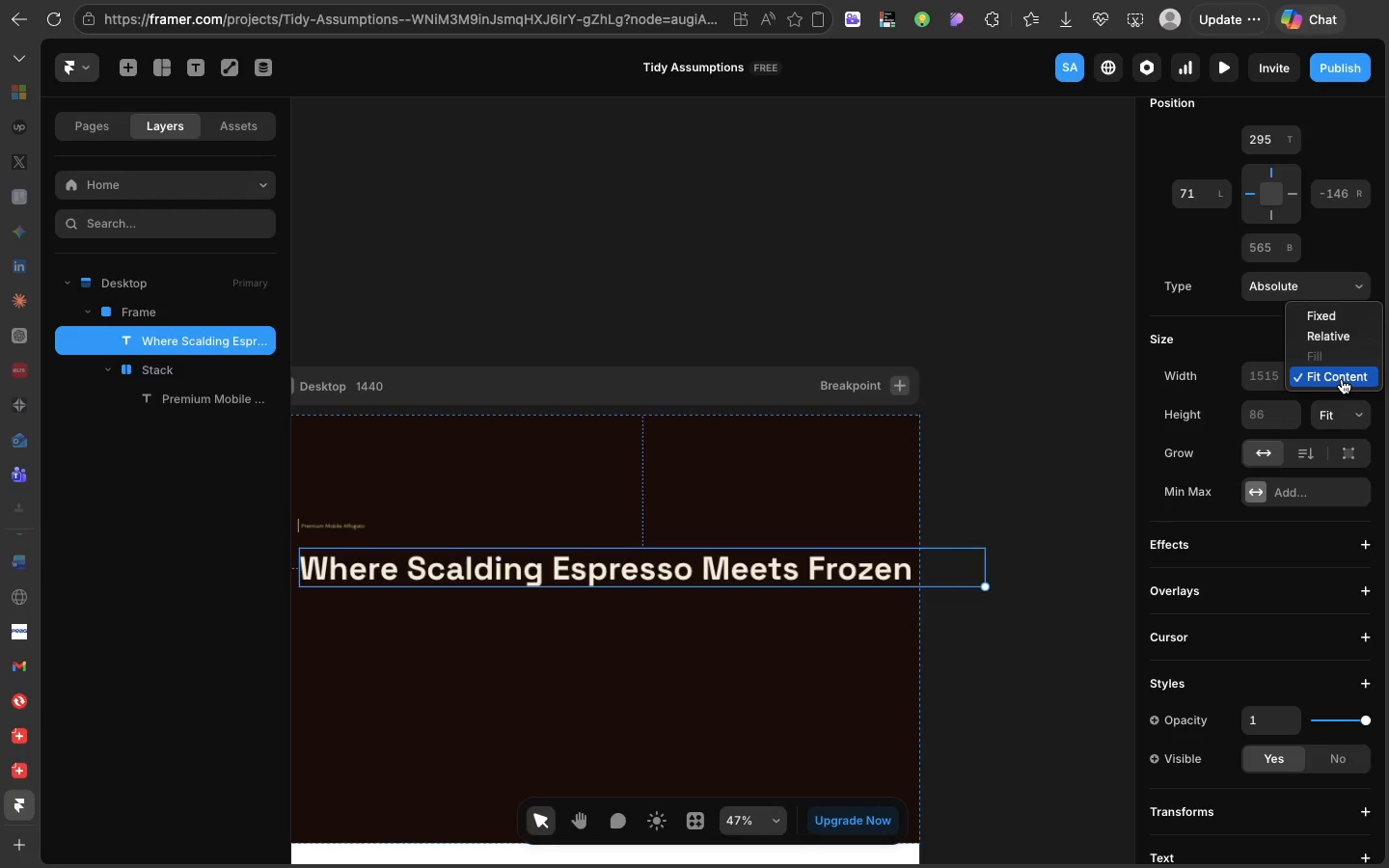 
left_click([1342, 379])
 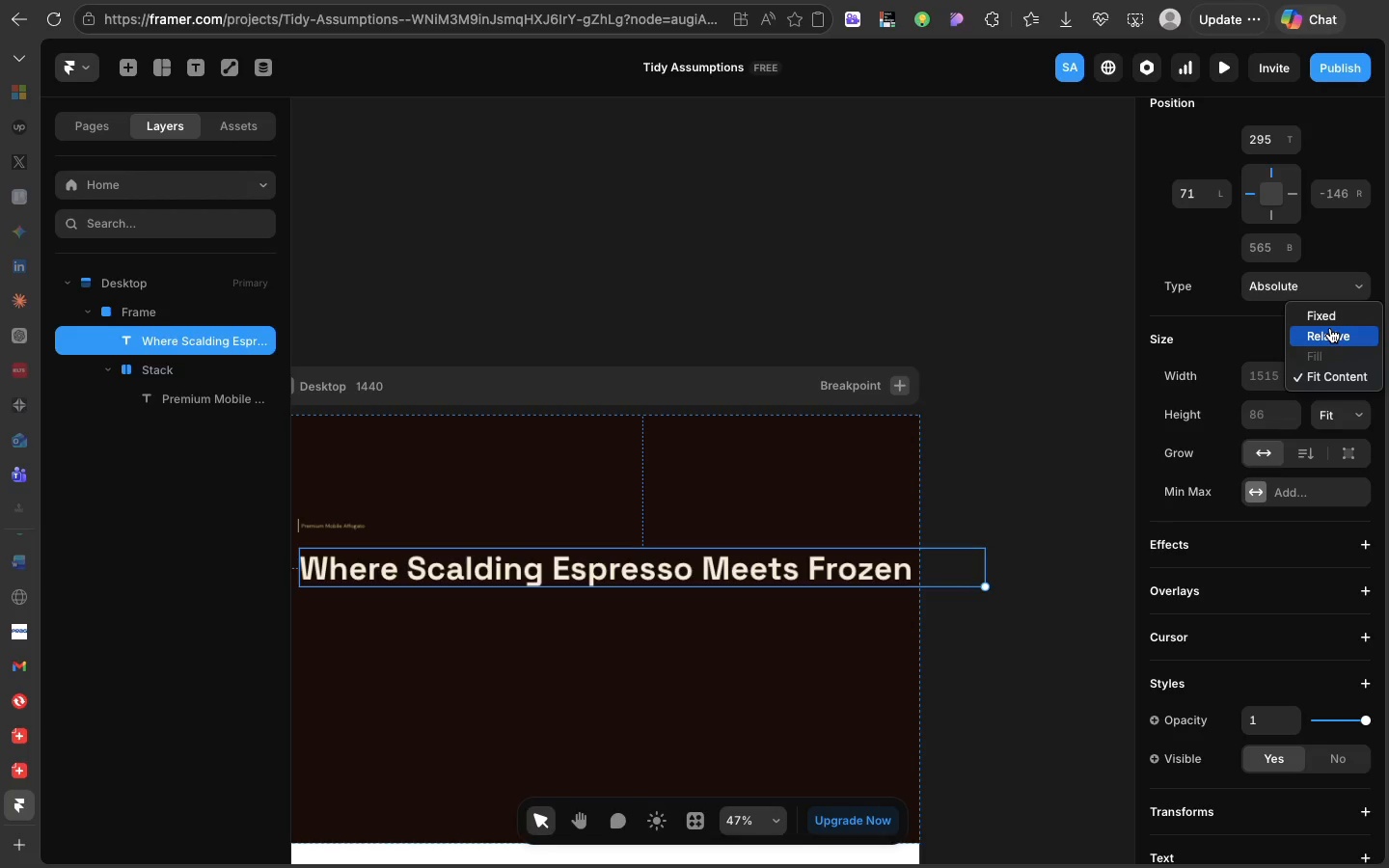 
wait(12.31)
 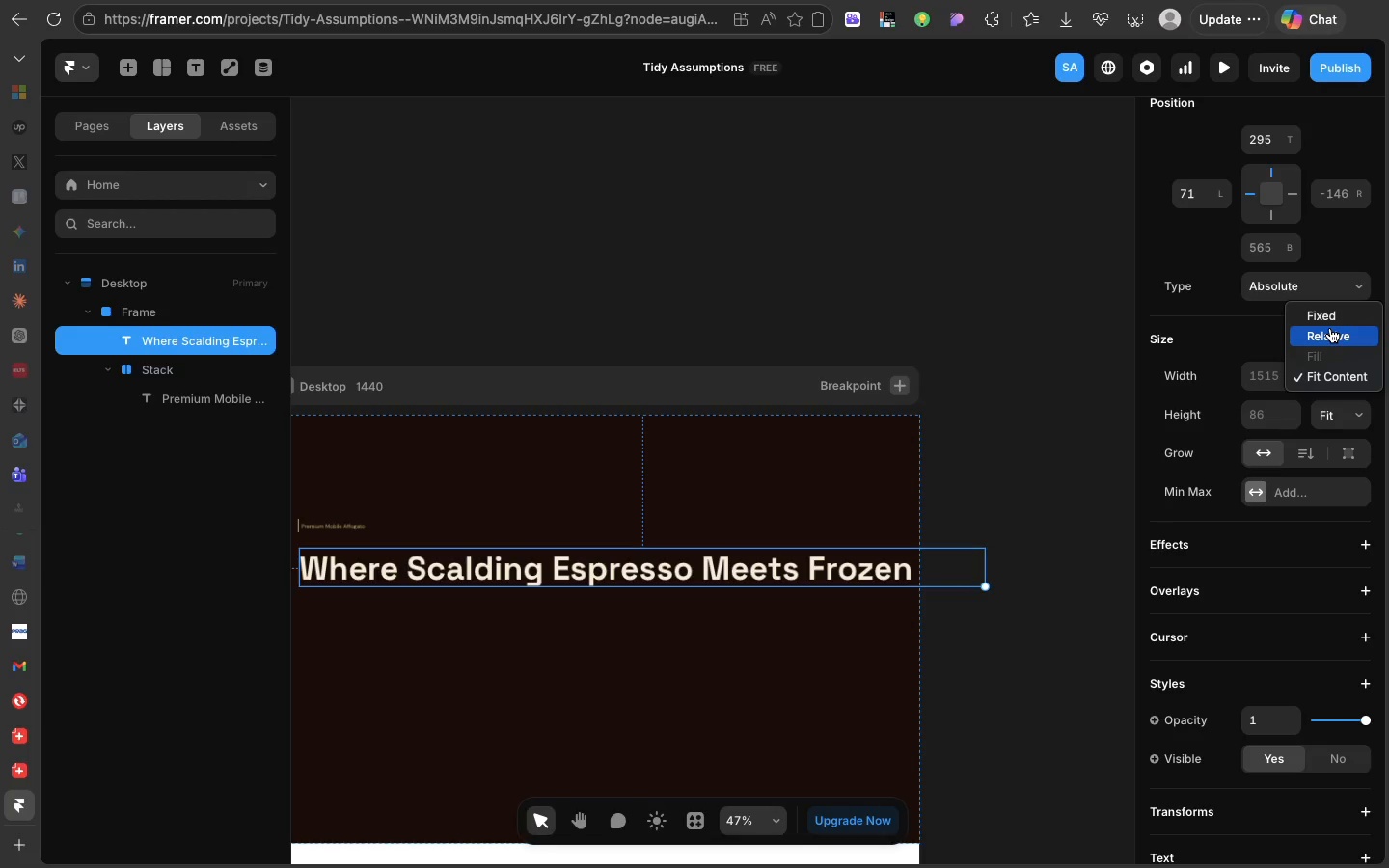 
left_click([1327, 316])
 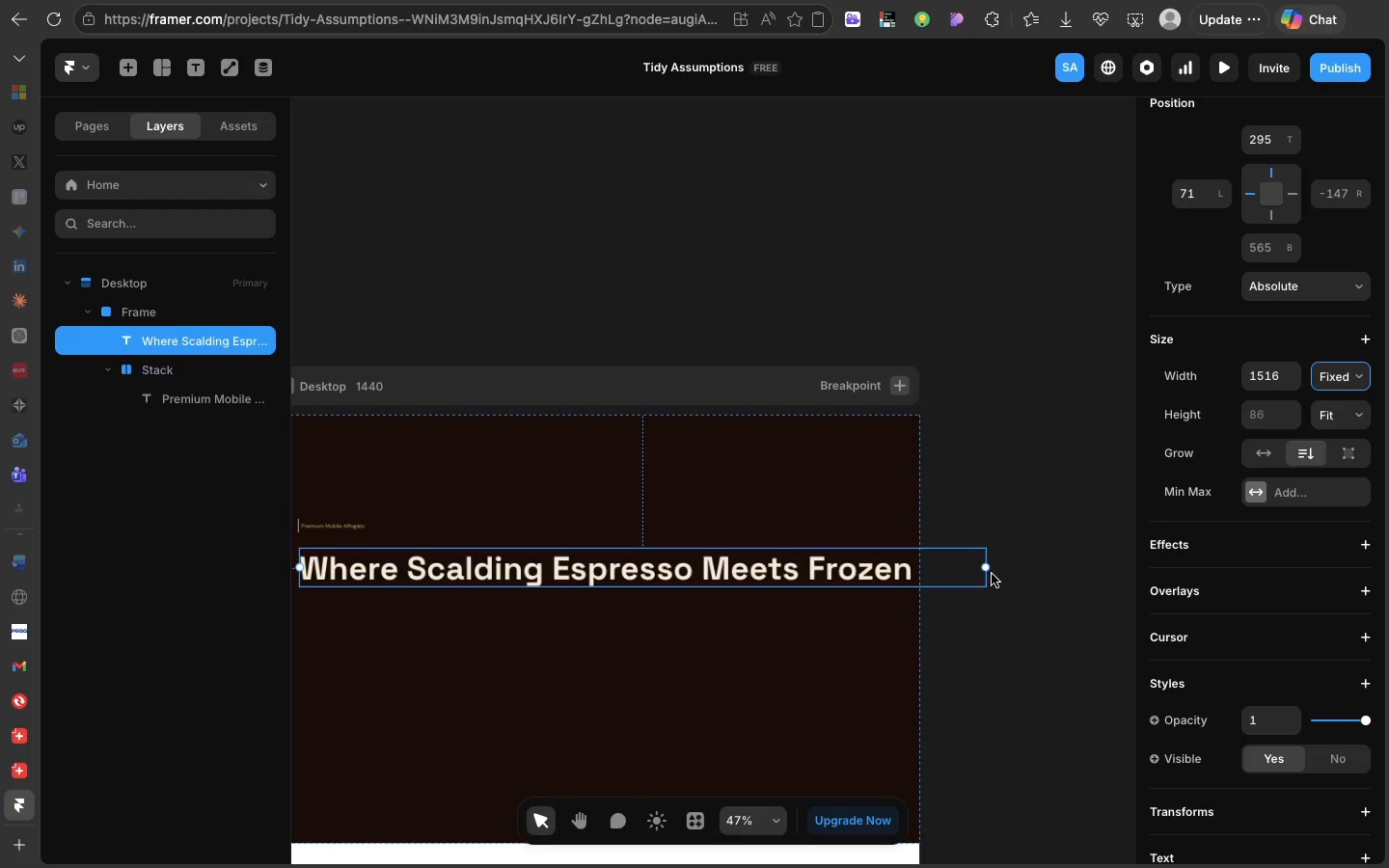 
wait(6.78)
 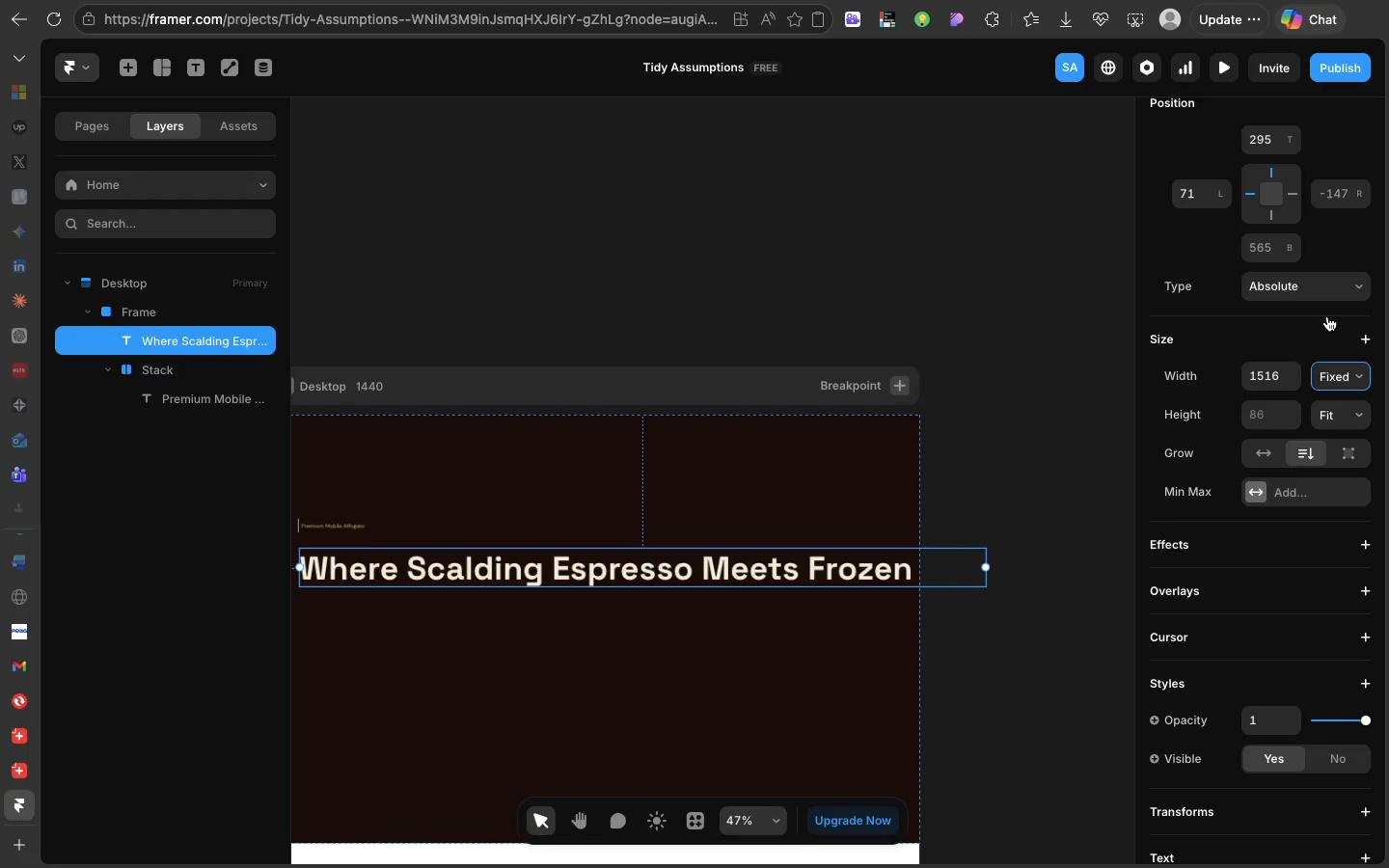 
left_click_drag(start_coordinate=[988, 574], to_coordinate=[755, 601])
 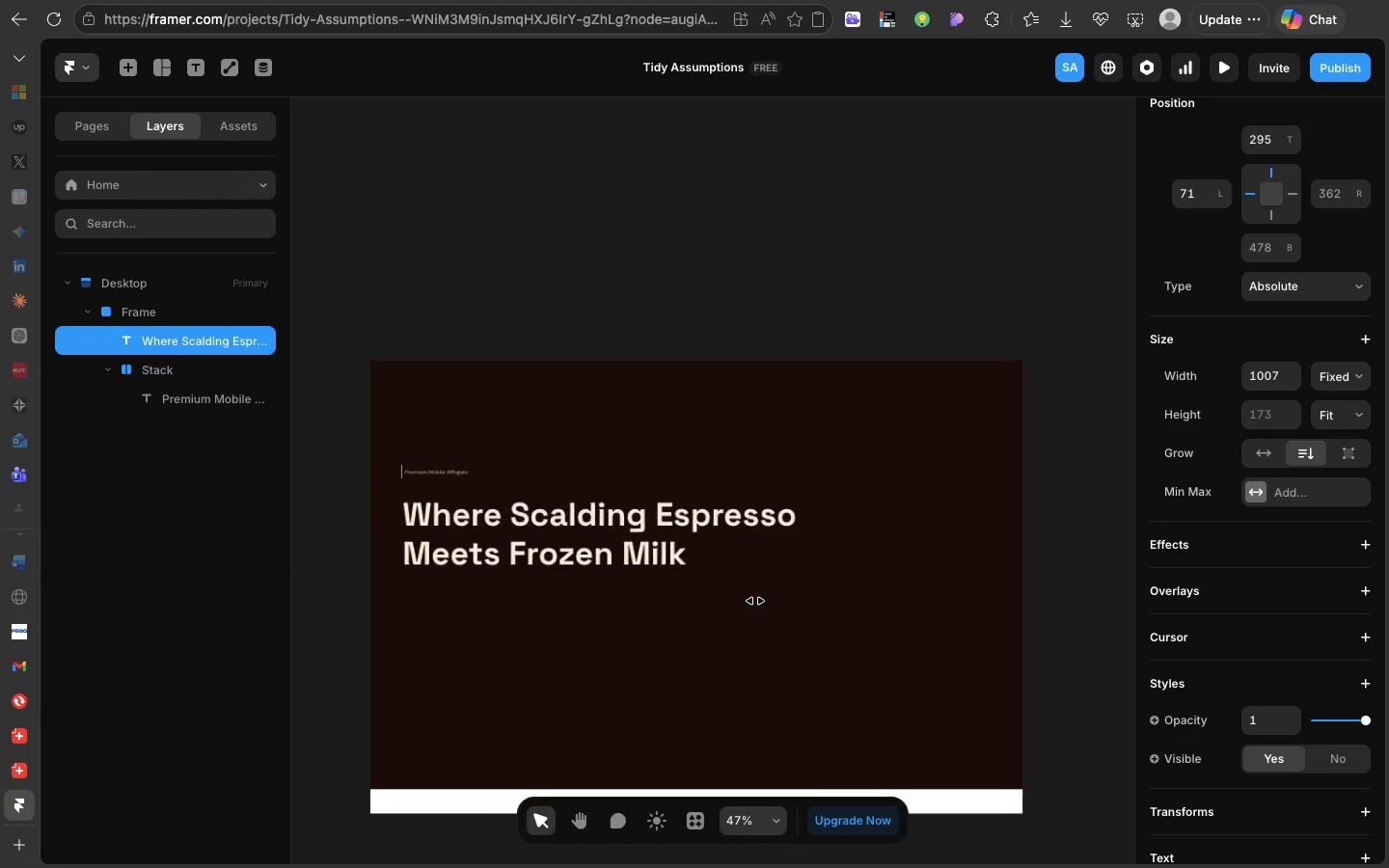 
scroll: coordinate [460, 502], scroll_direction: down, amount: 14.0
 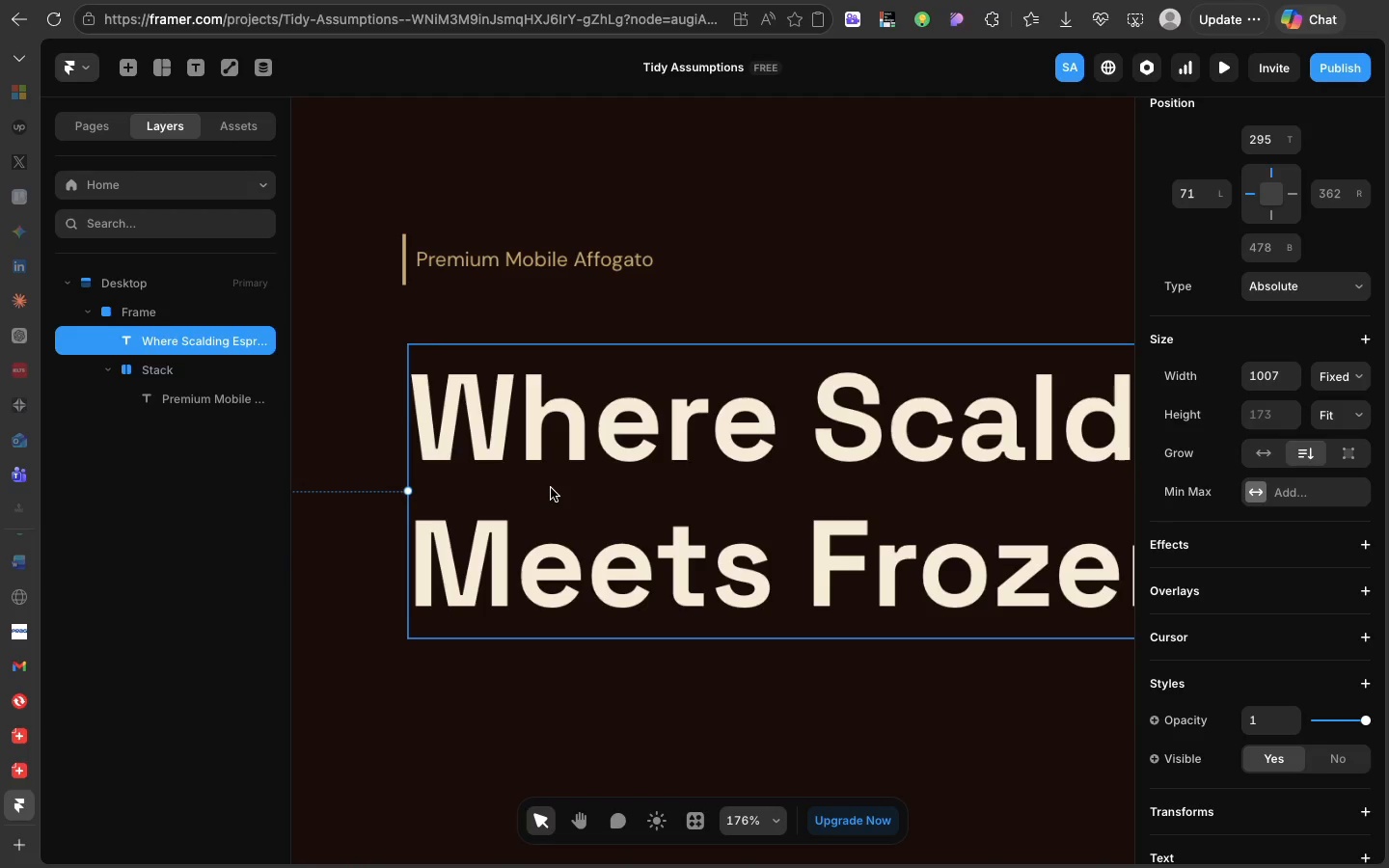 
left_click_drag(start_coordinate=[551, 488], to_coordinate=[539, 492])
 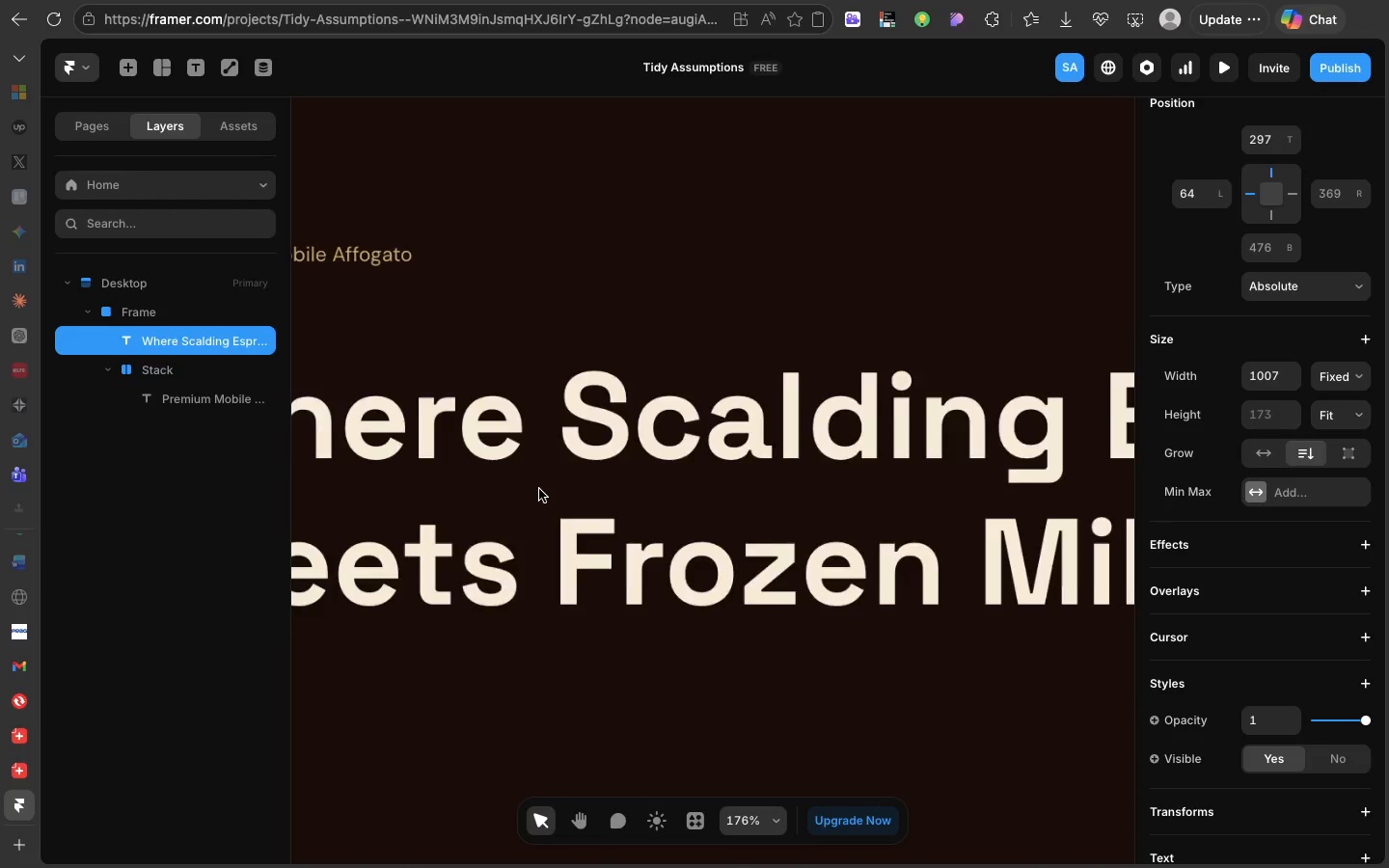 
scroll: coordinate [539, 489], scroll_direction: down, amount: 50.0
 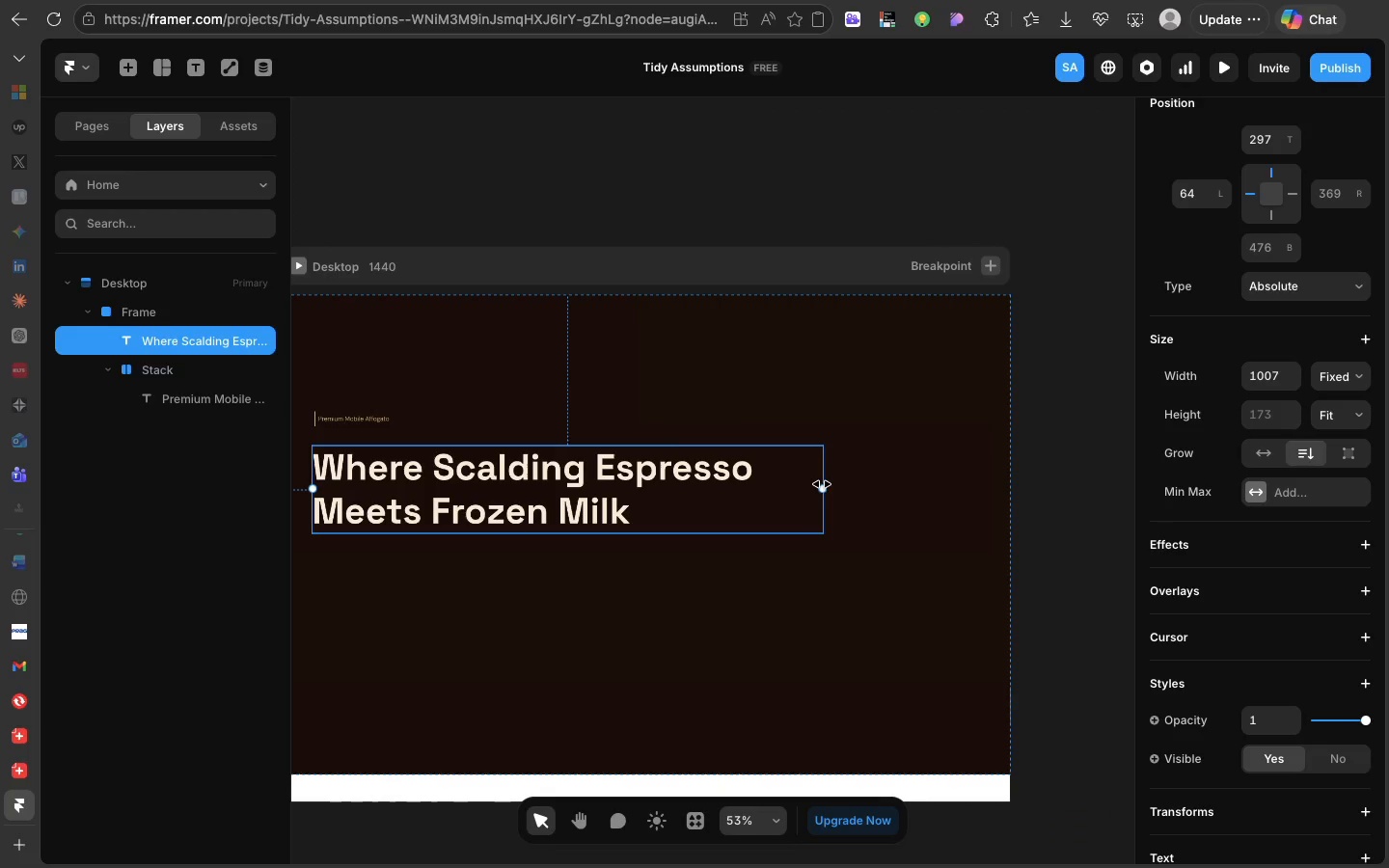 
left_click_drag(start_coordinate=[822, 484], to_coordinate=[700, 474])
 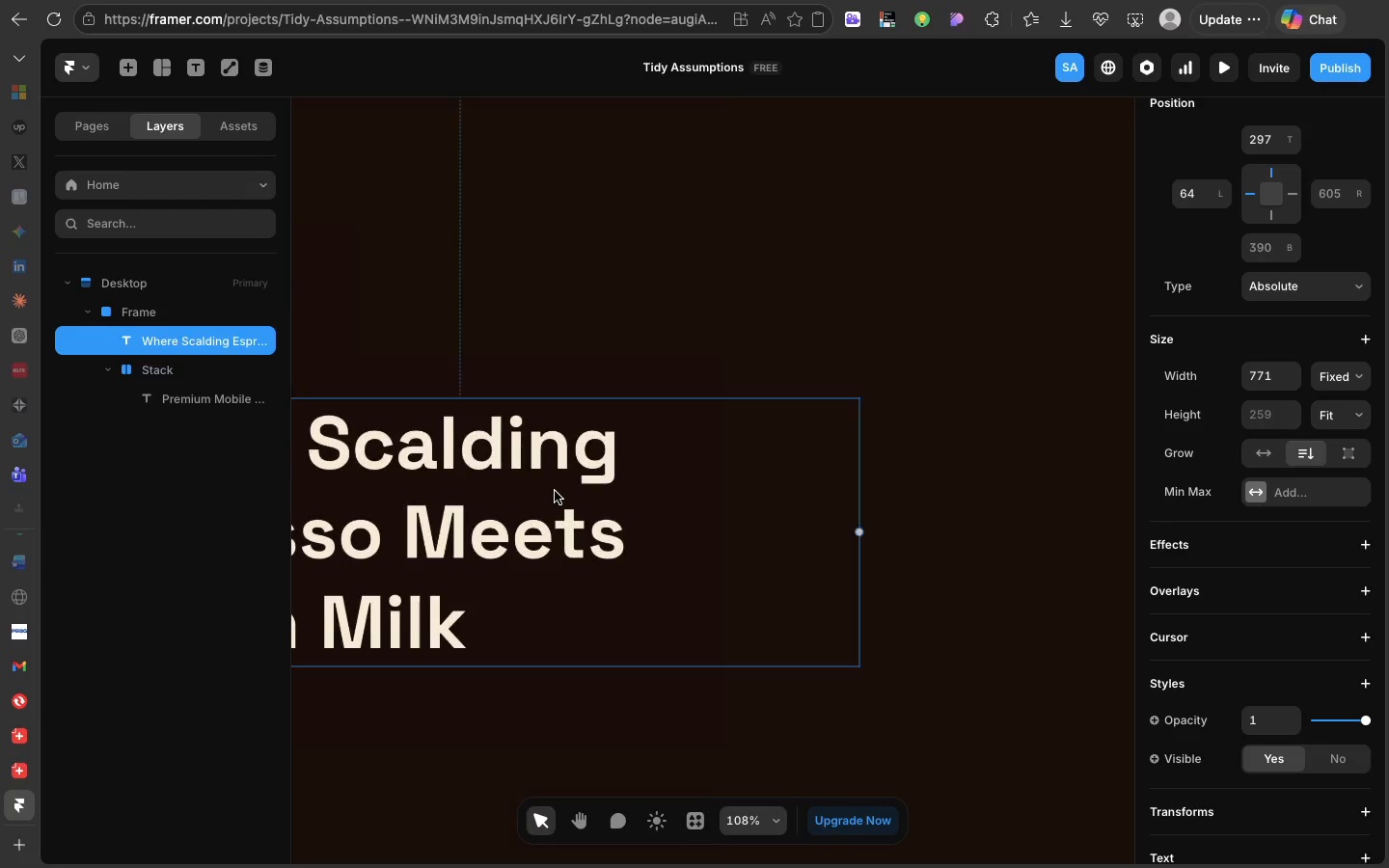 
scroll: coordinate [555, 491], scroll_direction: up, amount: 15.0
 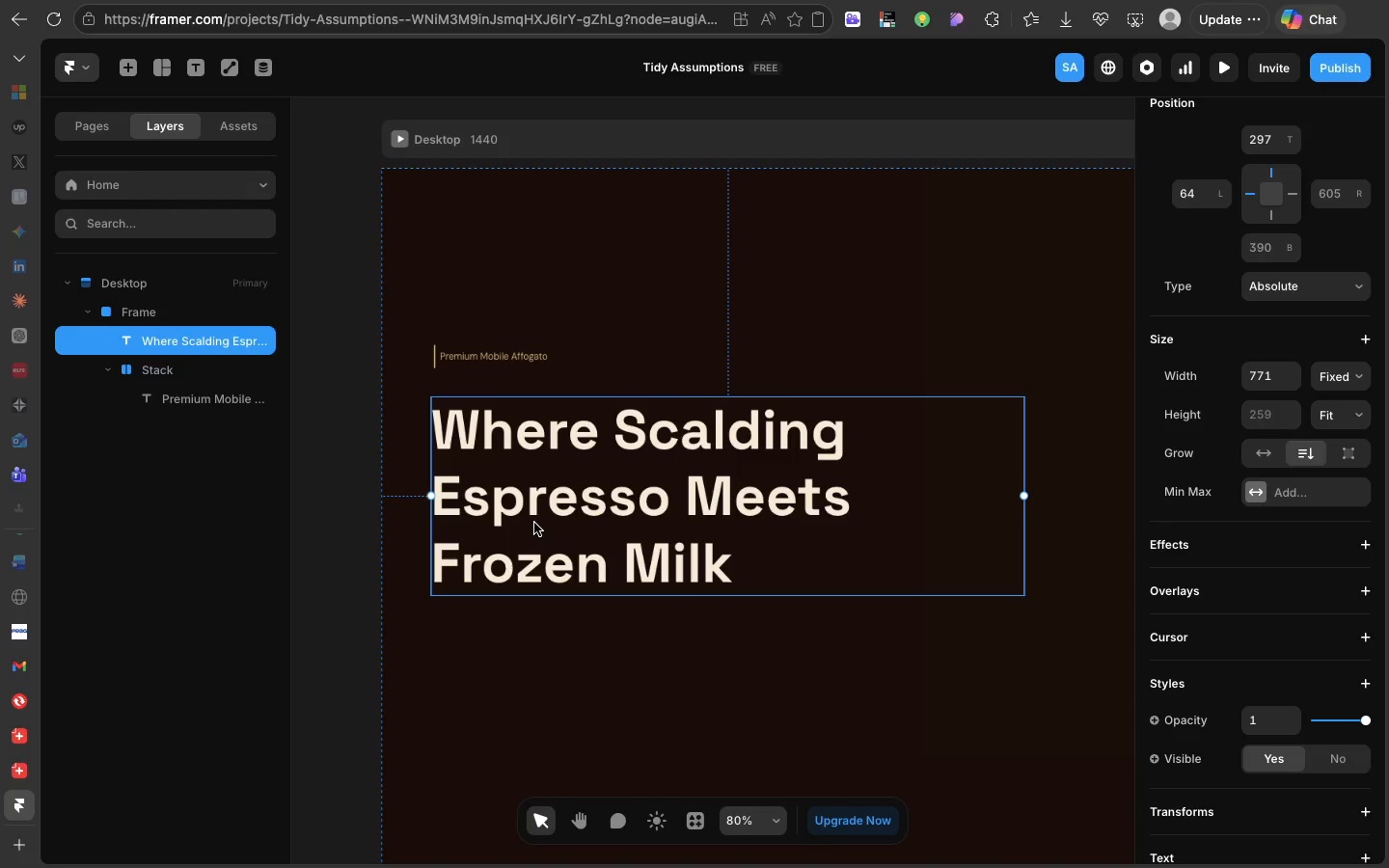 
left_click([534, 523])
 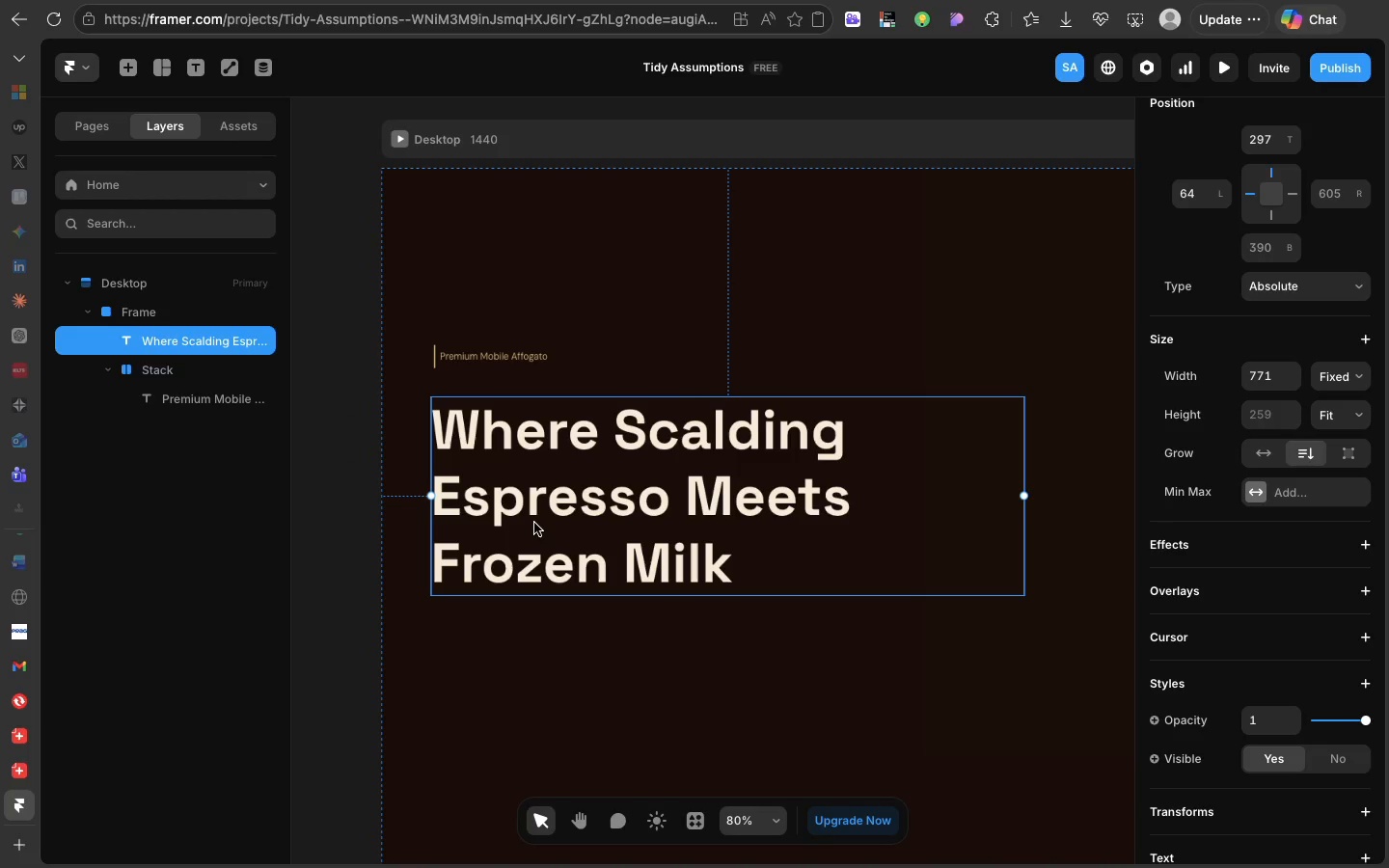 
wait(8.9)
 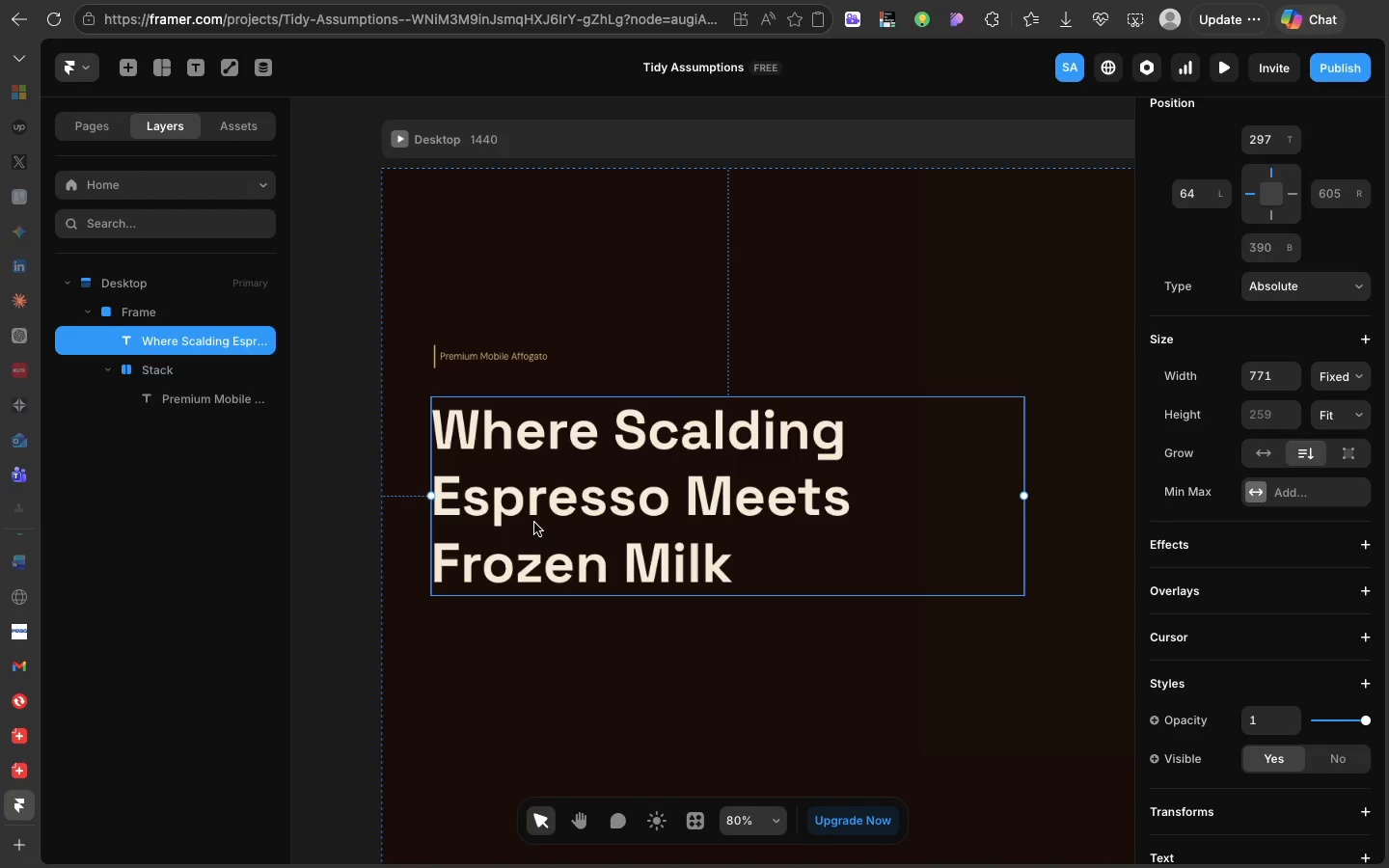 
key(Meta+D)
 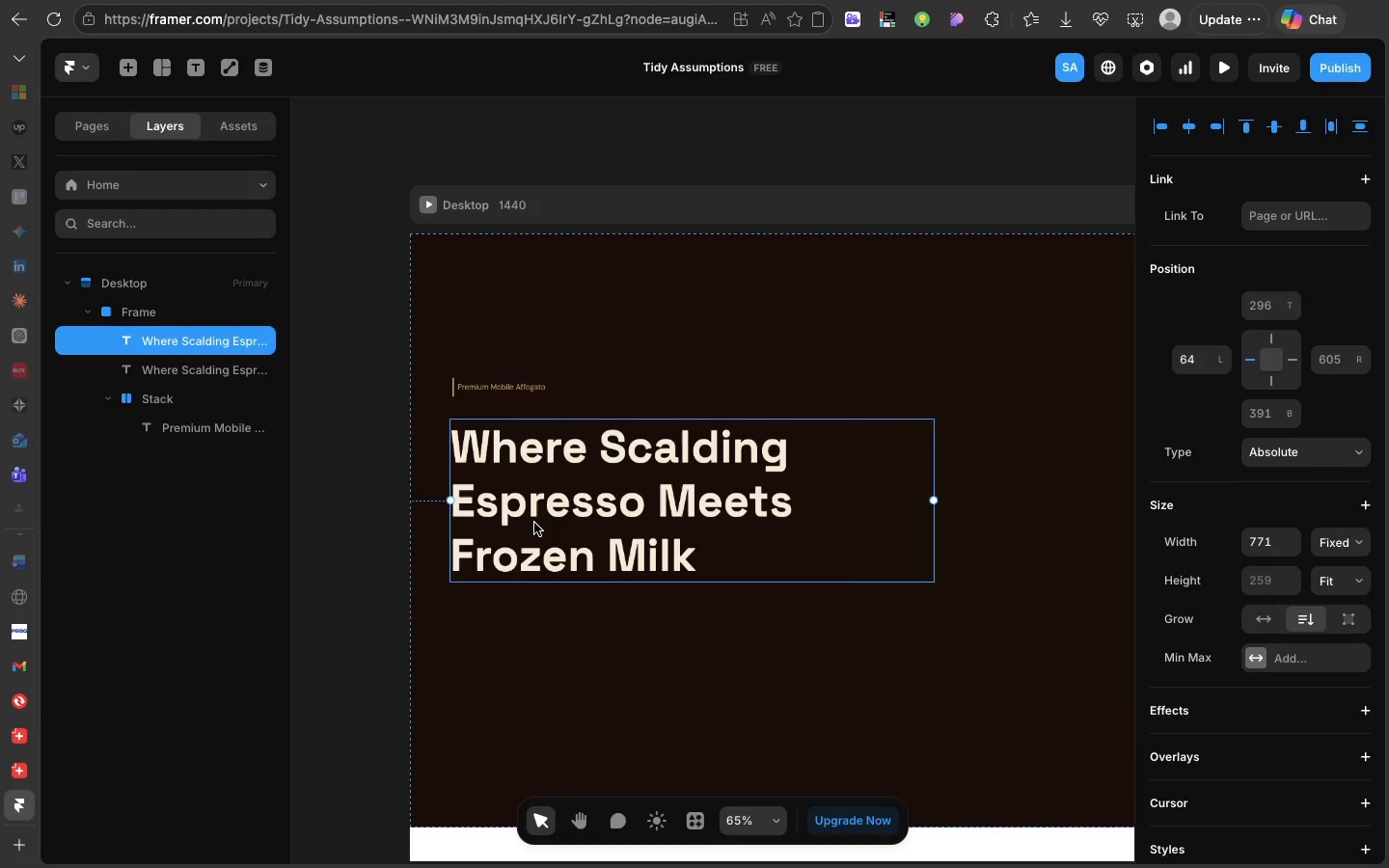 
left_click_drag(start_coordinate=[534, 523], to_coordinate=[539, 703])
 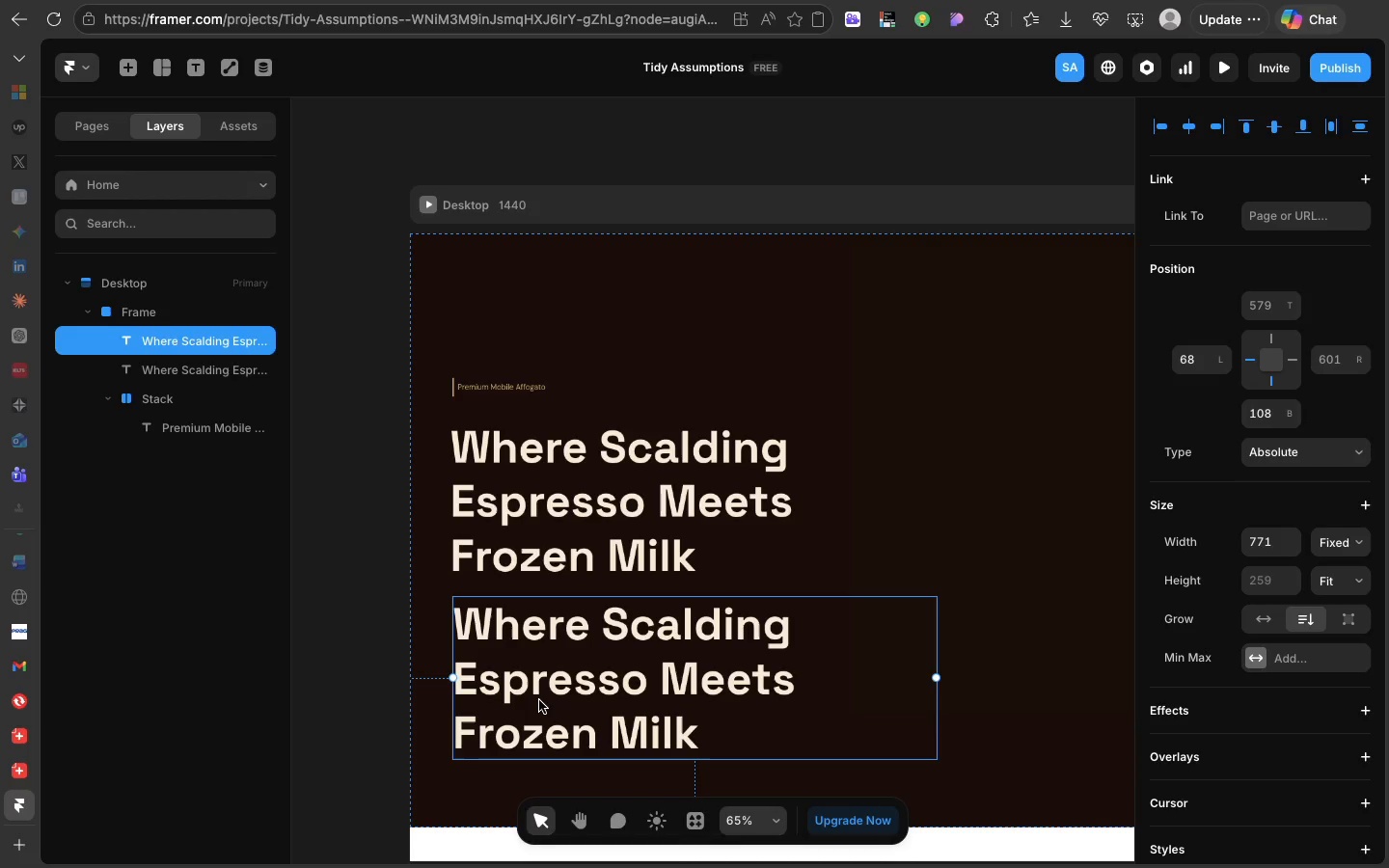 
wait(16.2)
 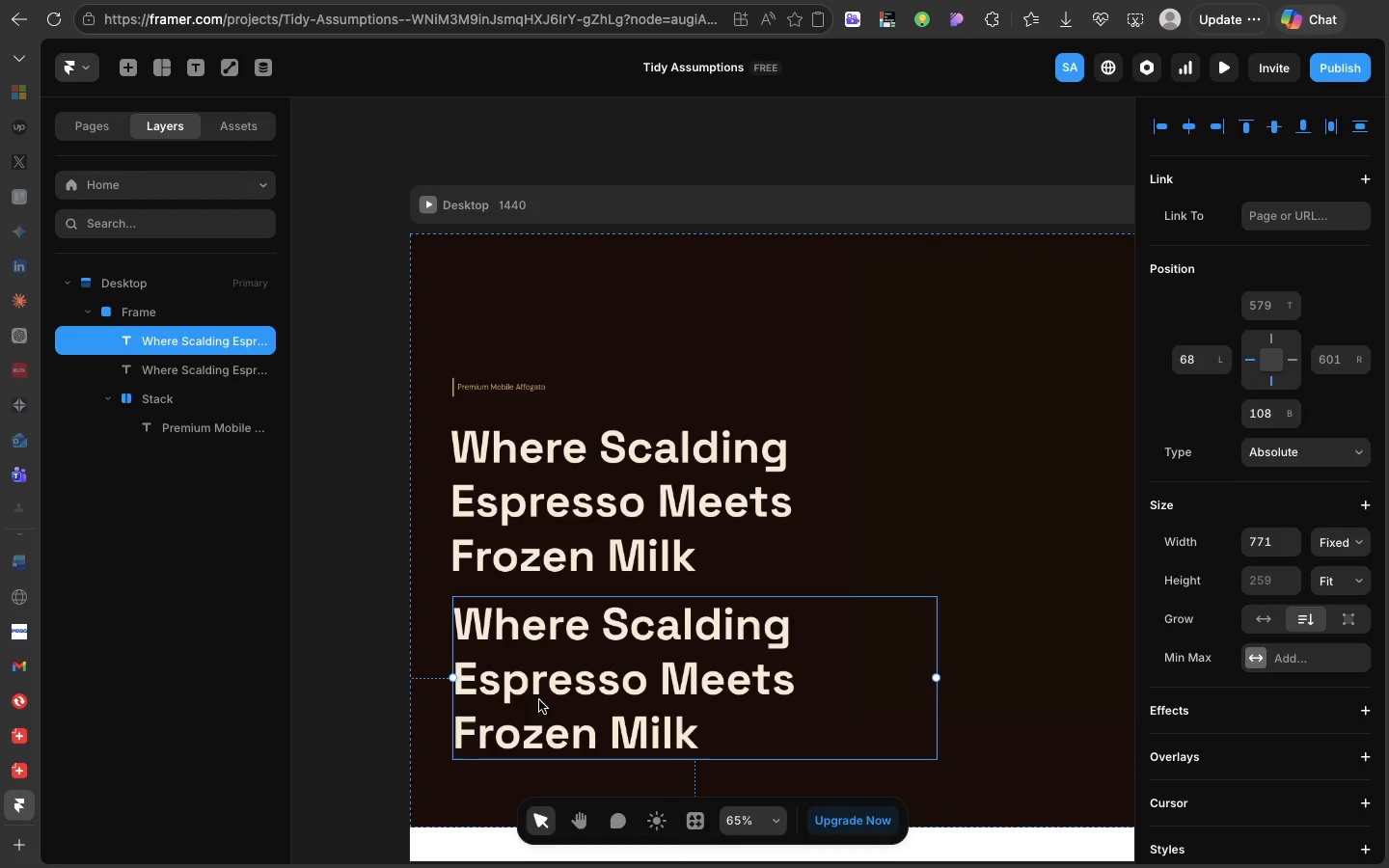 
double_click([539, 700])
 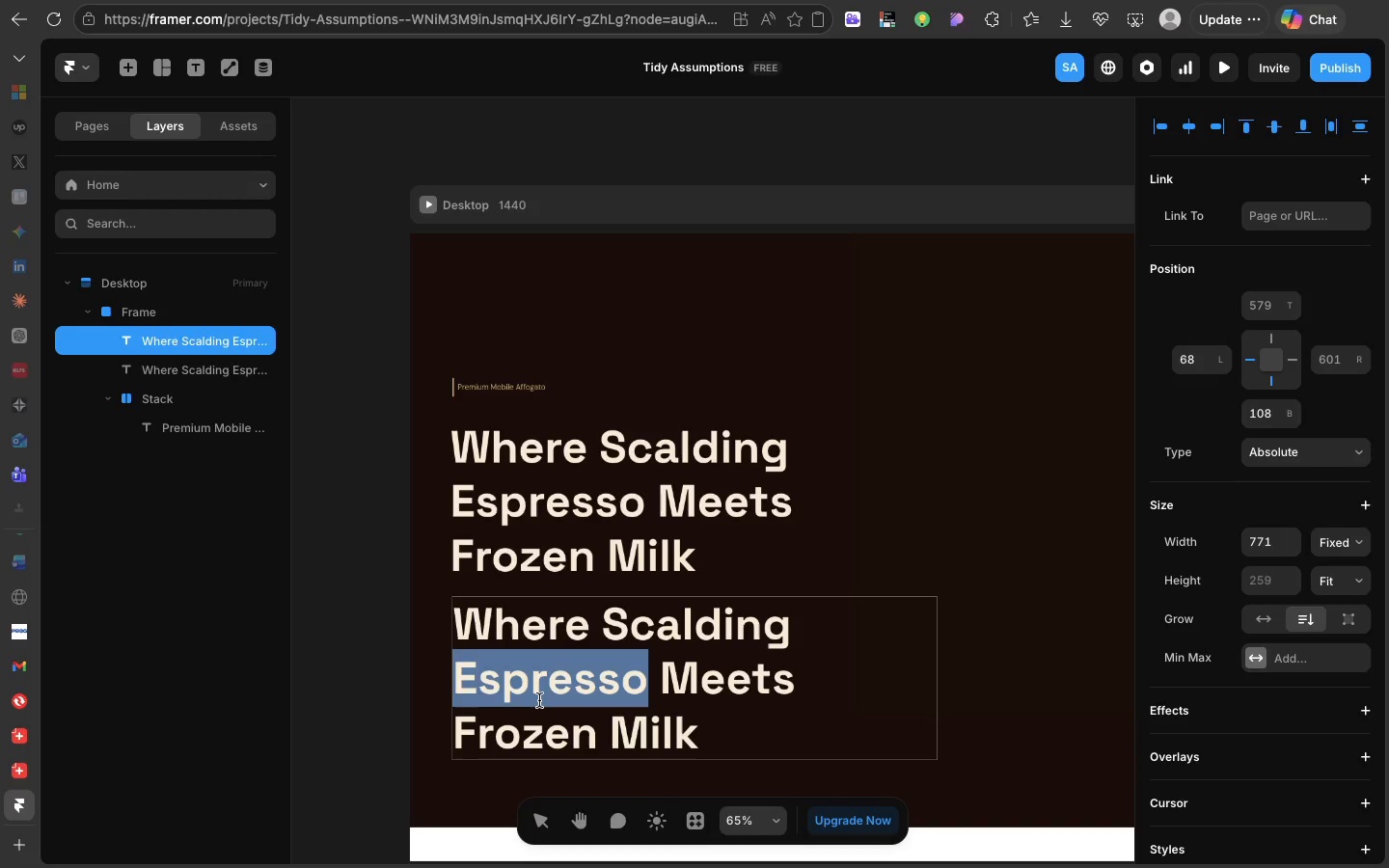 
wait(40.77)
 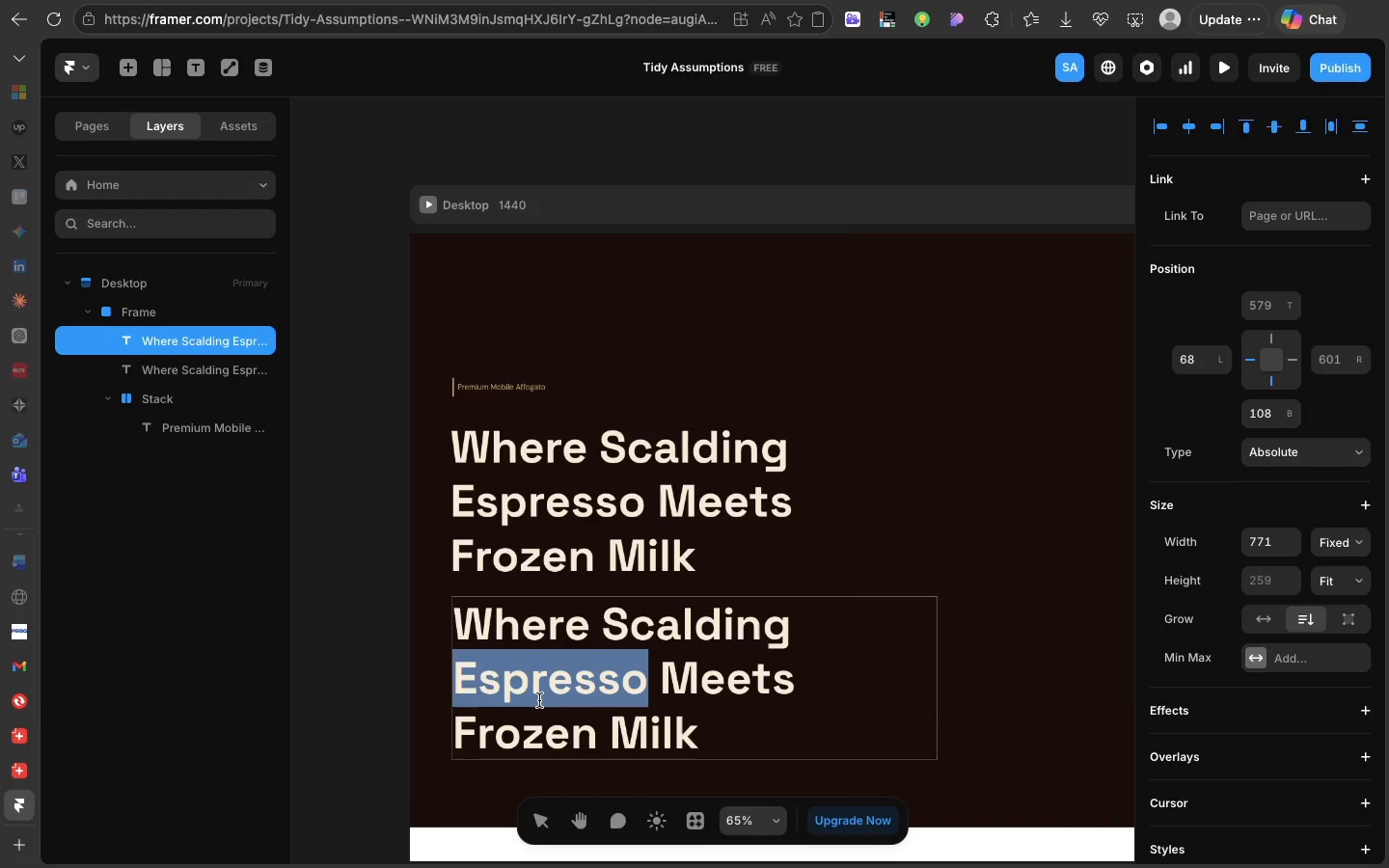 
double_click([664, 678])
 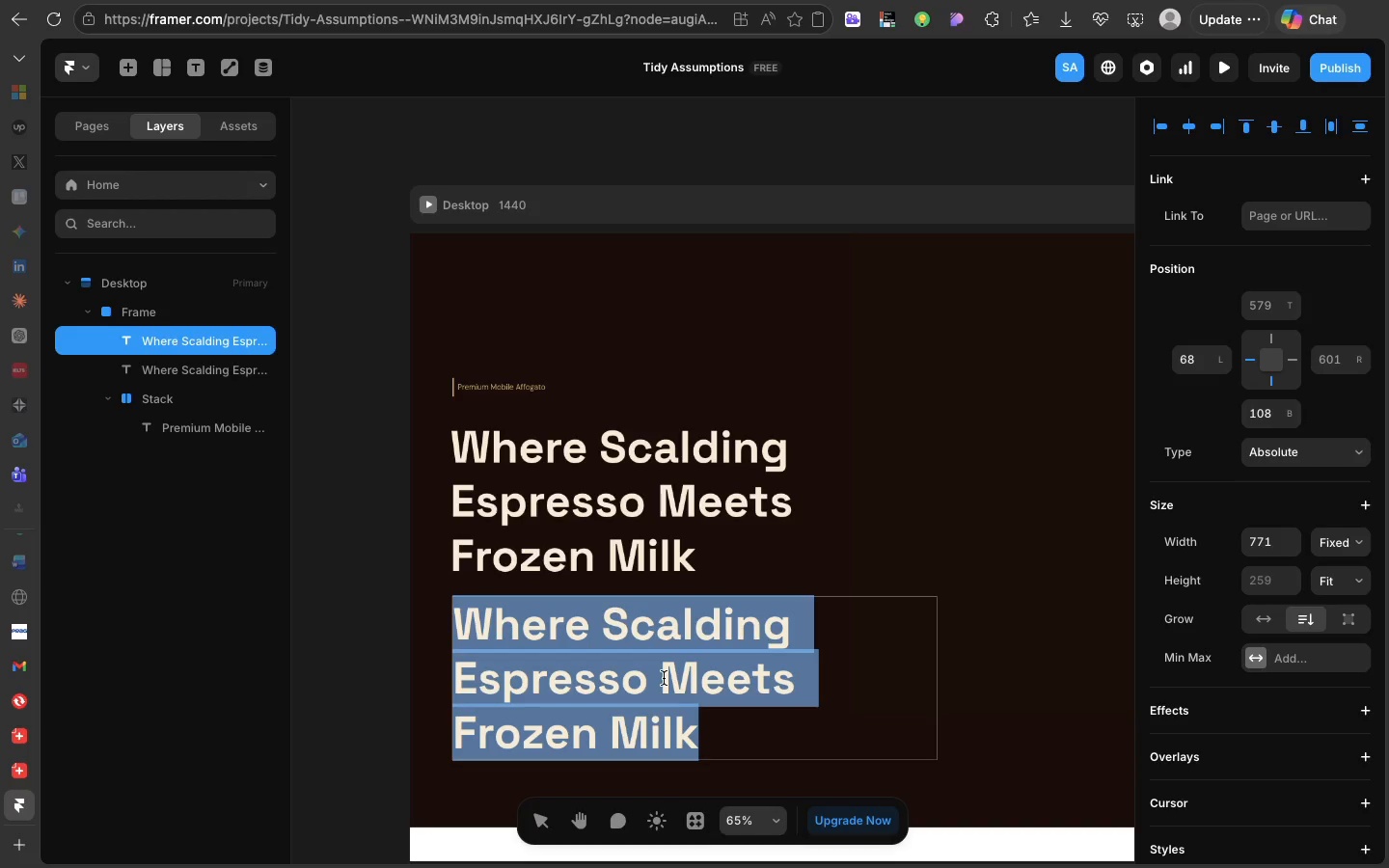 
triple_click([664, 678])
 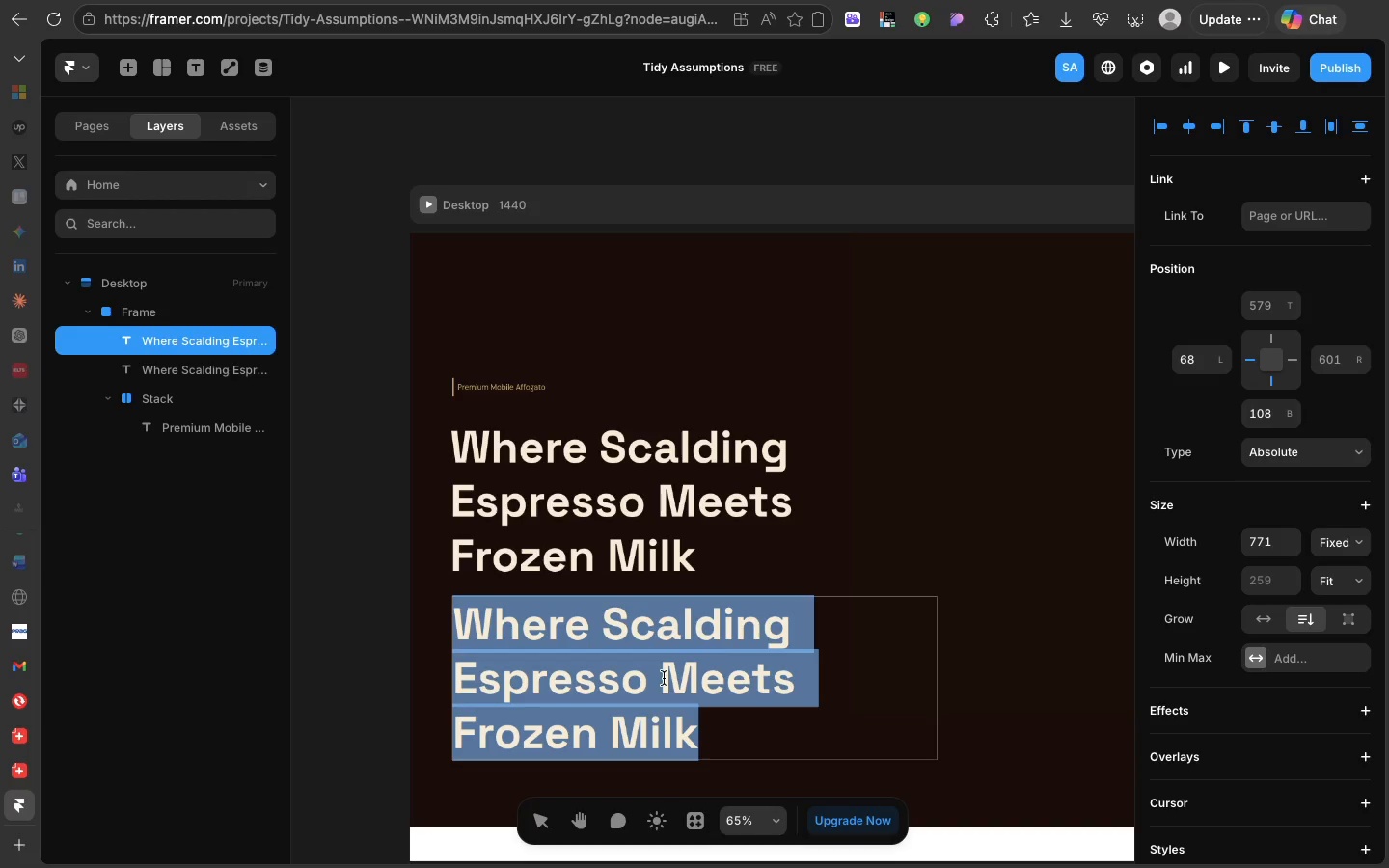 
triple_click([664, 678])
 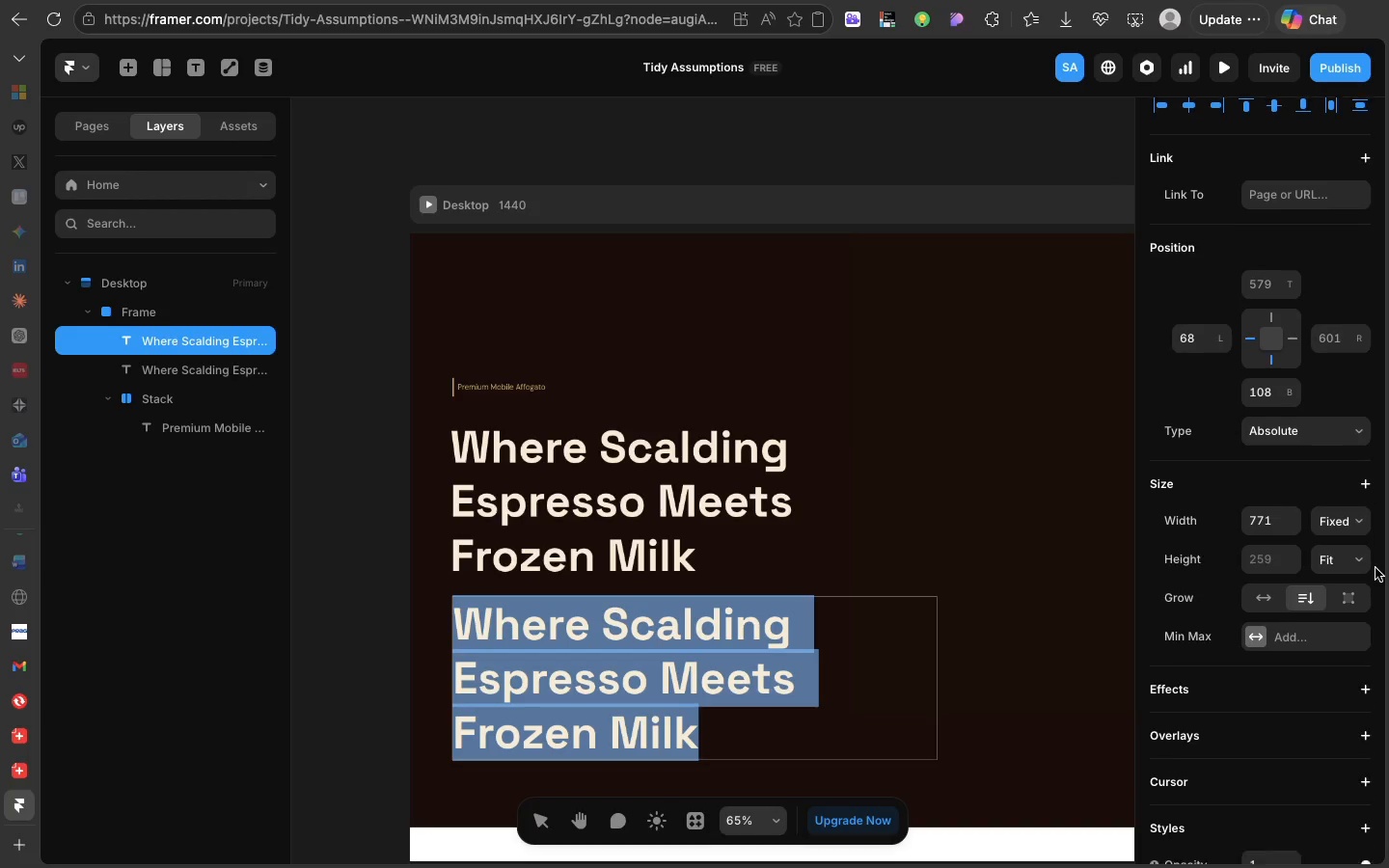 
scroll: coordinate [1291, 755], scroll_direction: down, amount: 38.0
 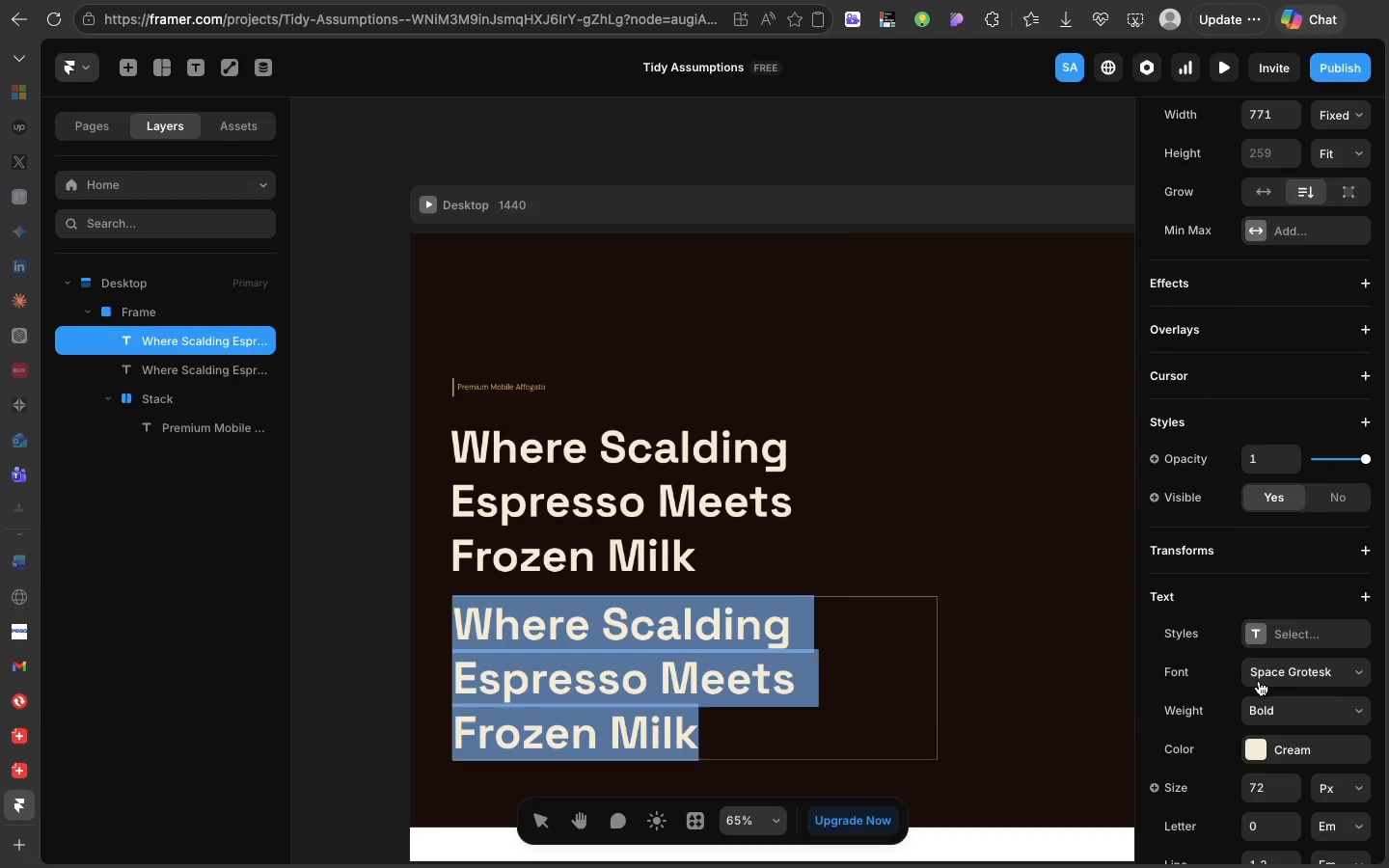 
left_click([1259, 679])
 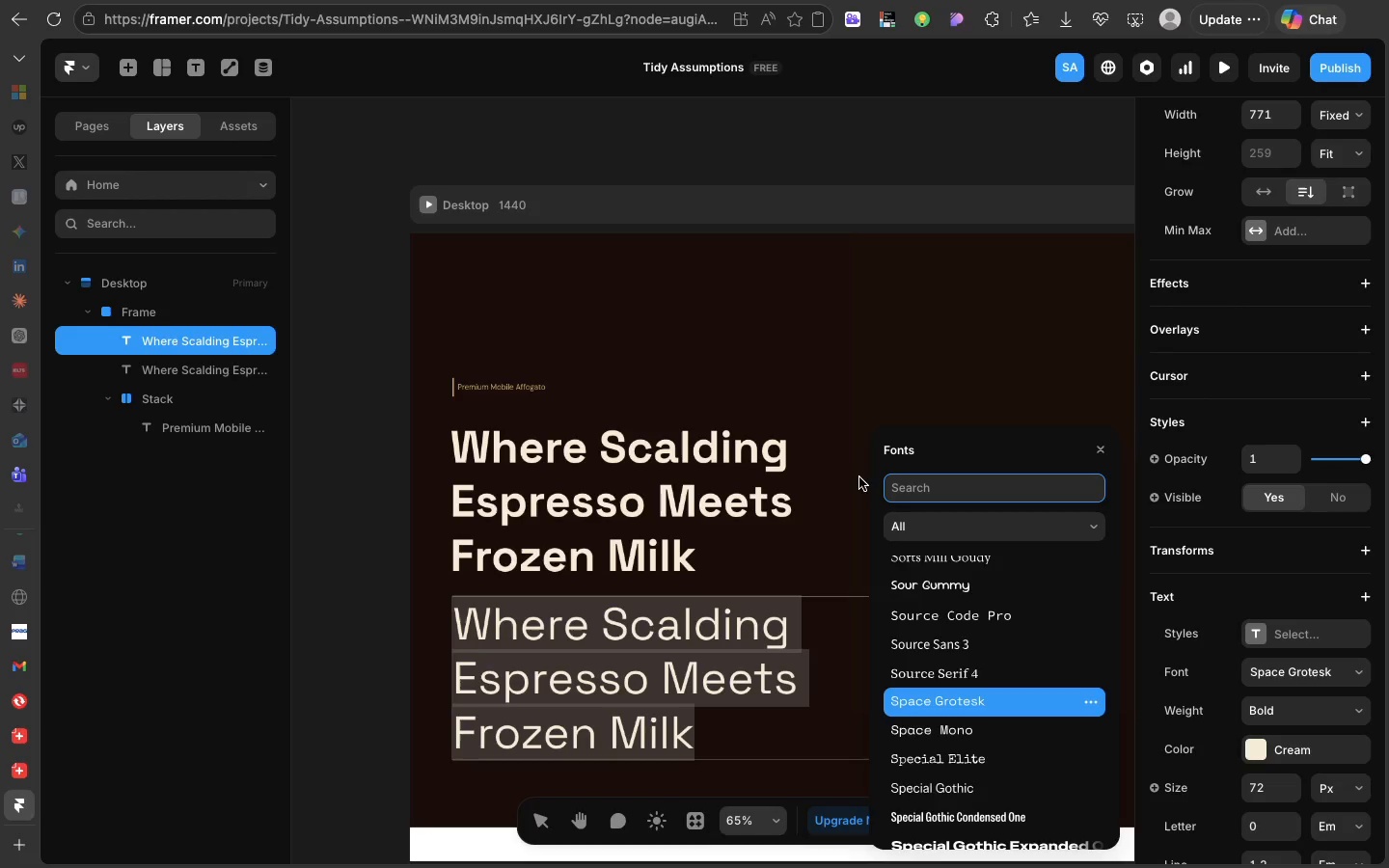 
type(dm)
 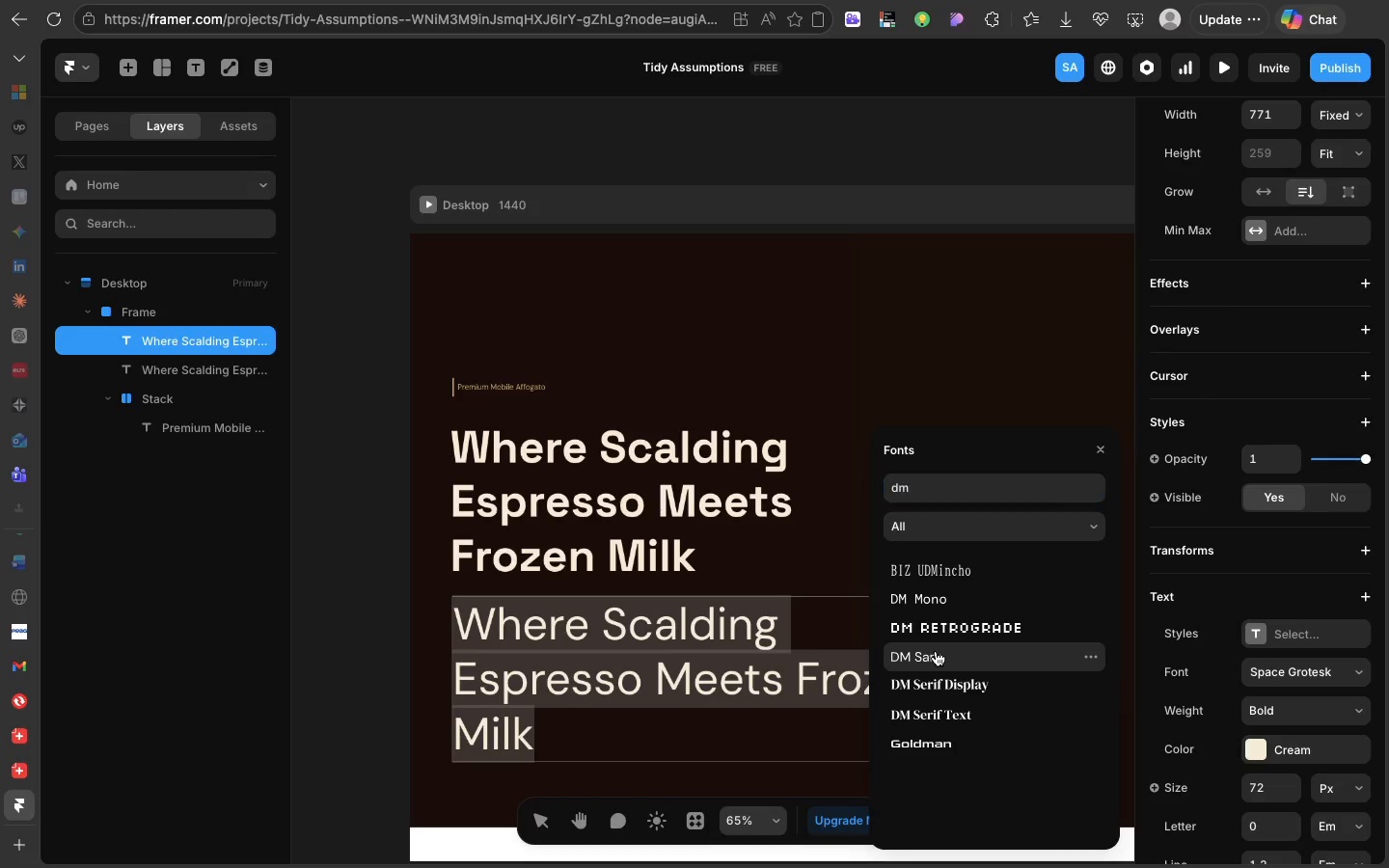 
left_click([936, 651])
 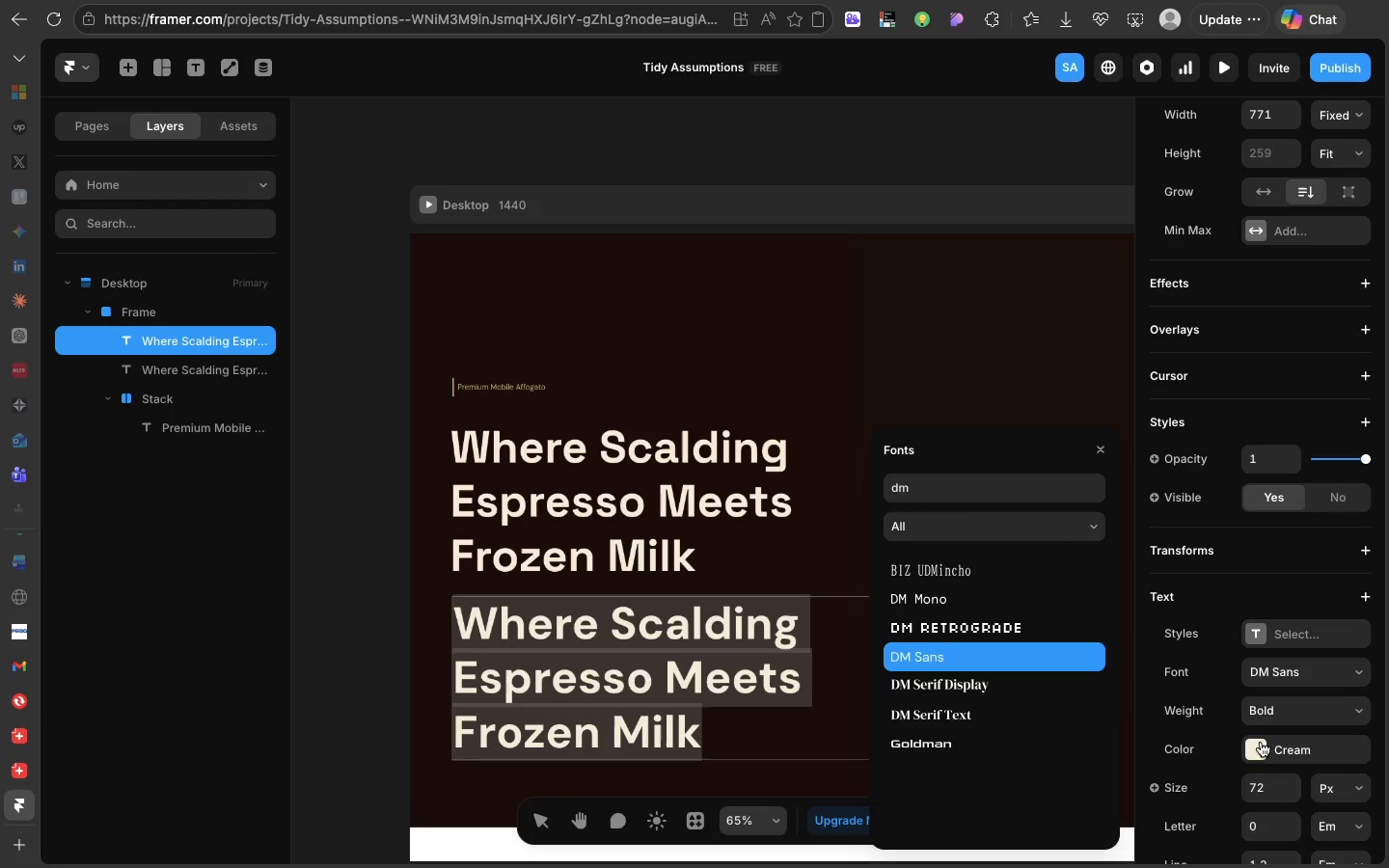 
left_click([1268, 712])
 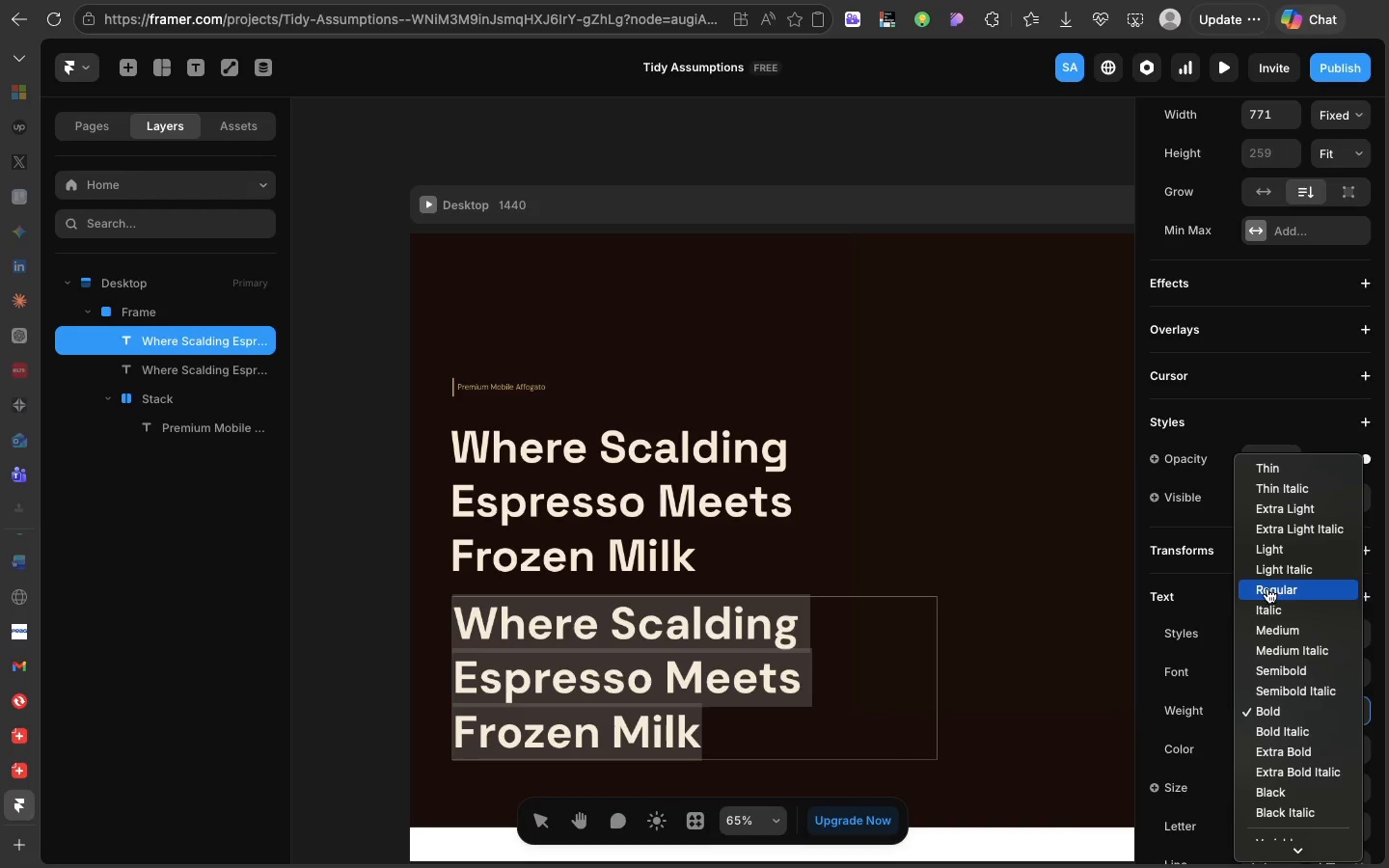 
left_click([1267, 588])
 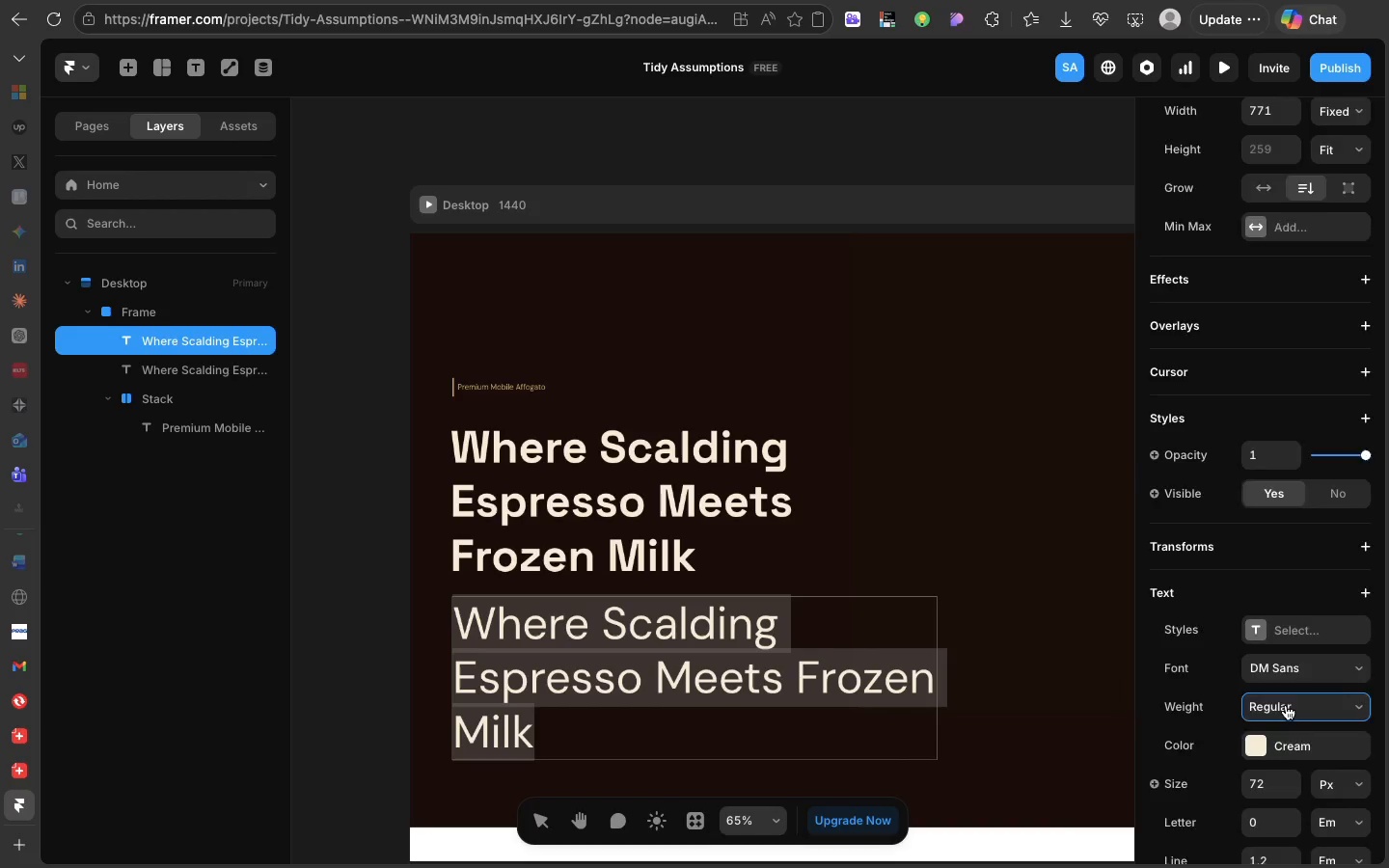 
scroll: coordinate [1286, 705], scroll_direction: down, amount: 40.0
 